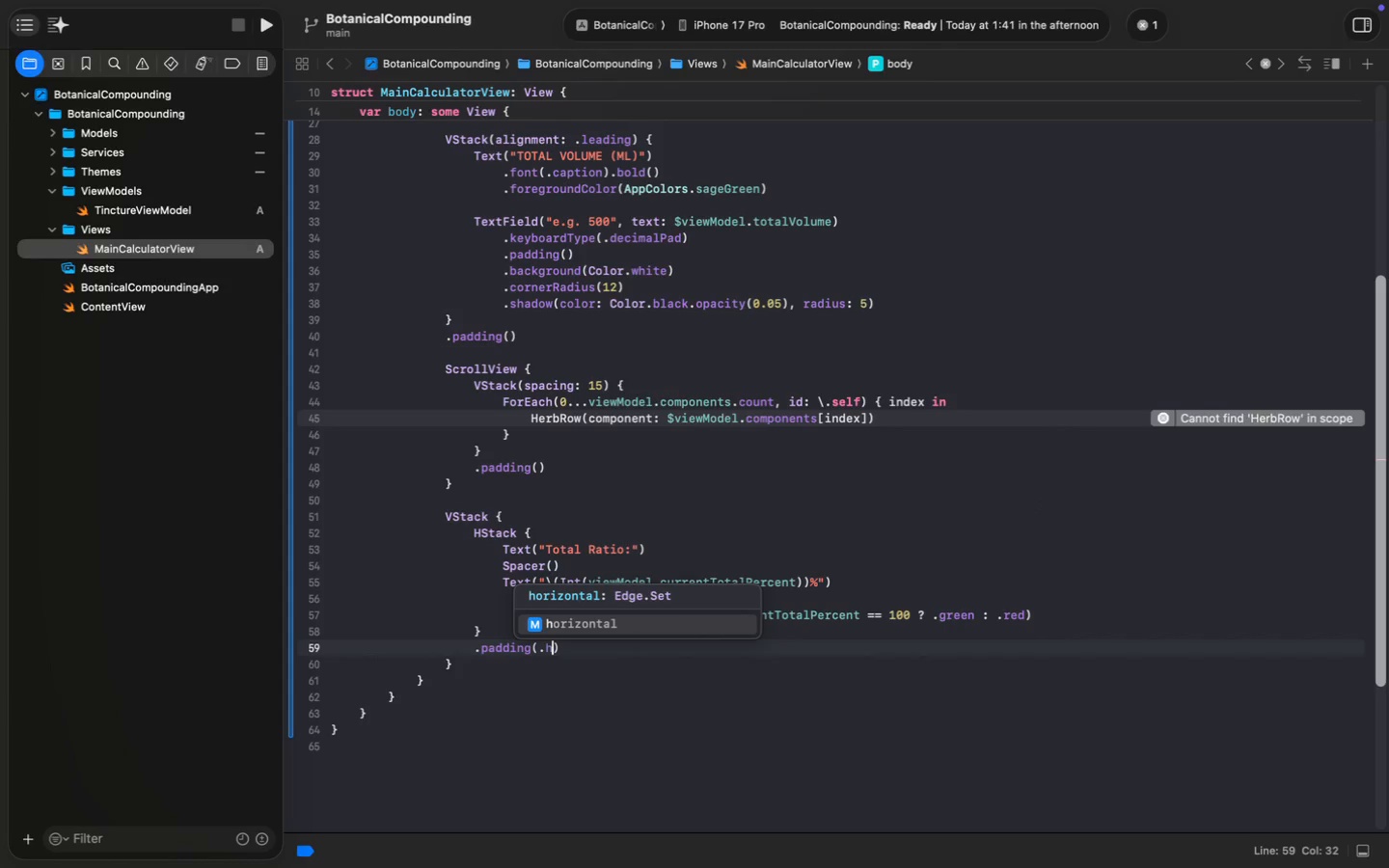 
key(Enter)
 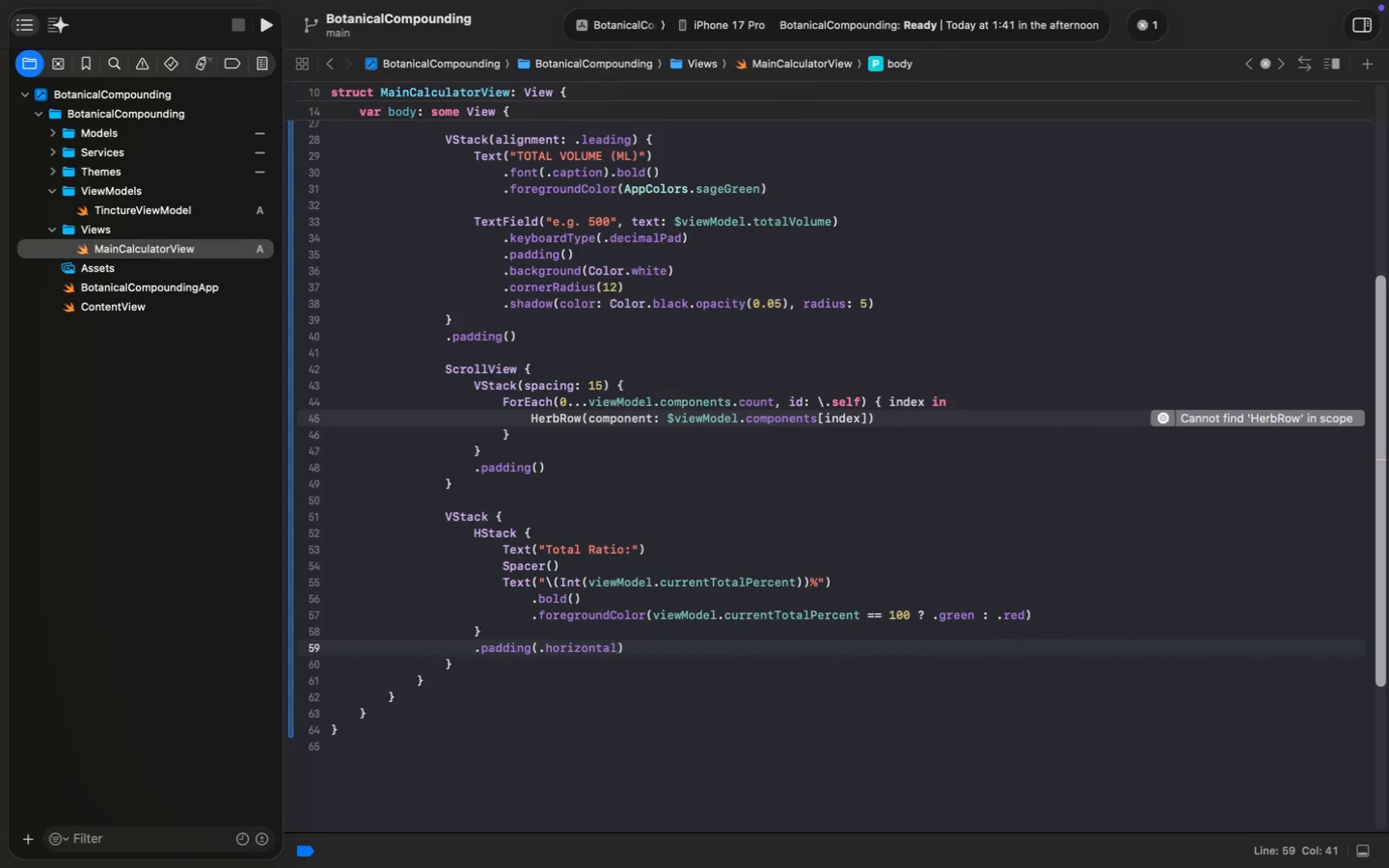 
key(Meta+MetaRight)
 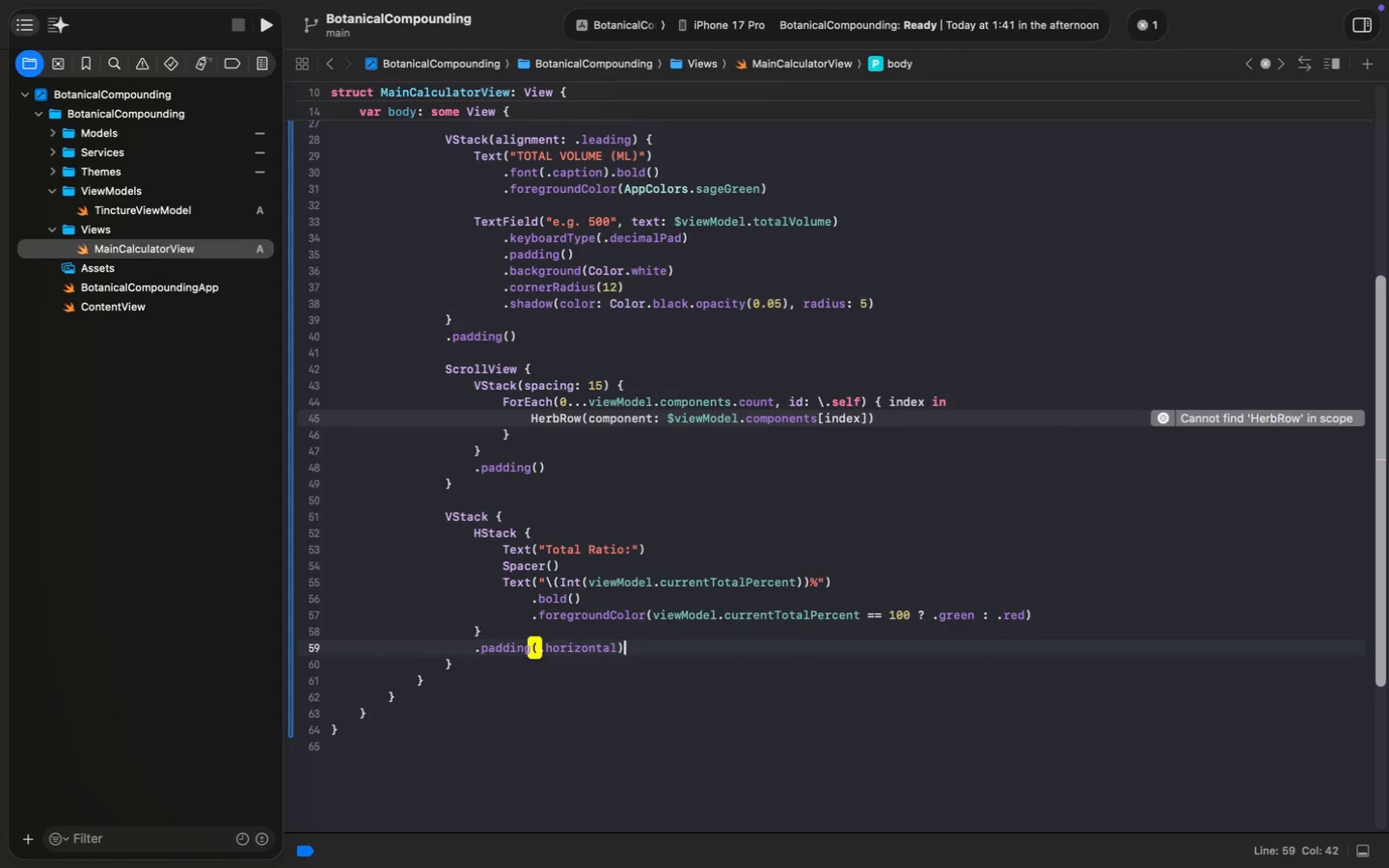 
key(Meta+ArrowRight)
 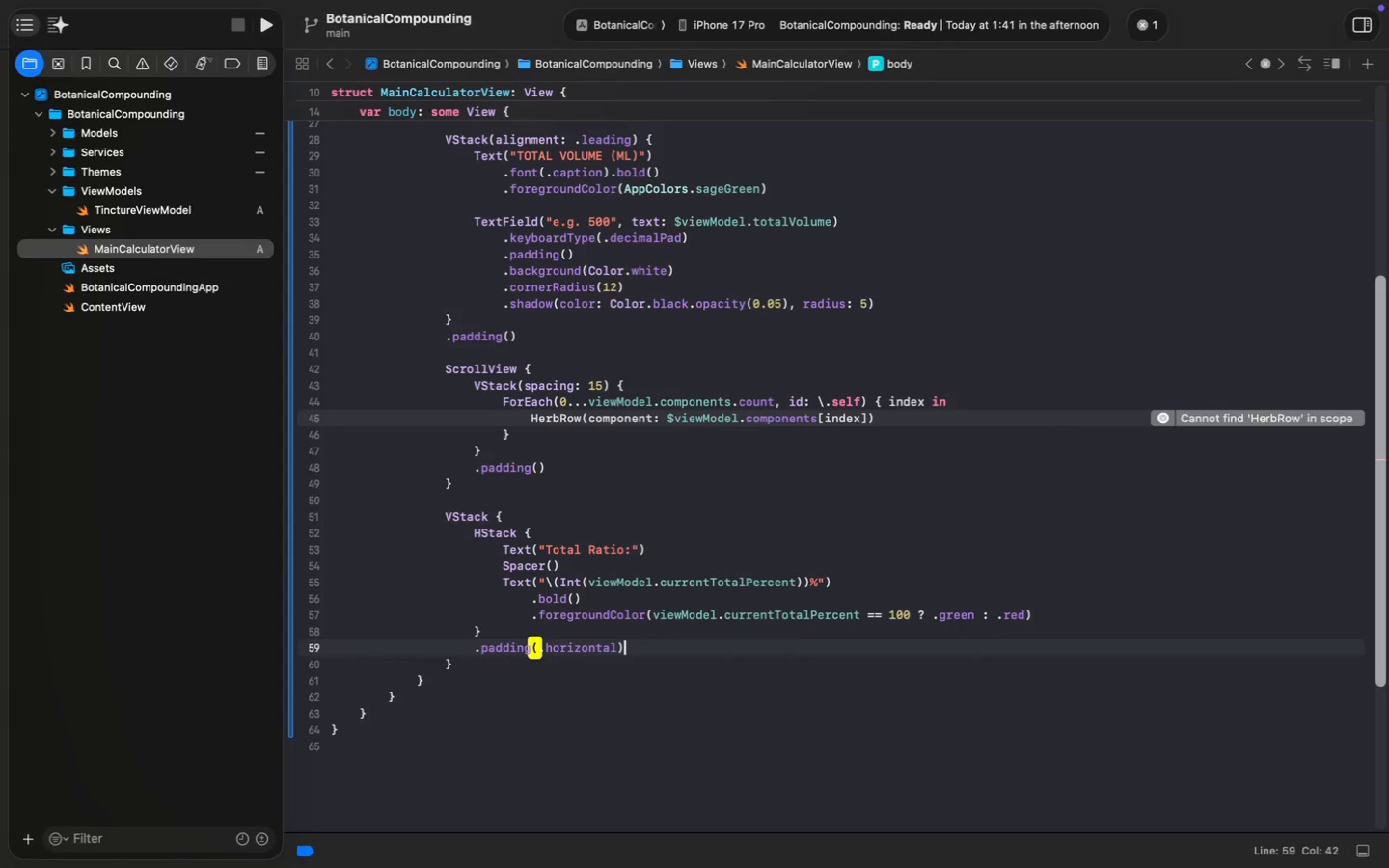 
key(Enter)
 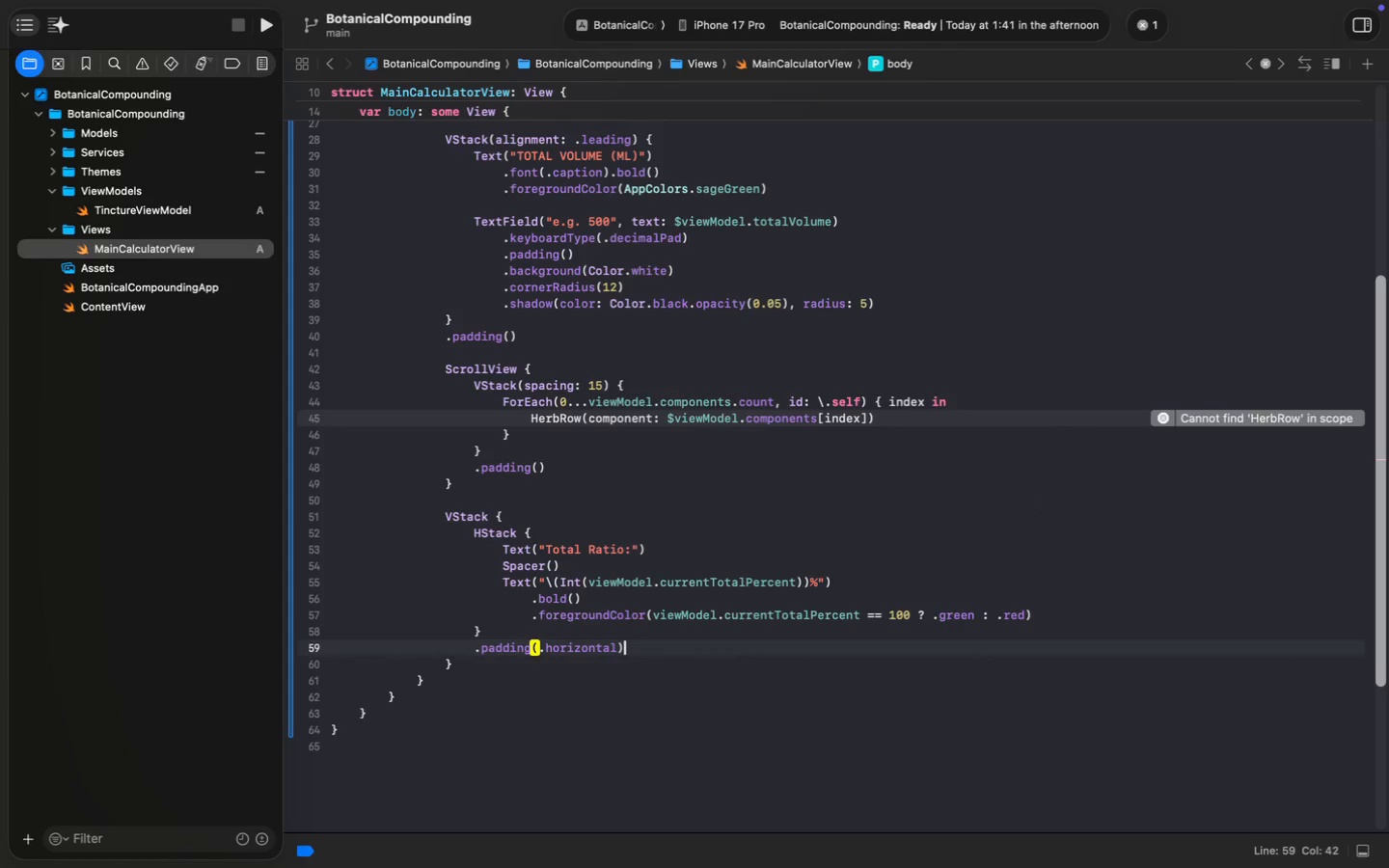 
key(Enter)
 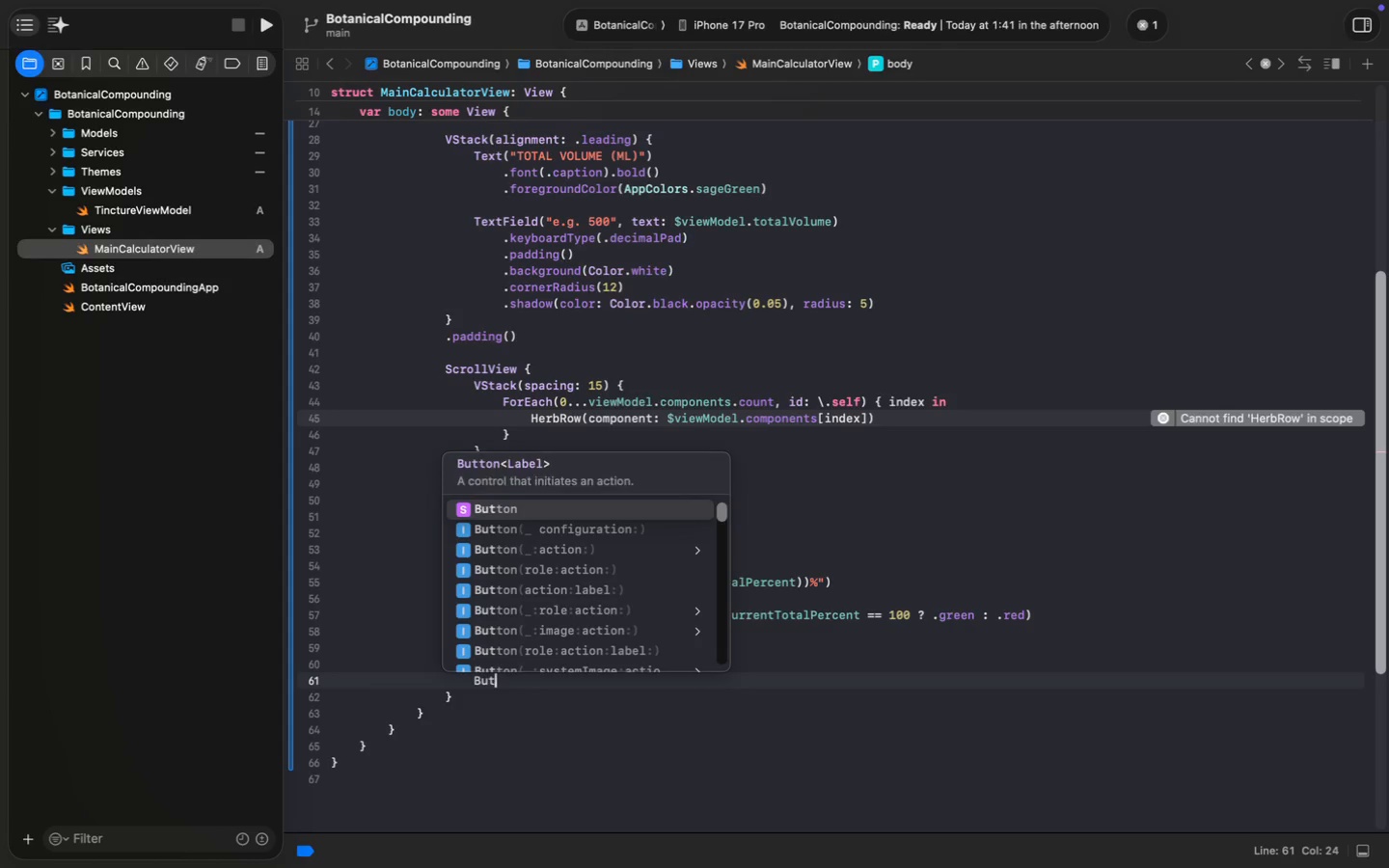 
type(Butto)
 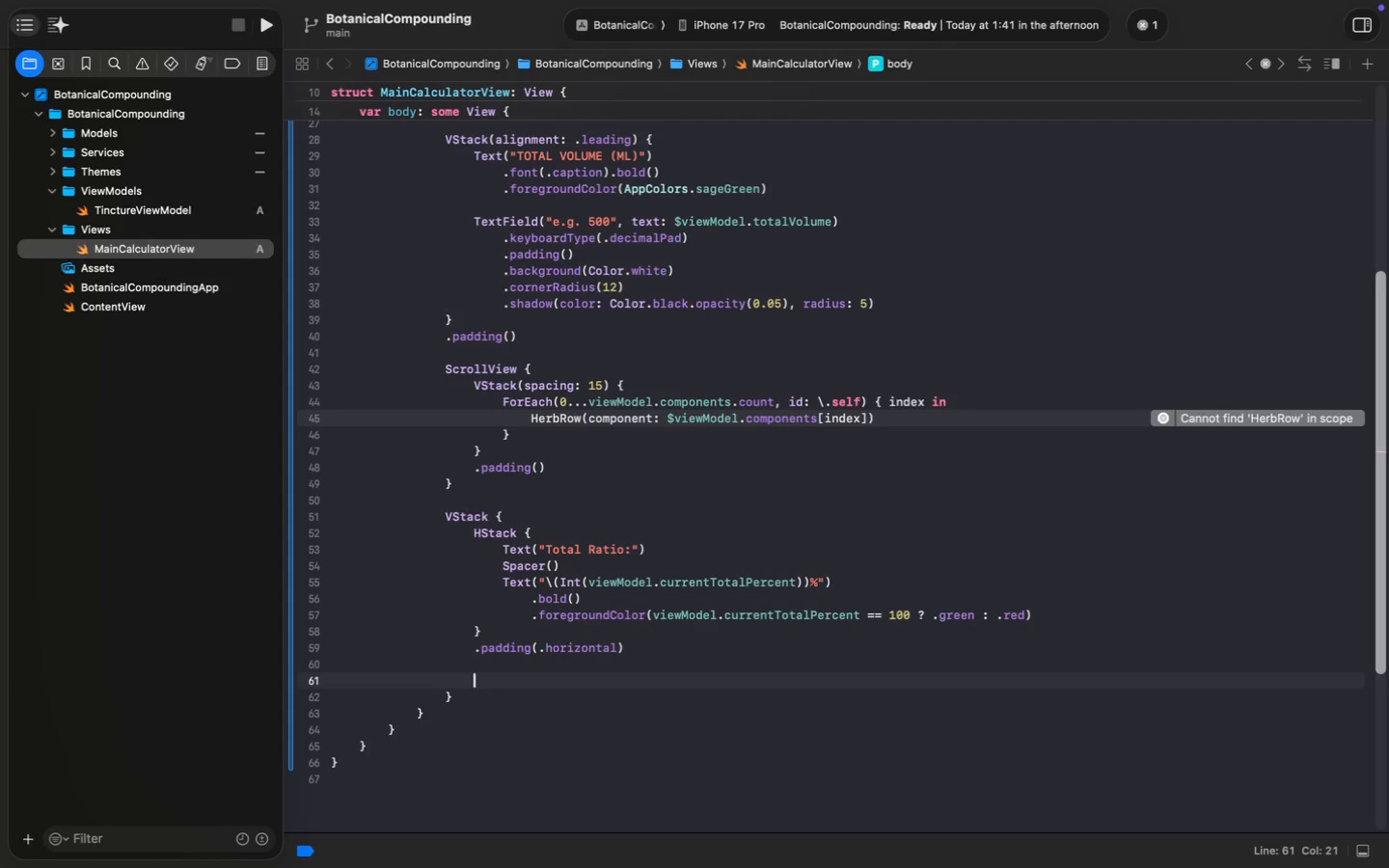 
key(Enter)
 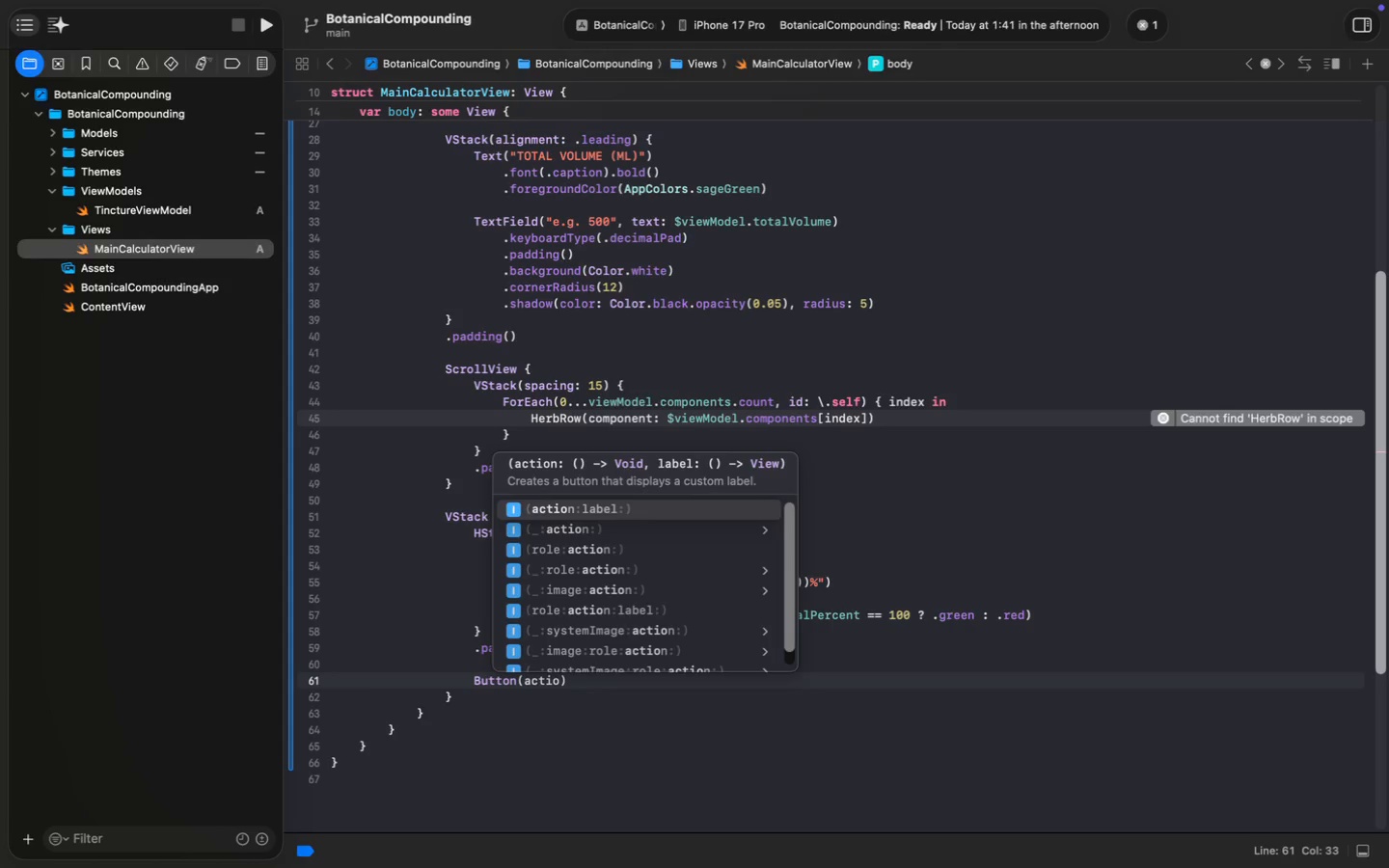 
type((actio)
 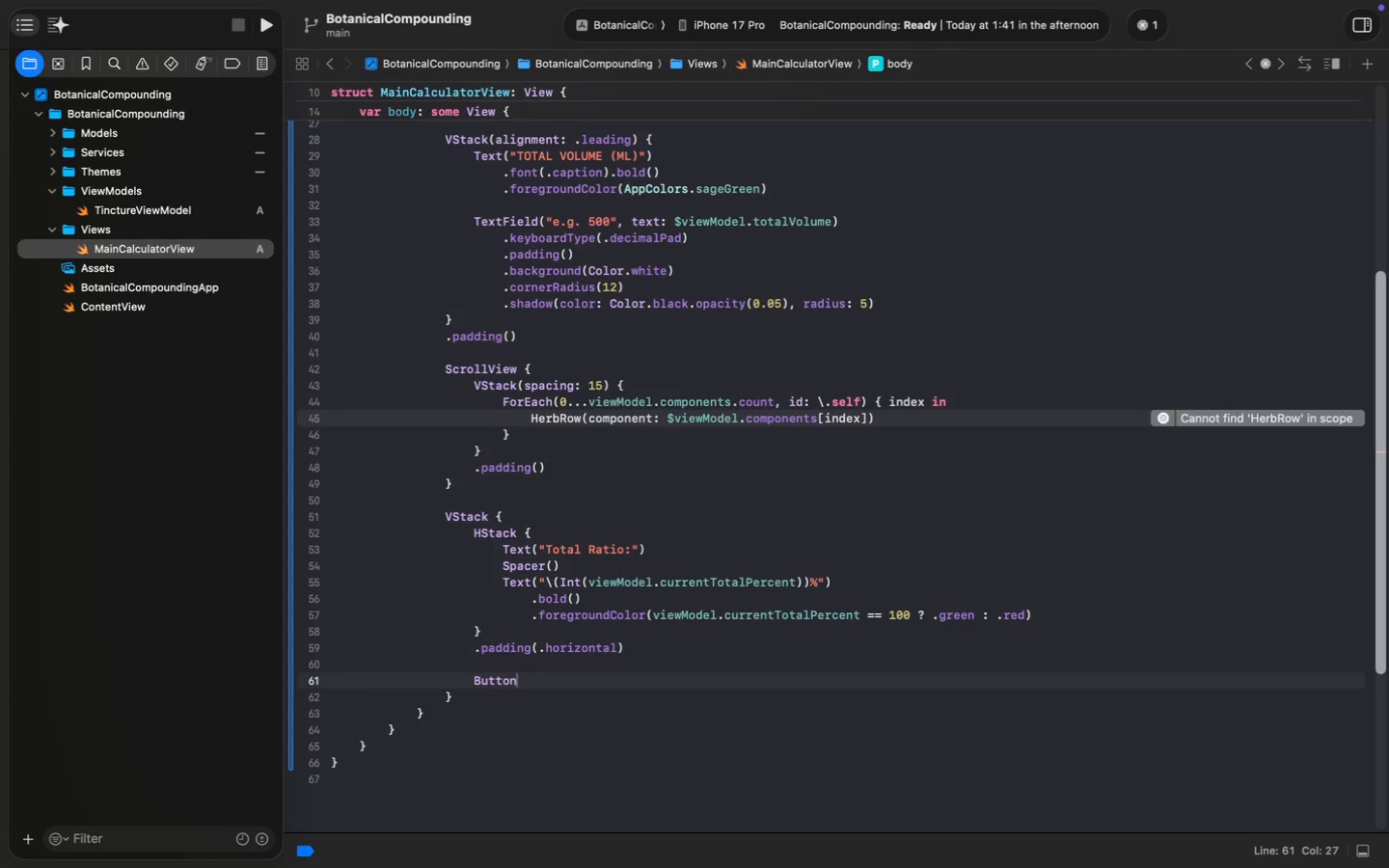 
key(Enter)
 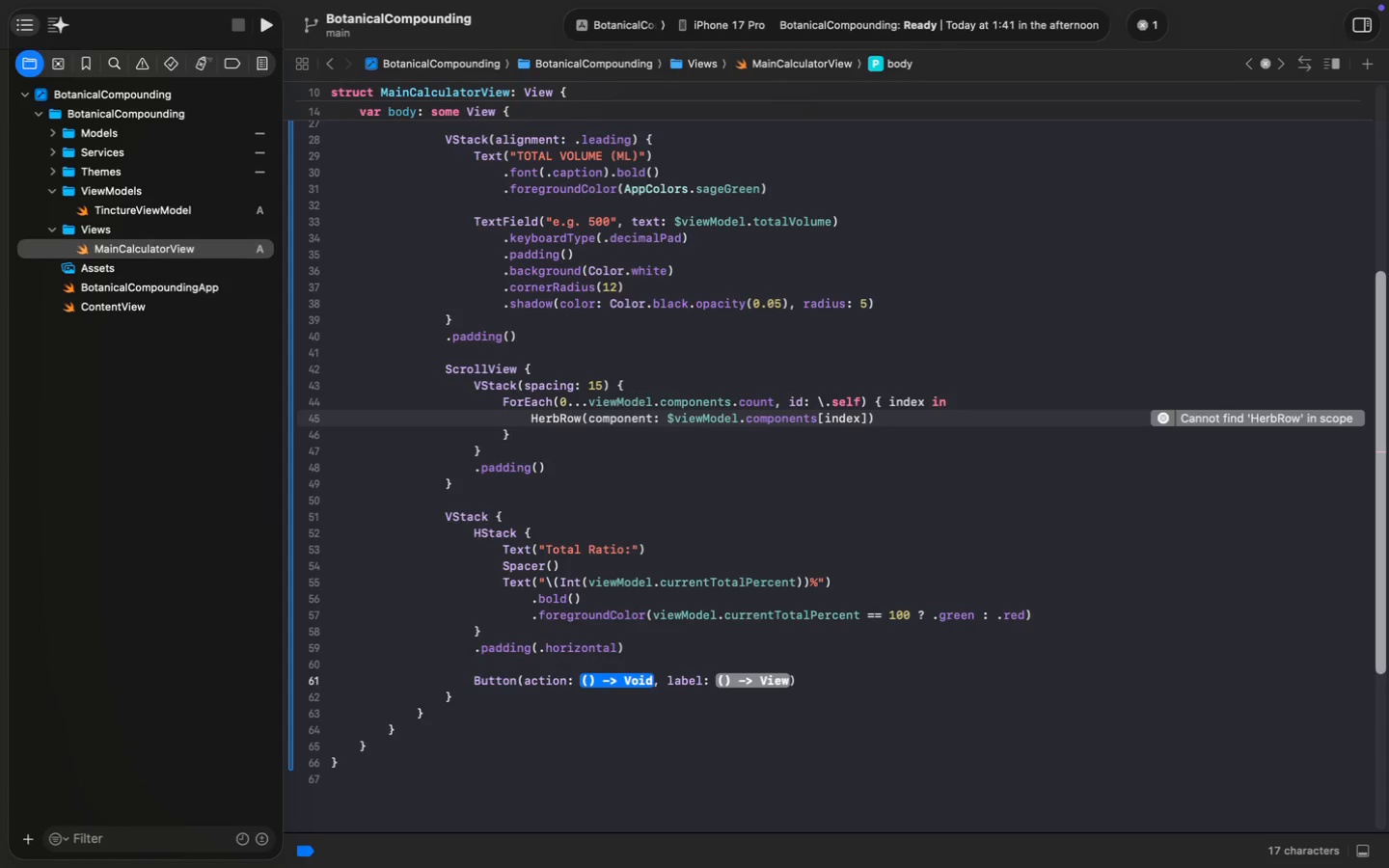 
key(Shift+BracketLeft)
 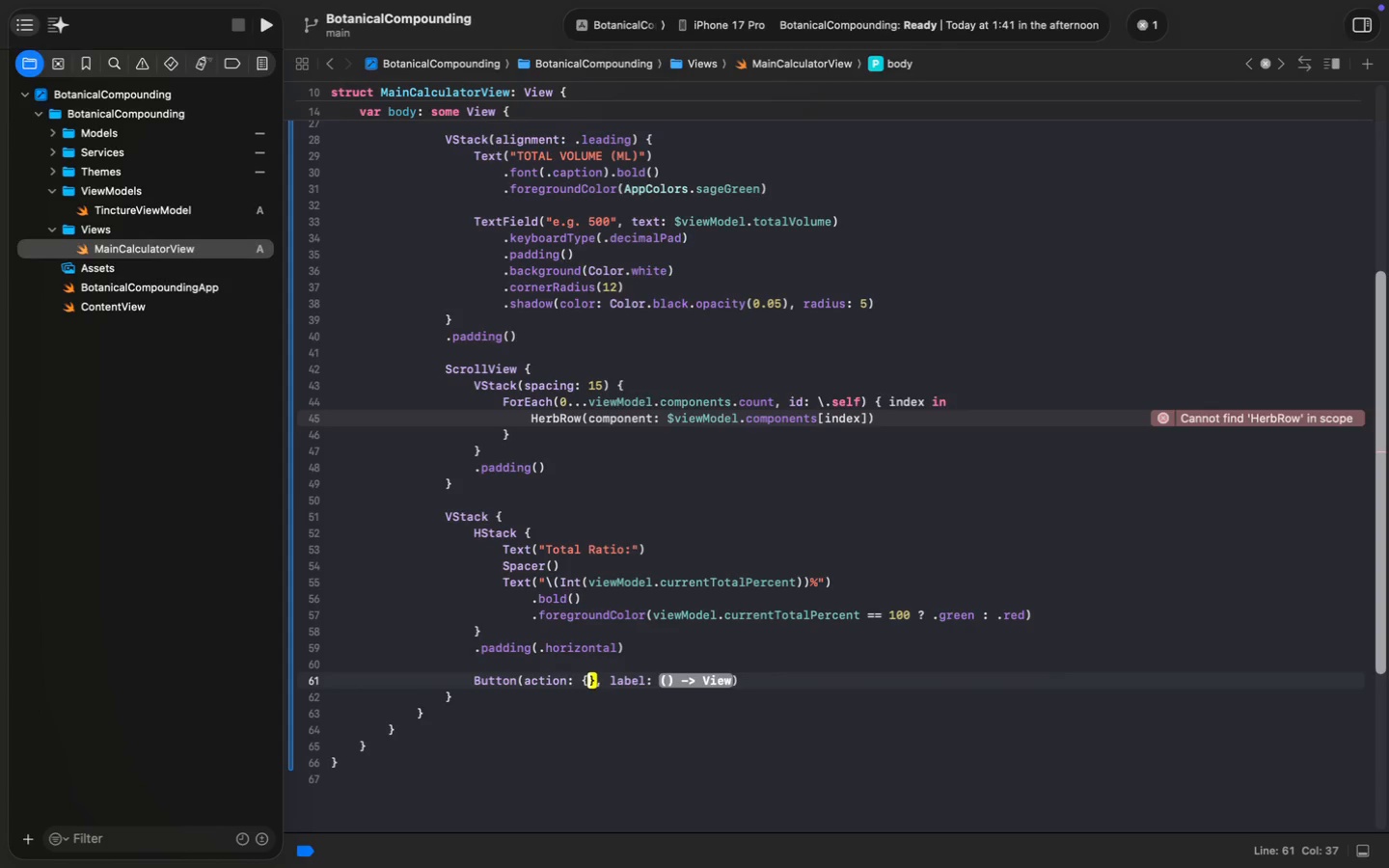 
key(Space)
 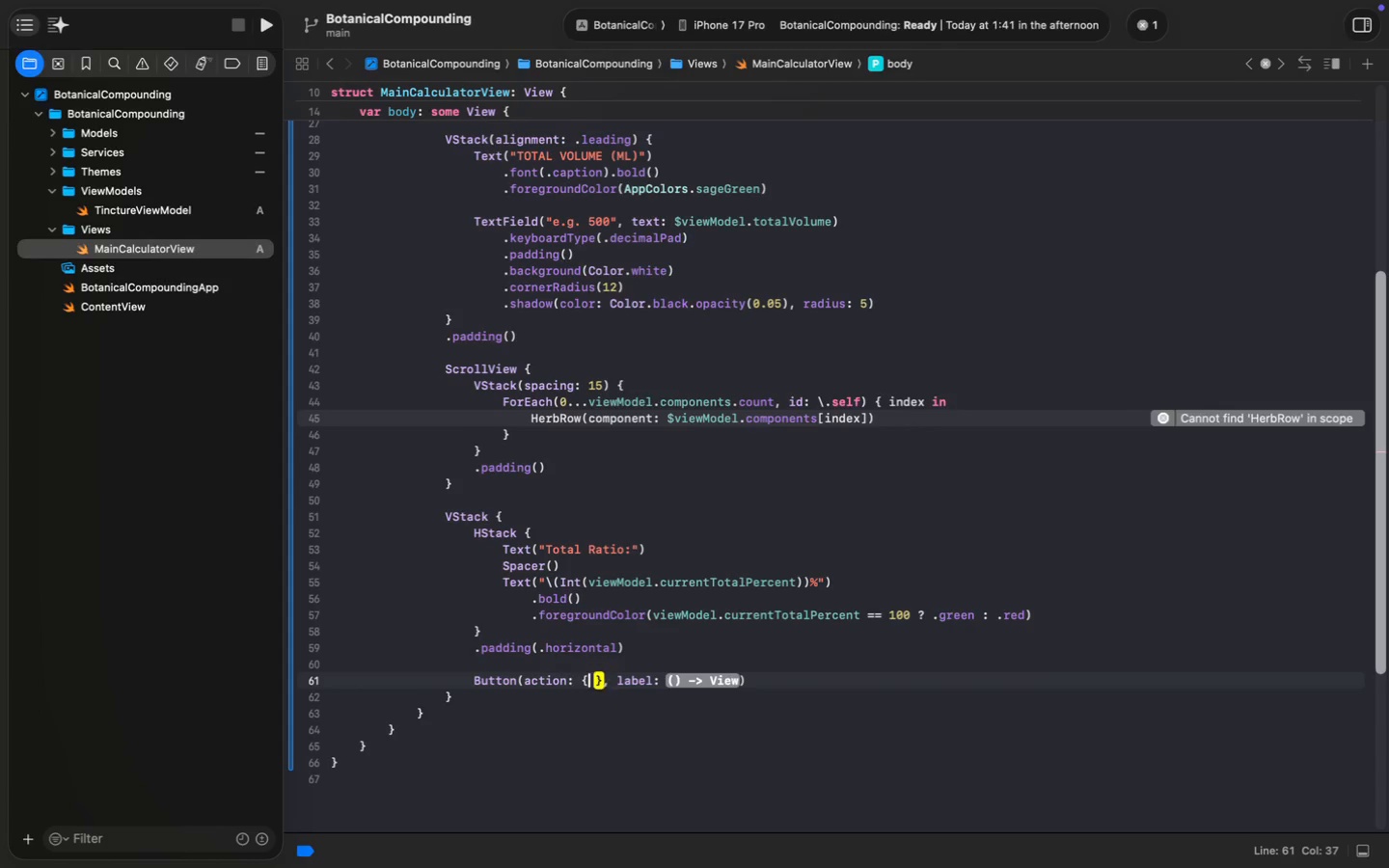 
key(ArrowLeft)
 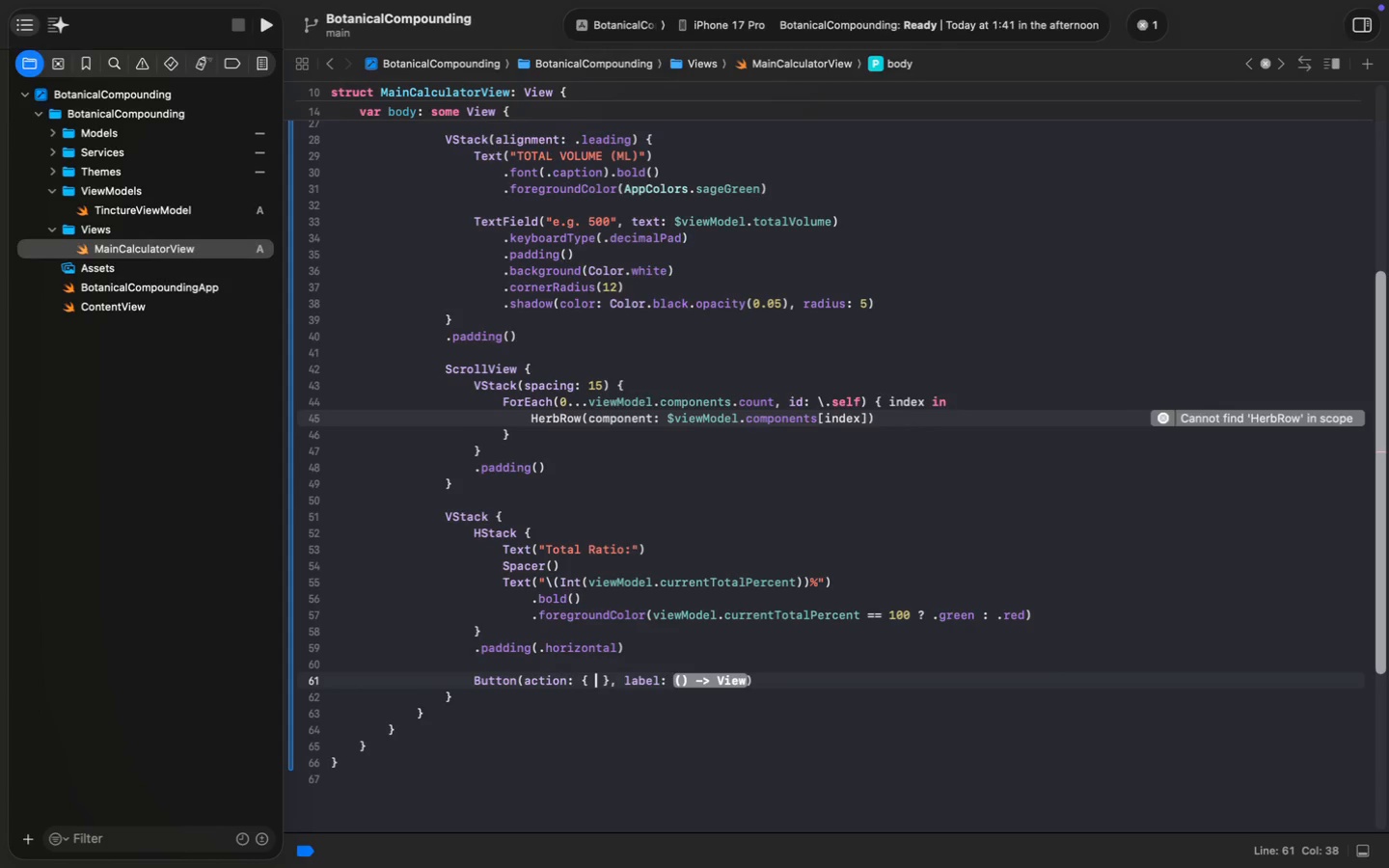 
type( showS)
 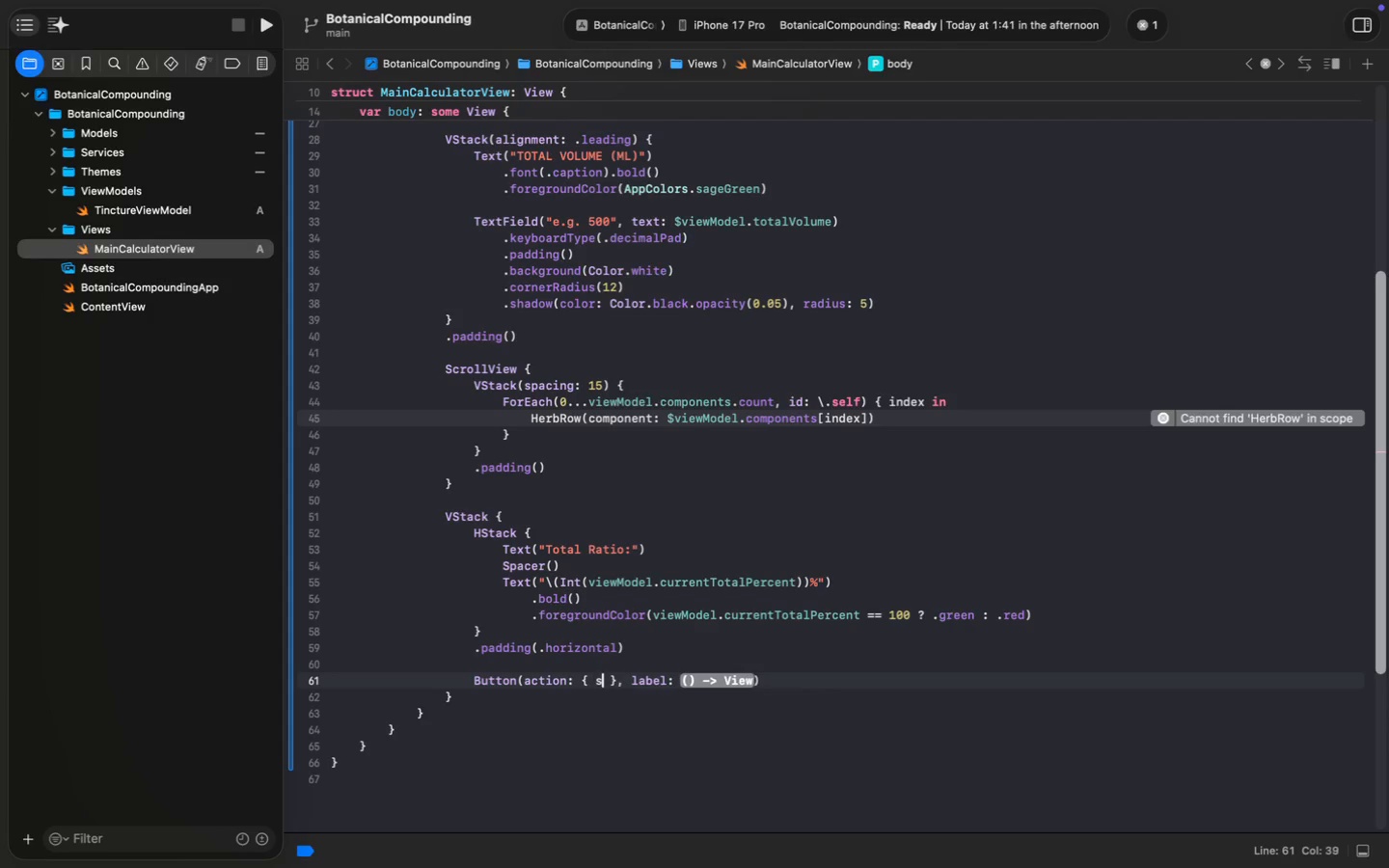 
 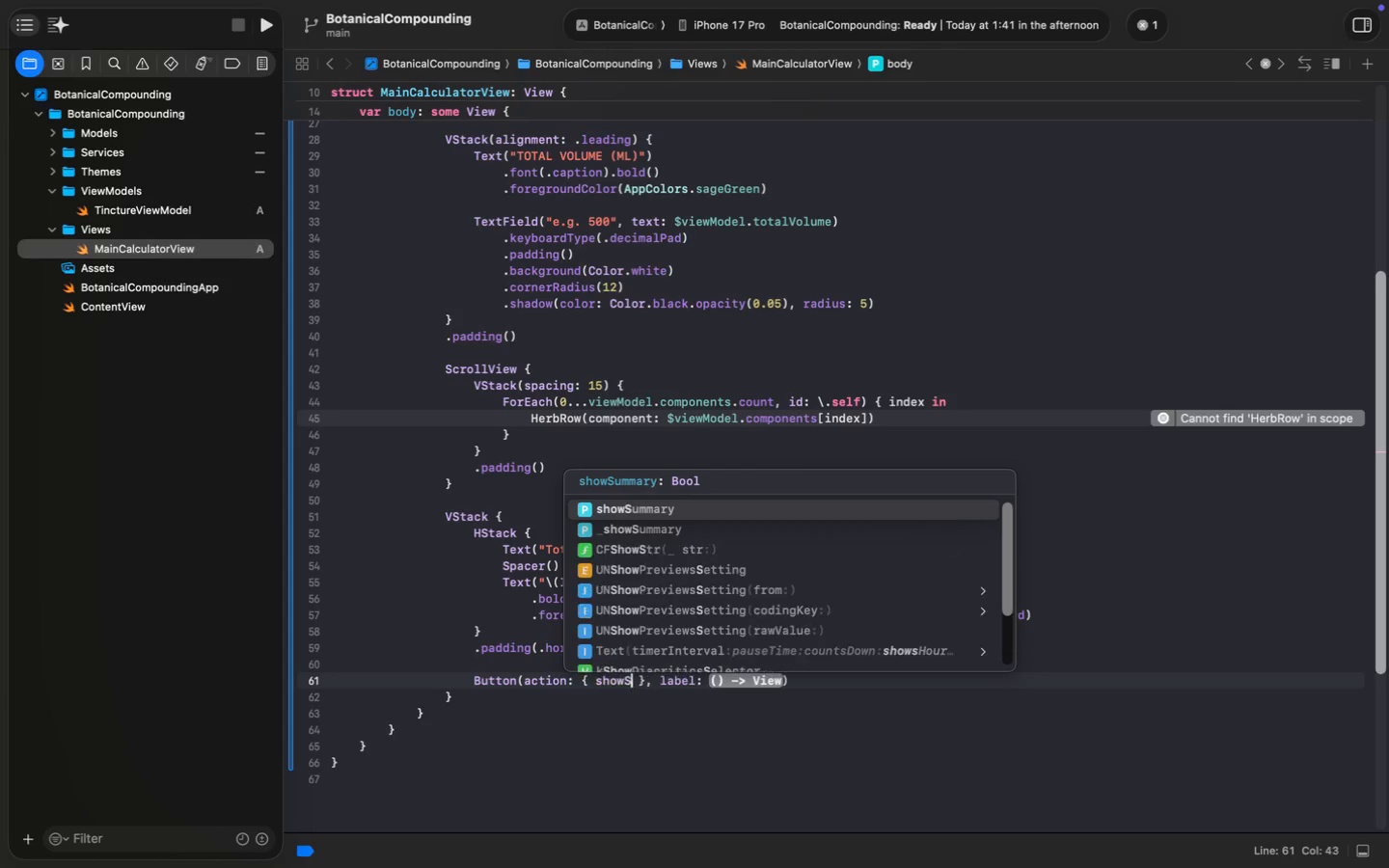 
key(Enter)
 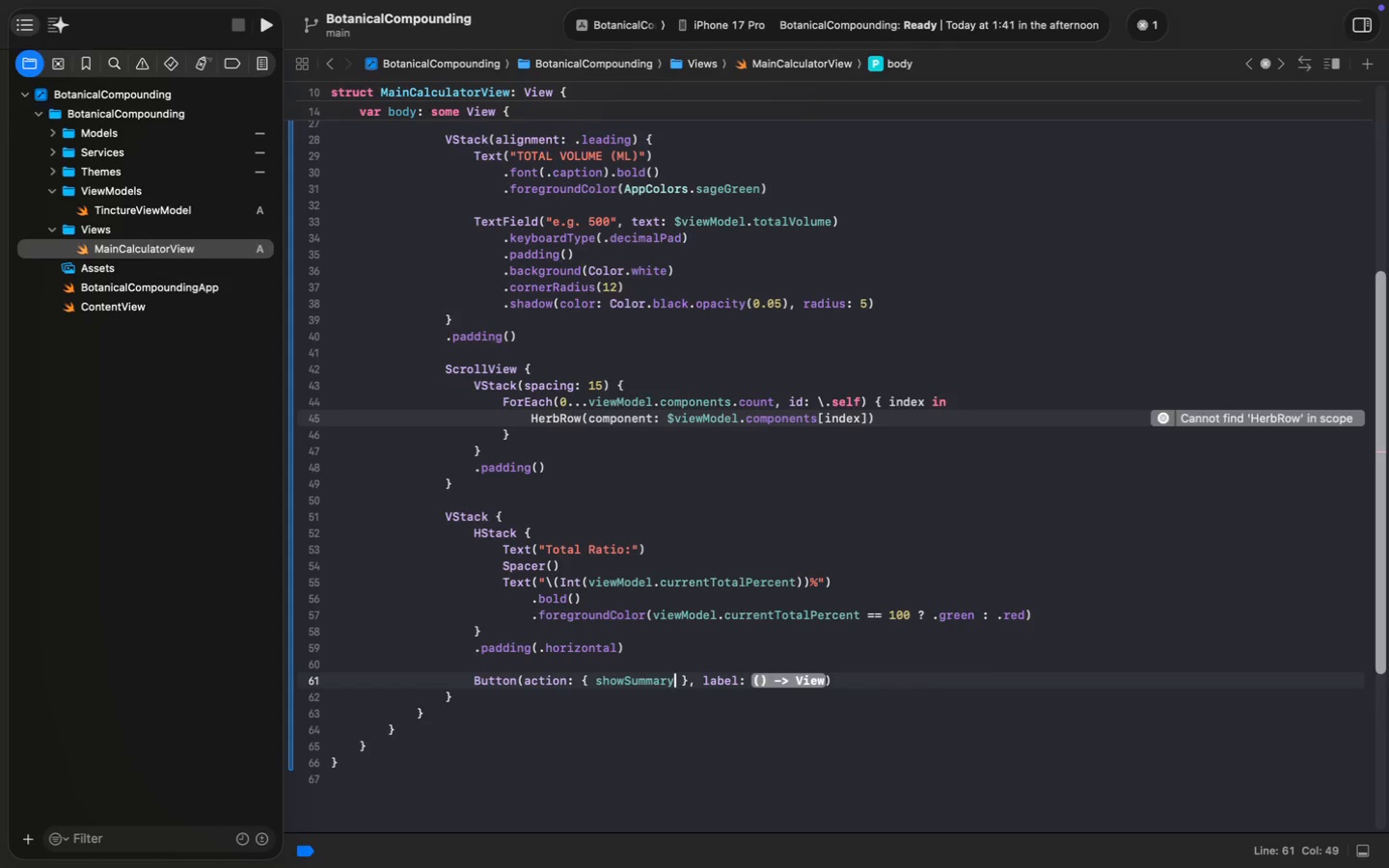 
type( = true)
 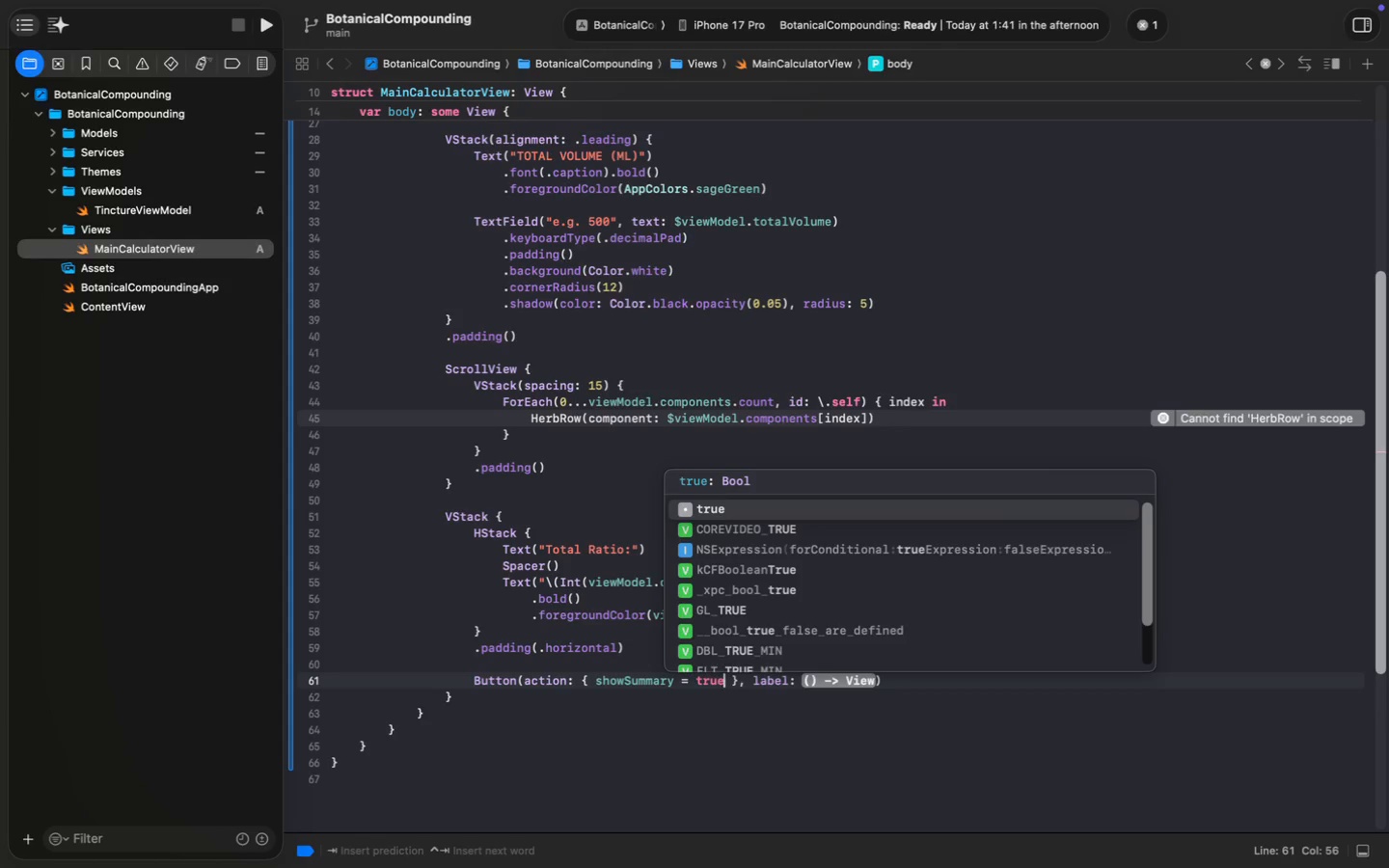 
key(ArrowRight)
 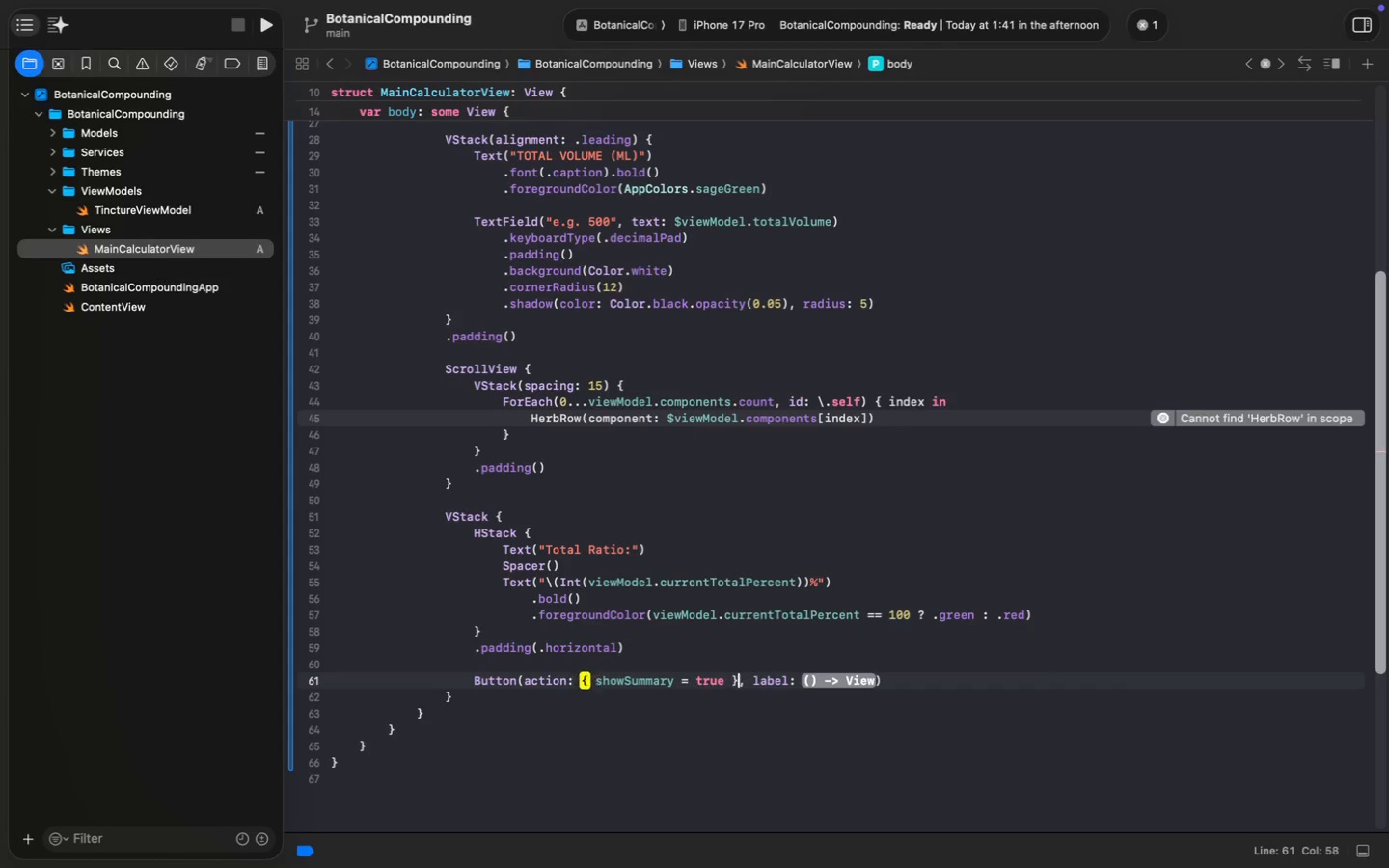 
key(ArrowRight)
 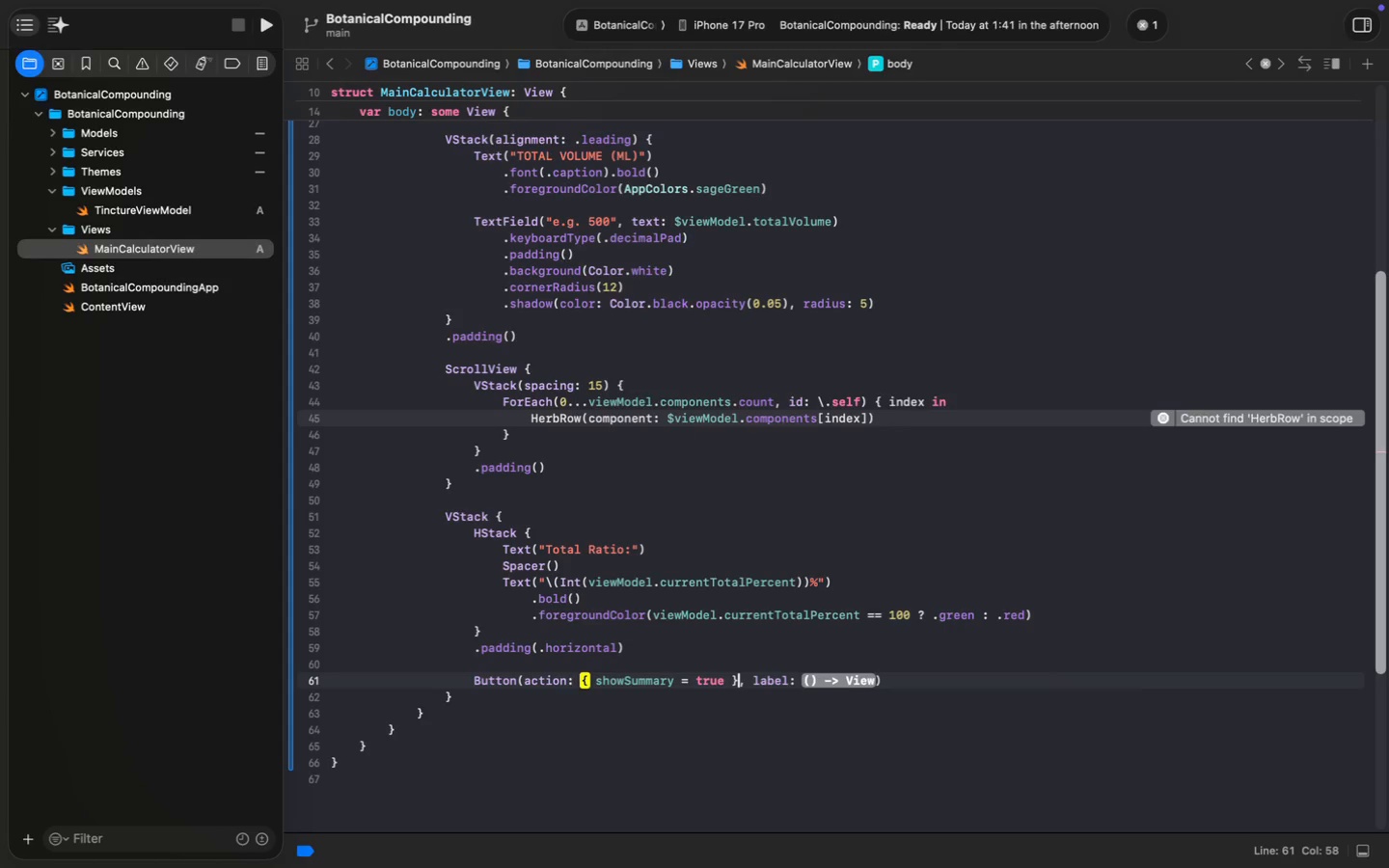 
key(Meta+Shift+MetaRight)
 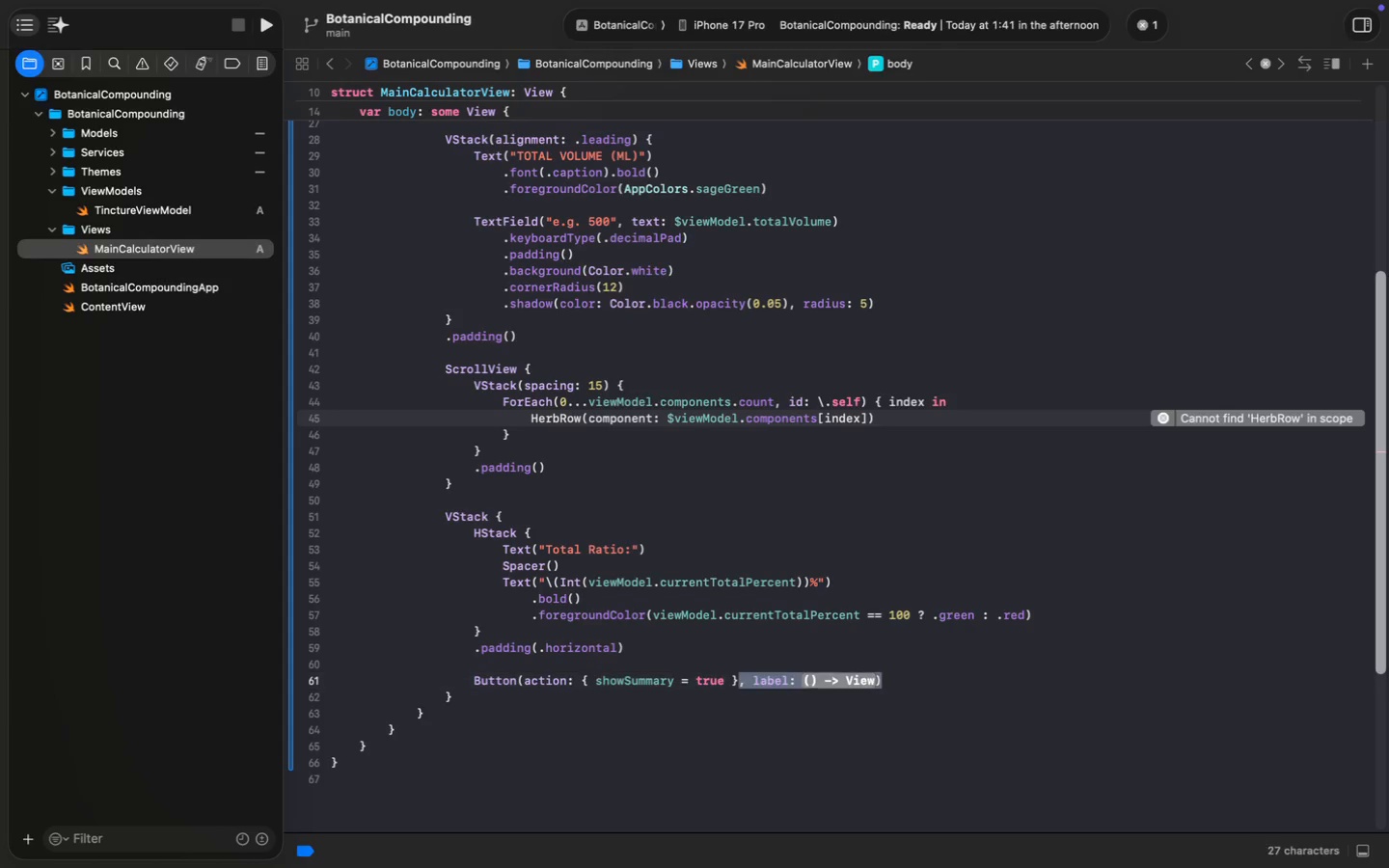 
key(Meta+Shift+ArrowRight)
 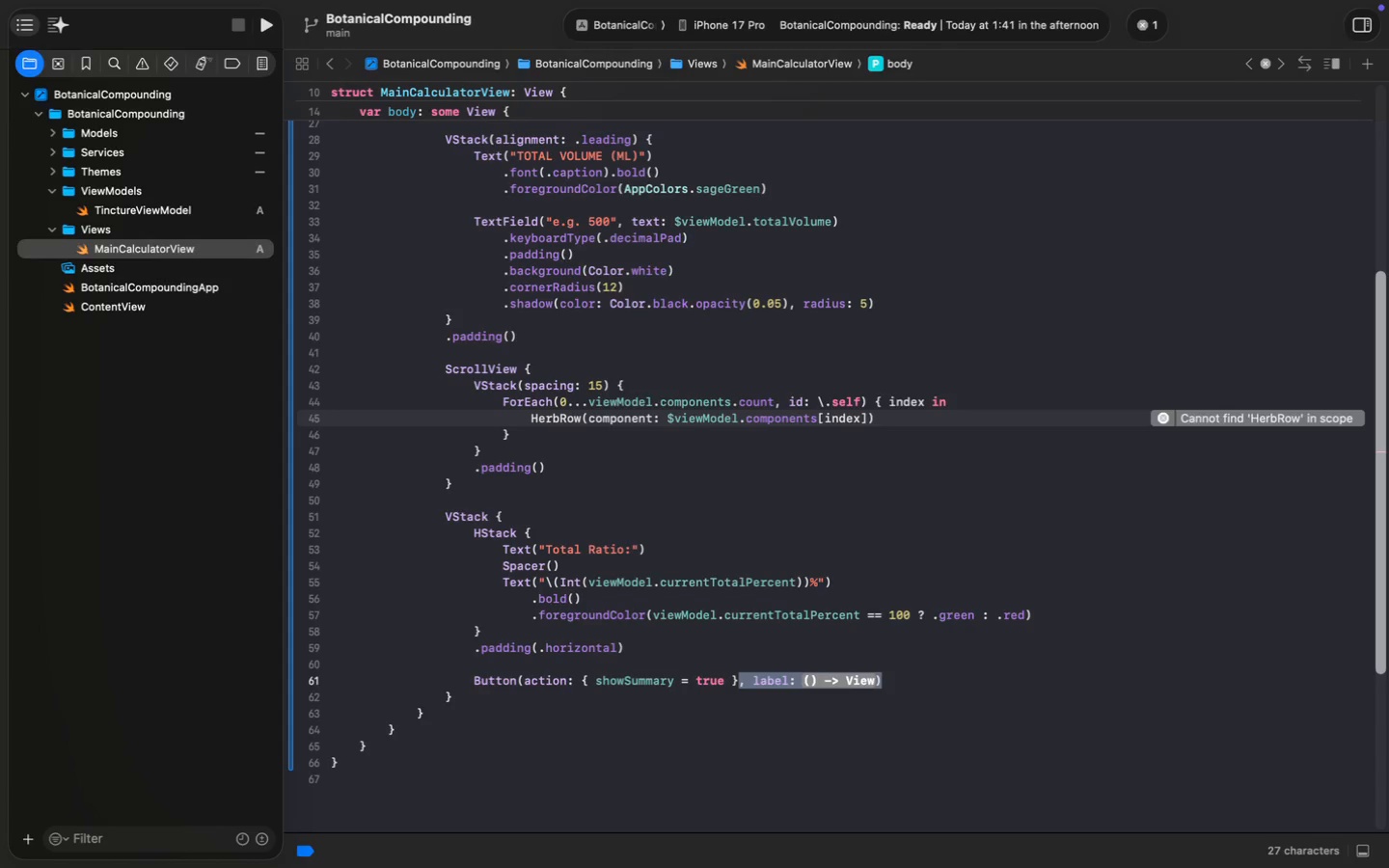 
key(Shift+0)
 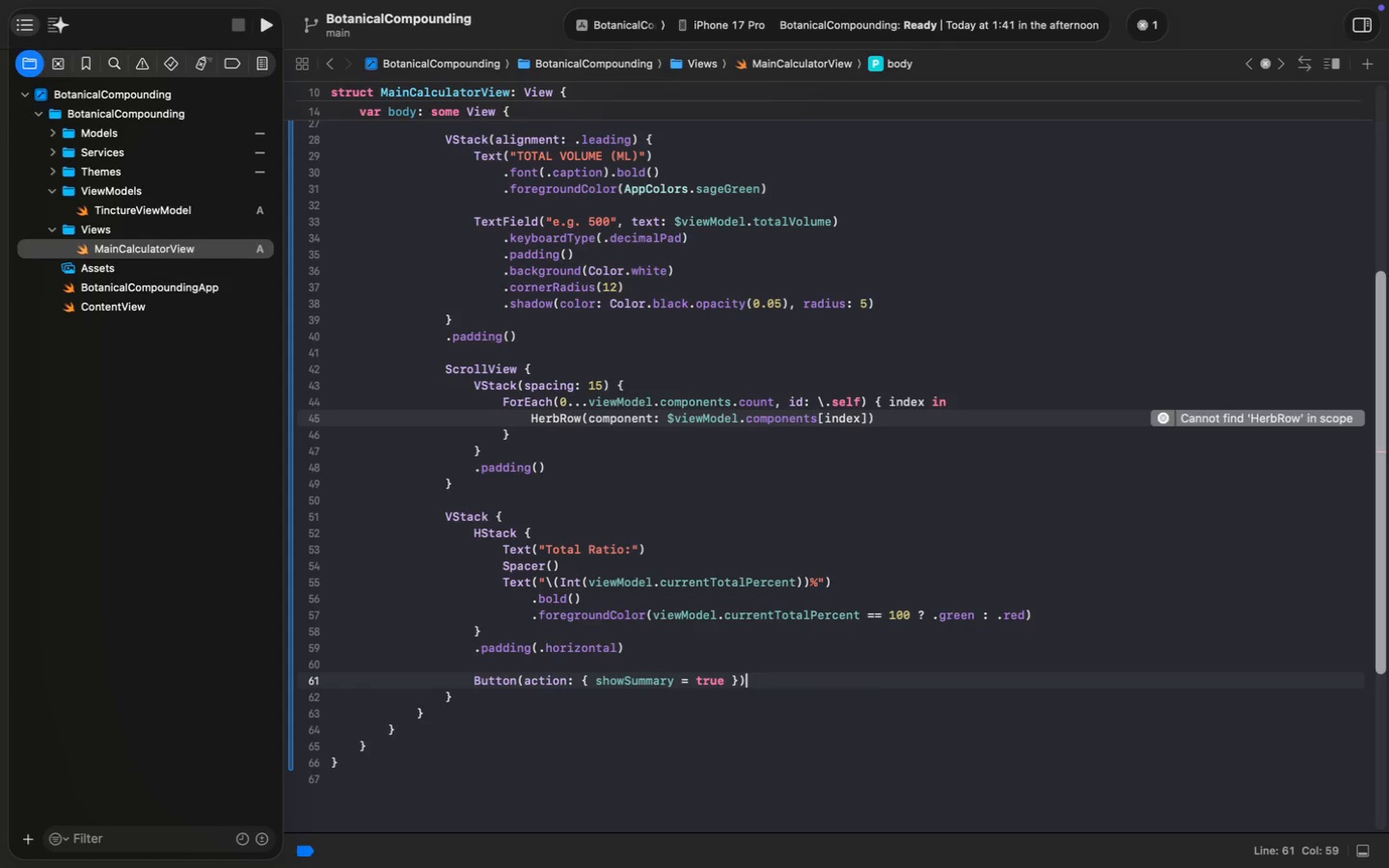 
key(ArrowRight)
 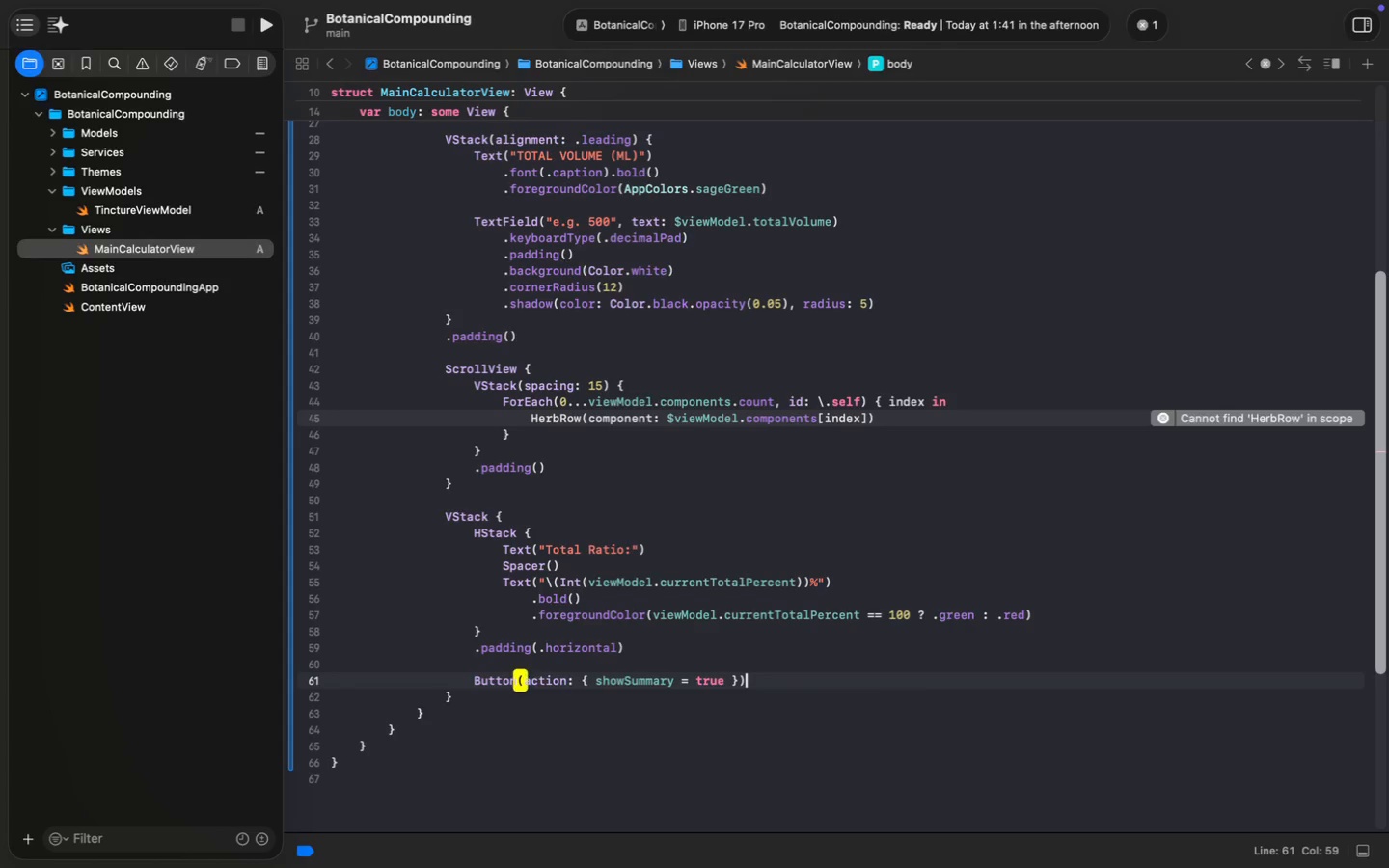 
key(ArrowLeft)
 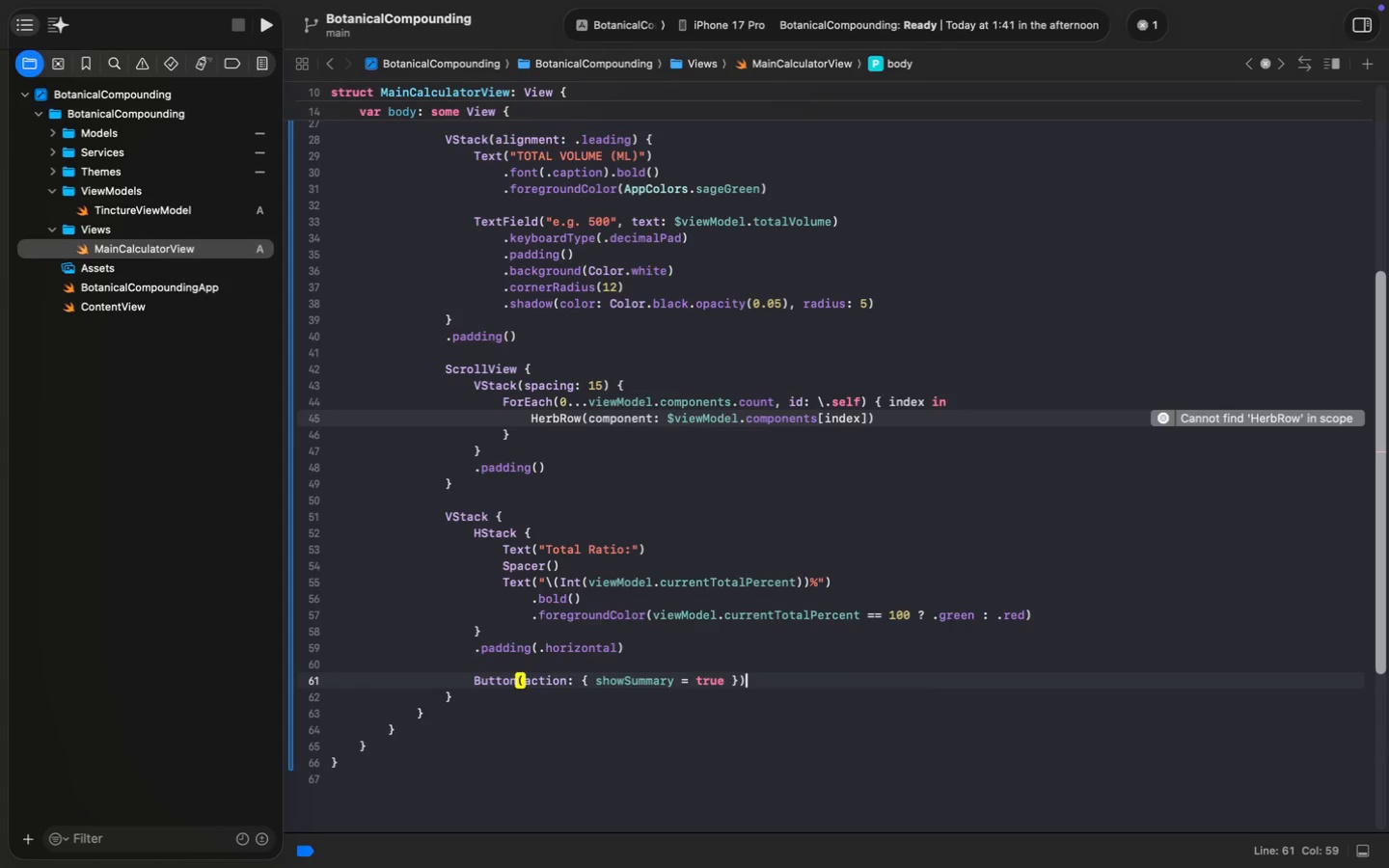 
key(Space)
 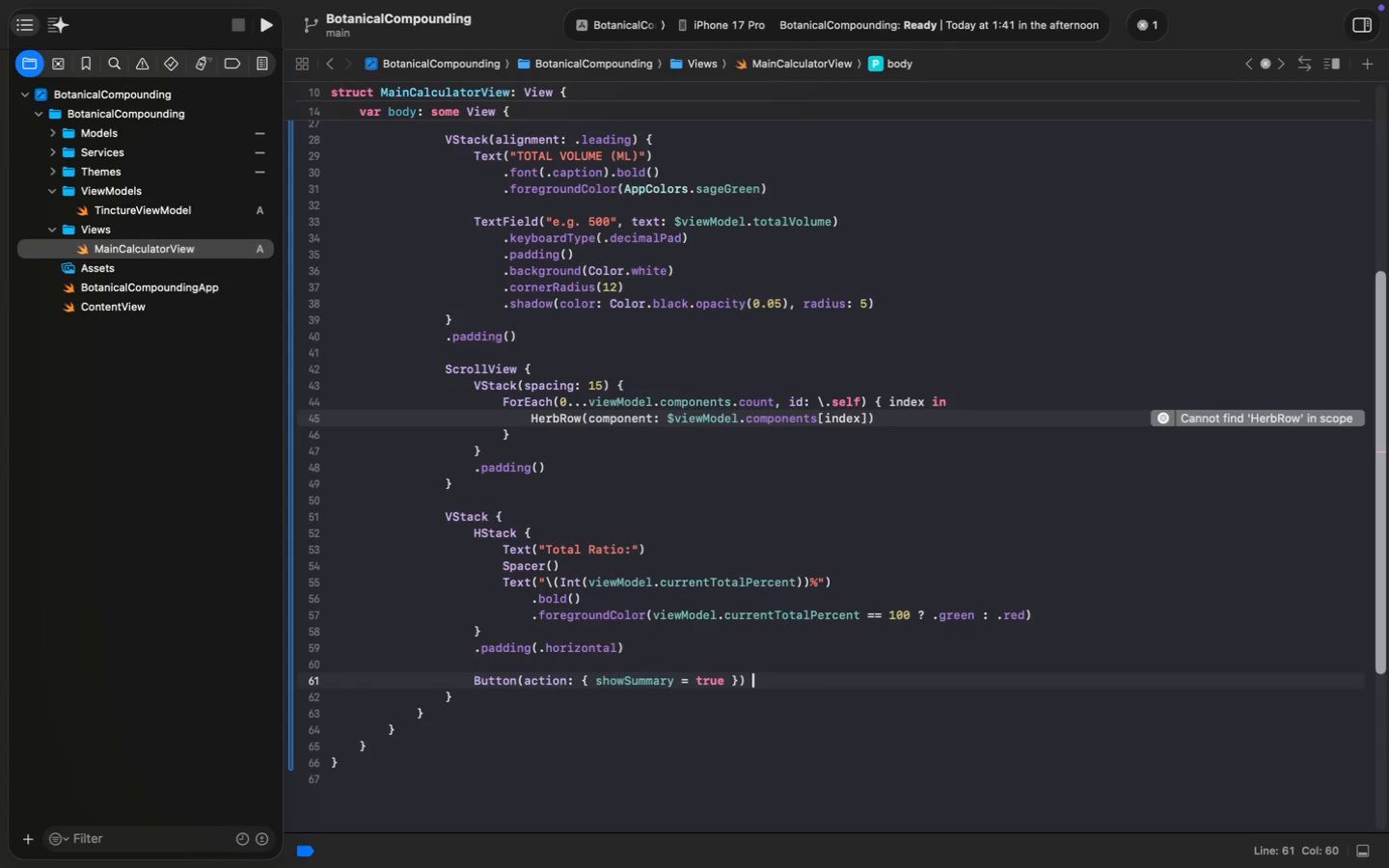 
key(Shift+ShiftLeft)
 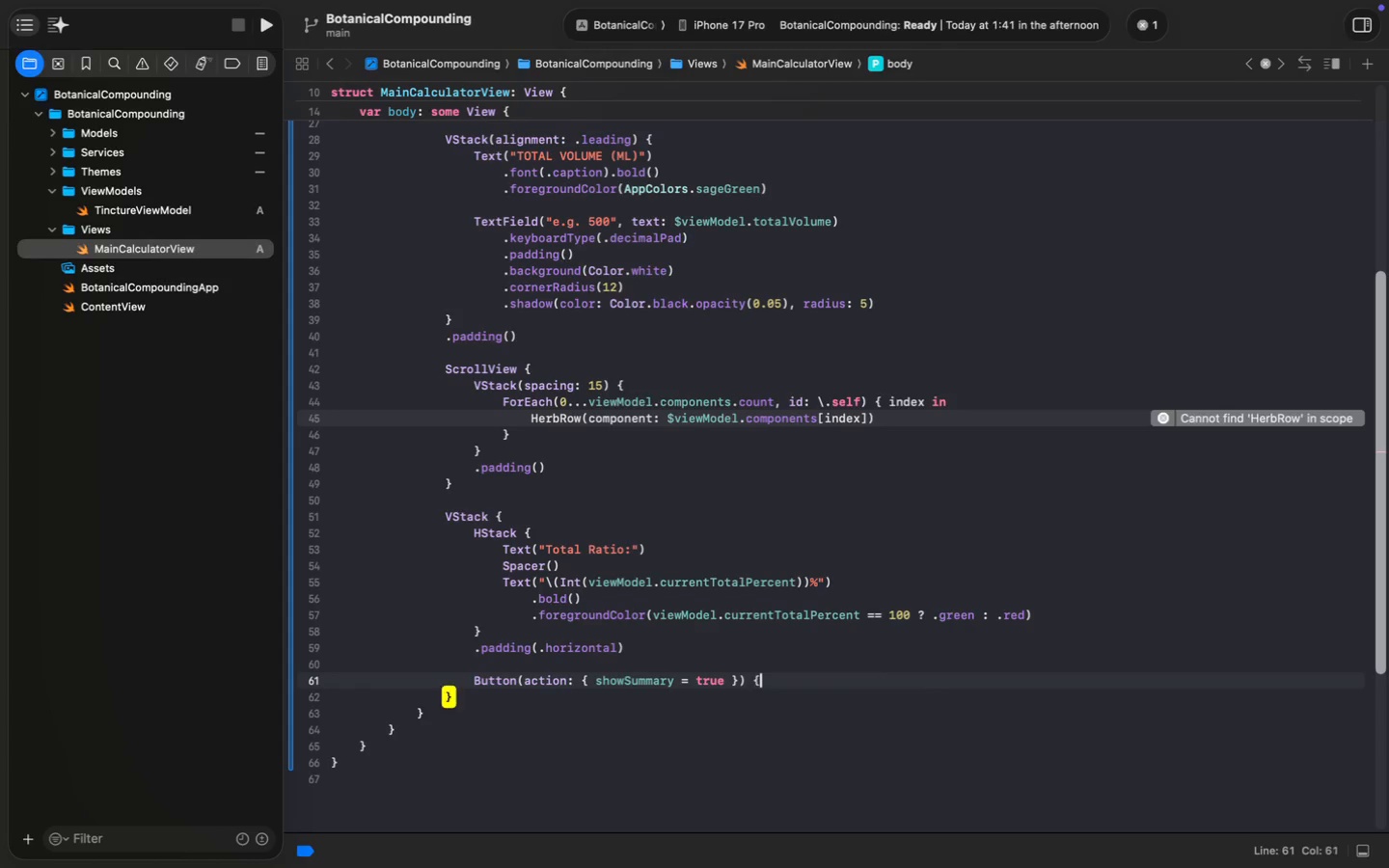 
key(Shift+BracketLeft)
 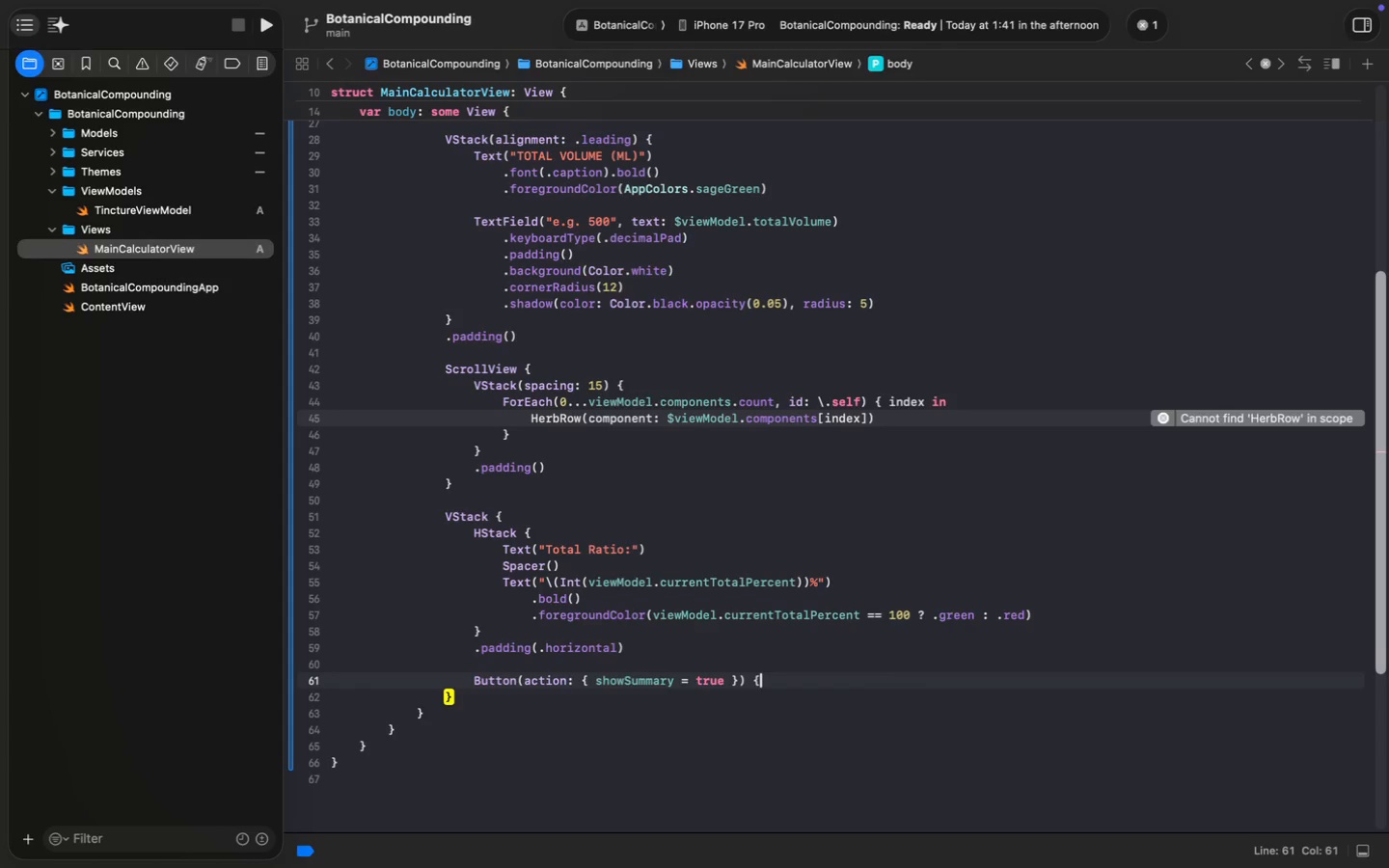 
key(Enter)
 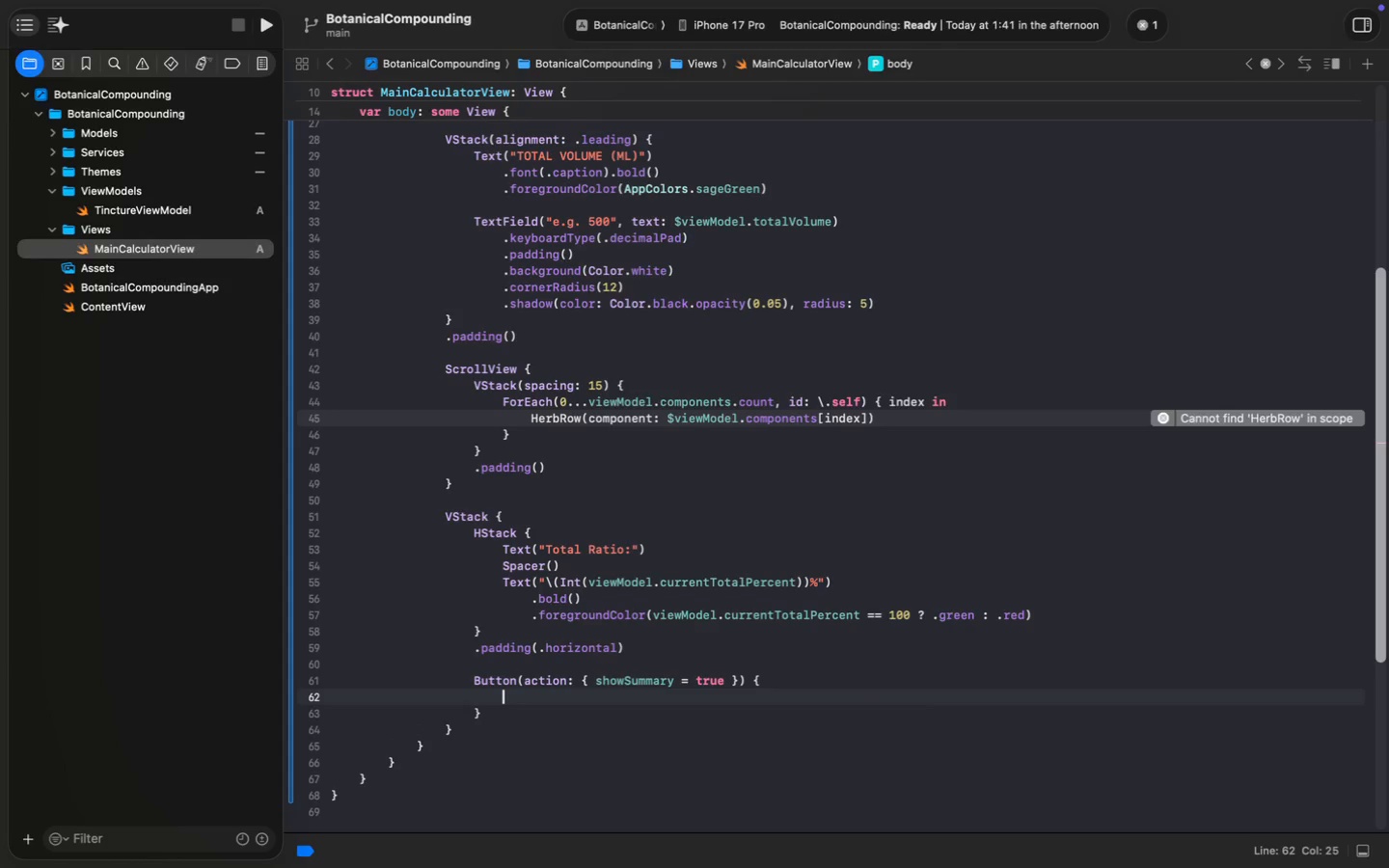 
type(e)
key(Backspace)
type(Twe)
key(Backspace)
key(Backspace)
type(ext("Generate Recipe)
 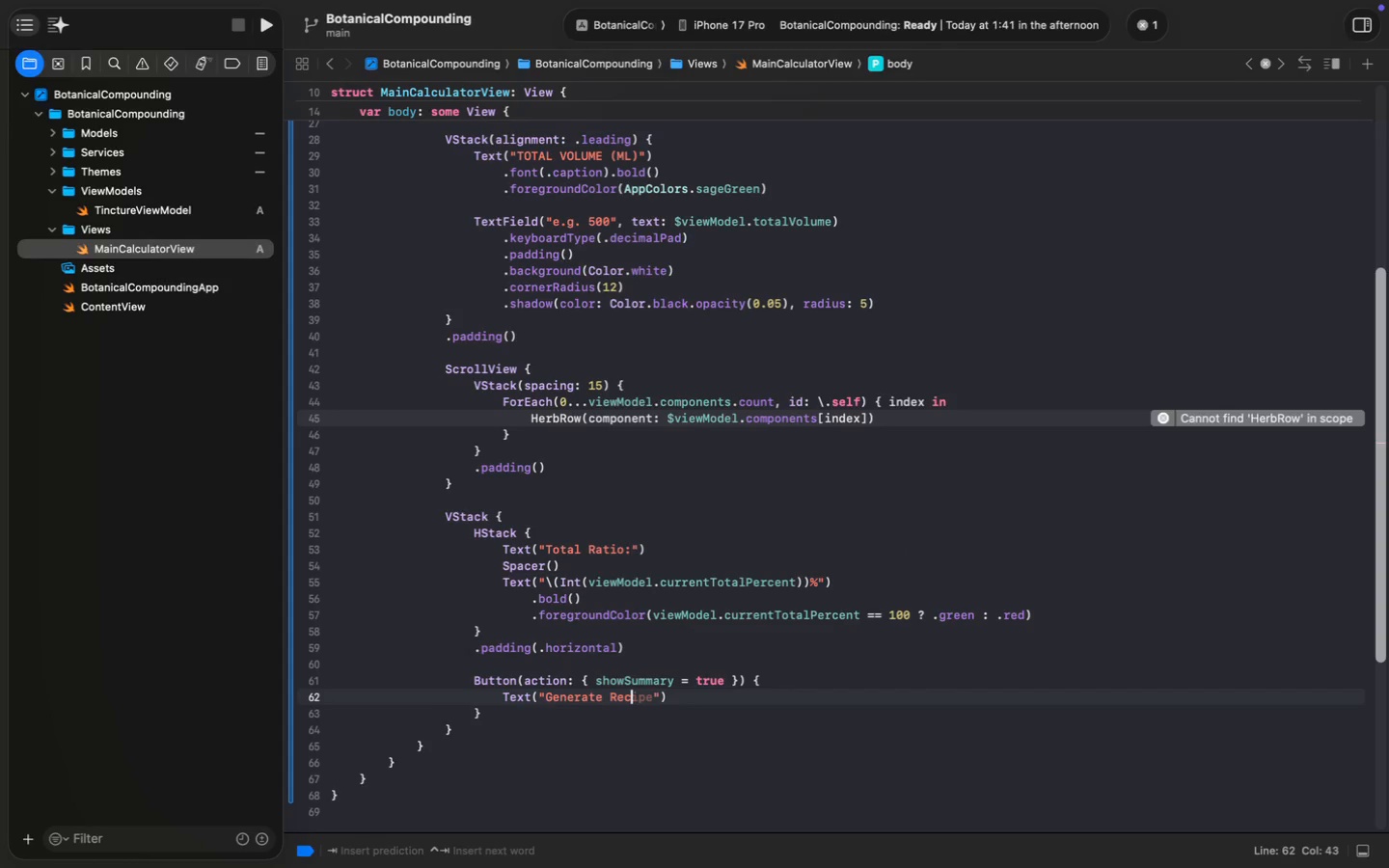 
key(ArrowRight)
 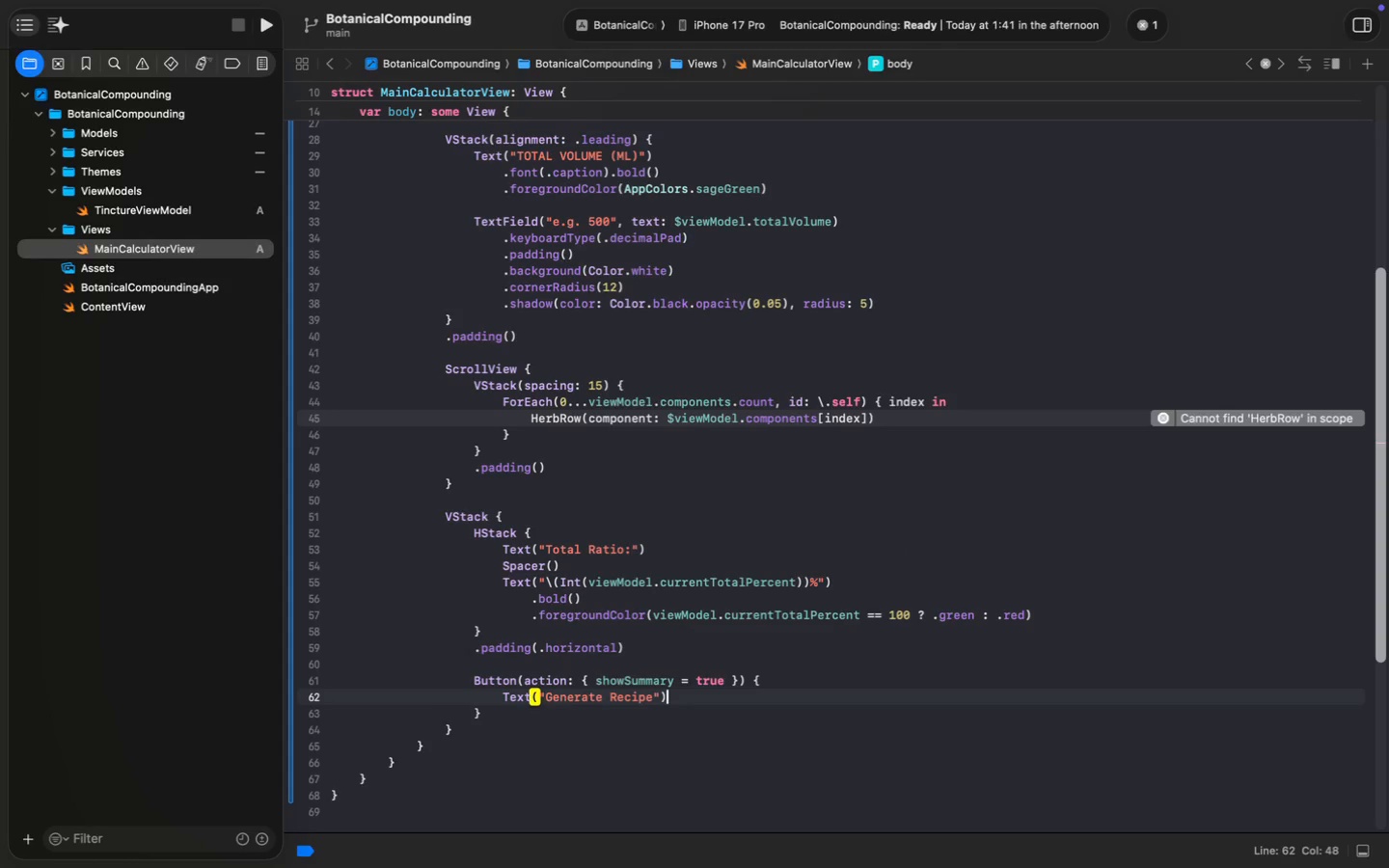 
key(ArrowRight)
 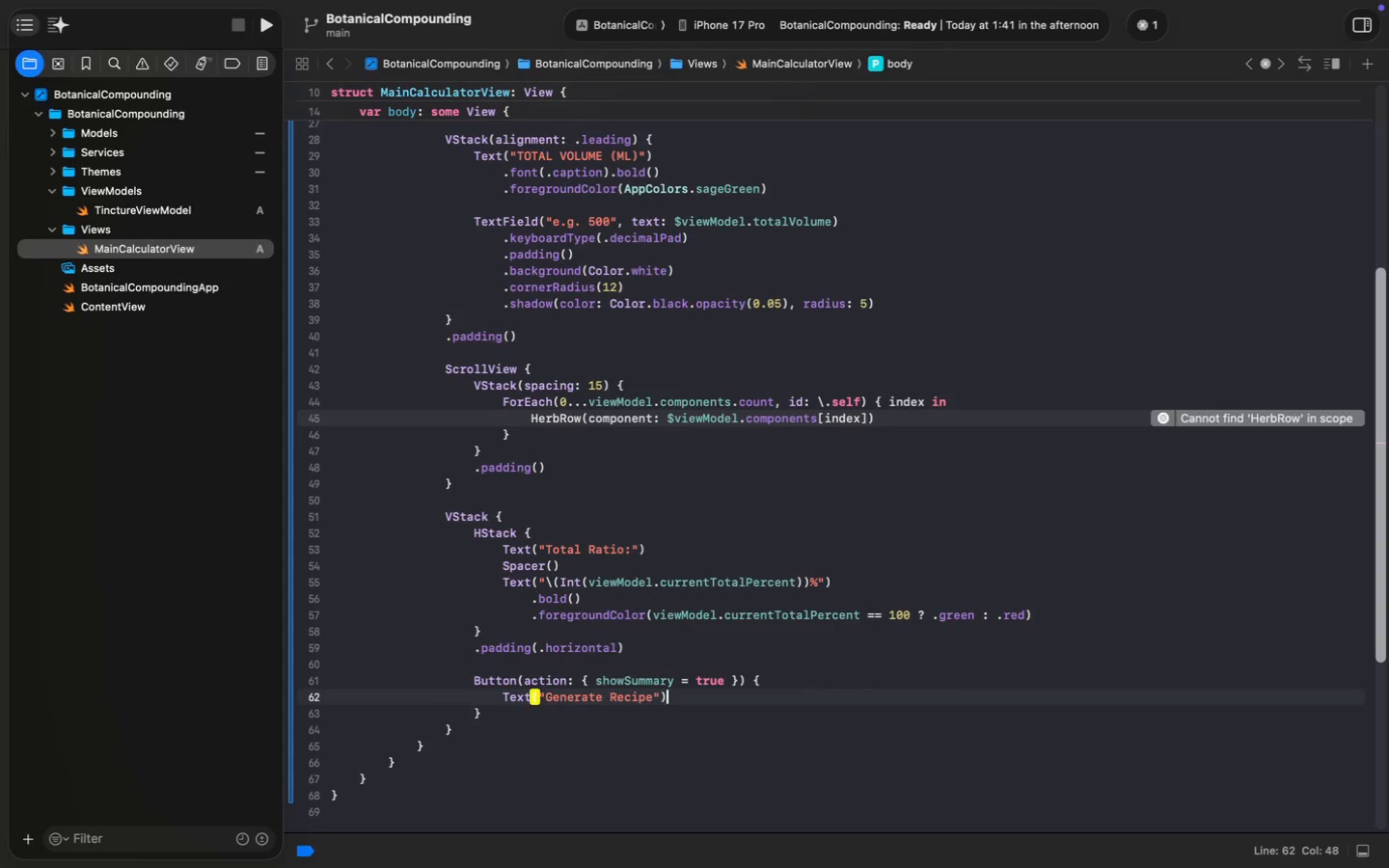 
key(Enter)
 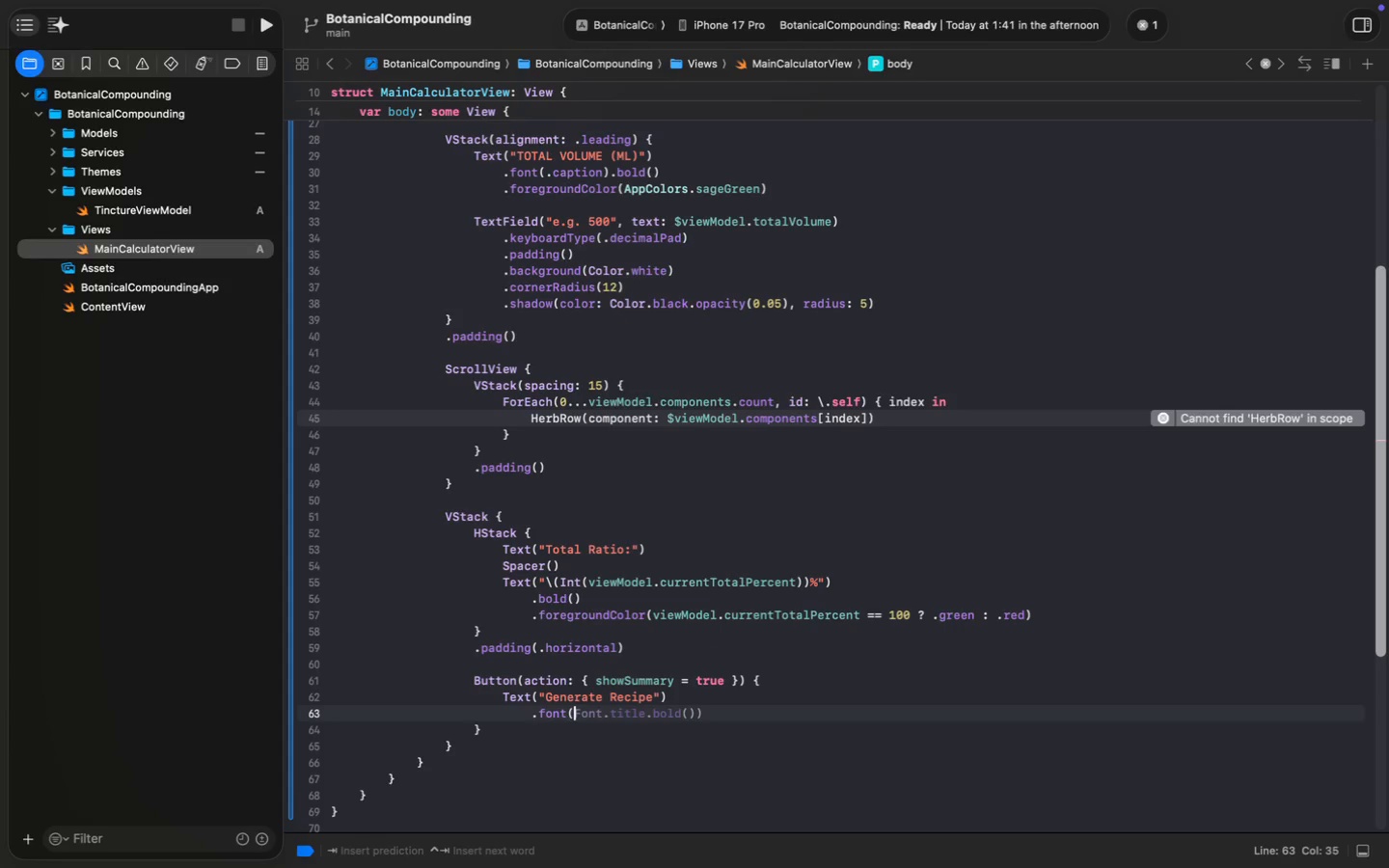 
type(.font(.head)
 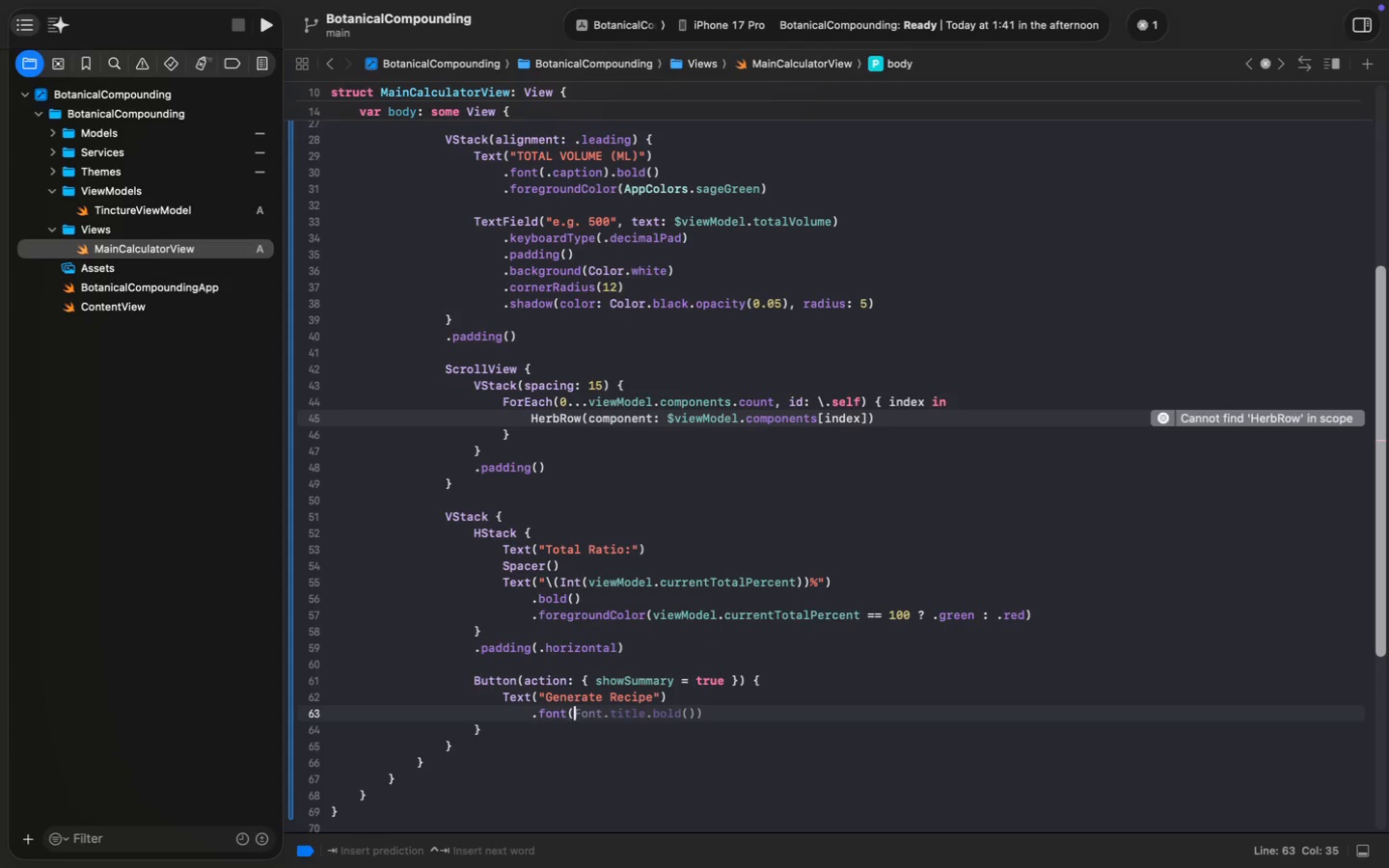 
key(Enter)
 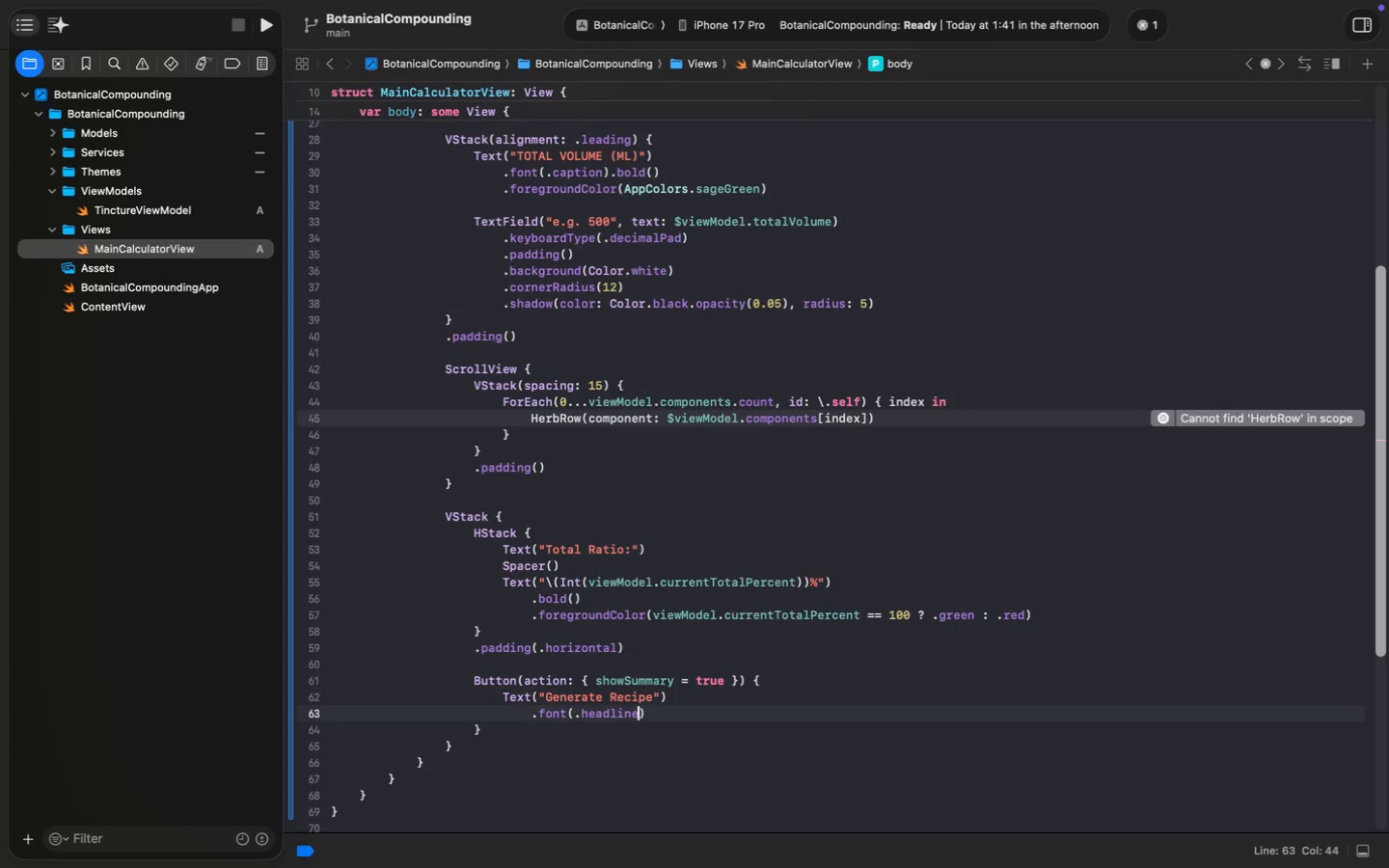 
key(Meta+ArrowRight)
 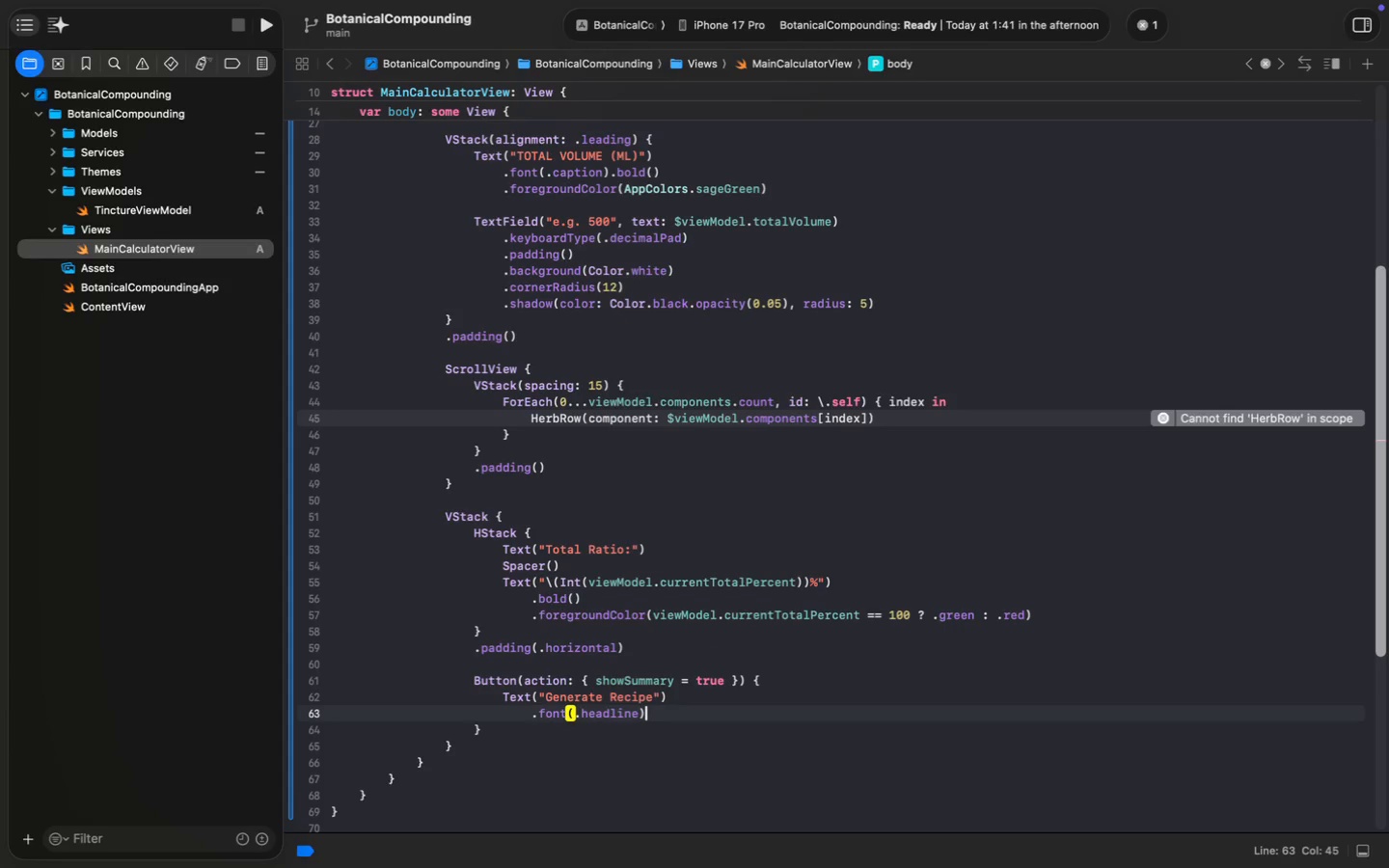 
key(Enter)
 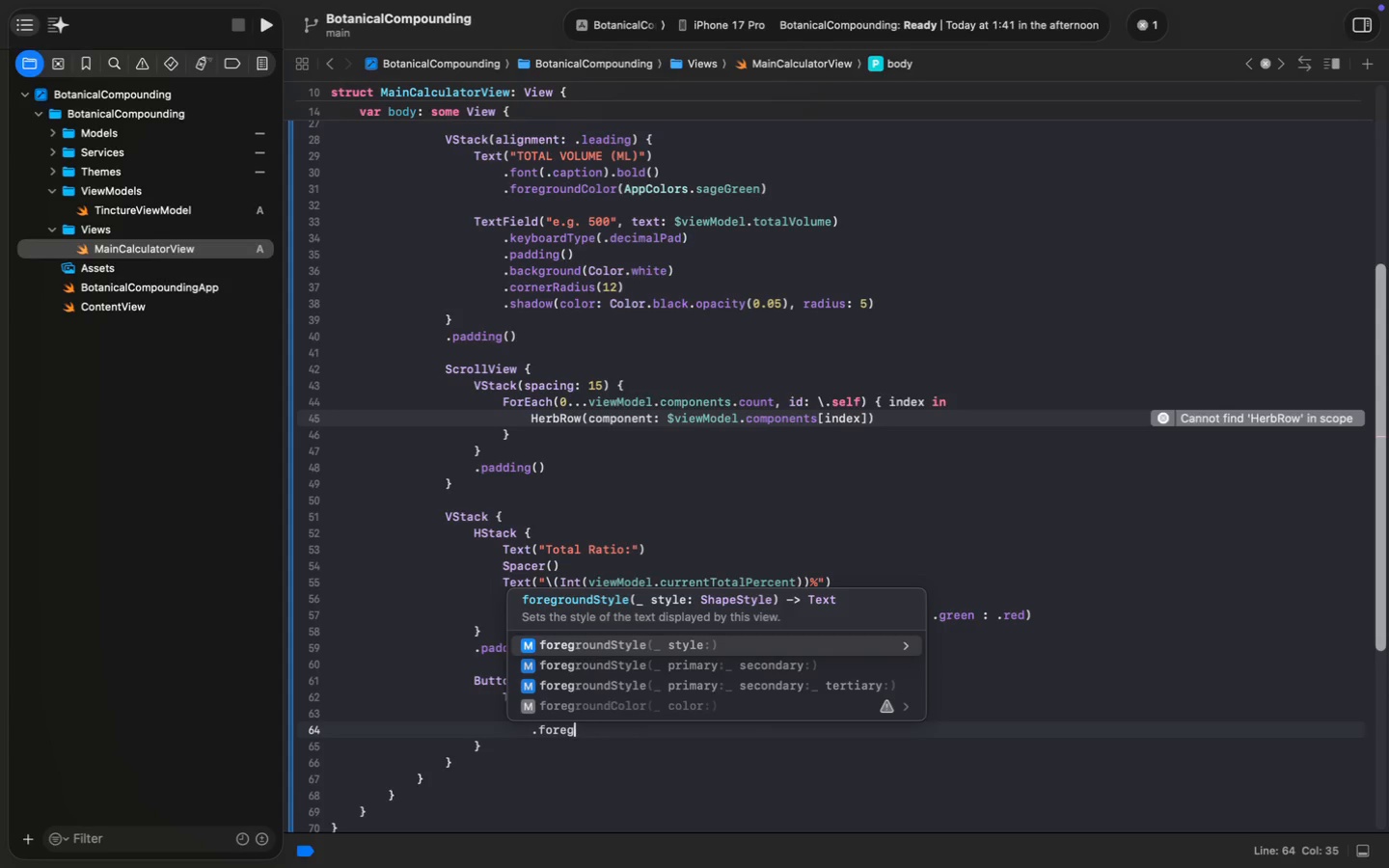 
type(.foreg)
 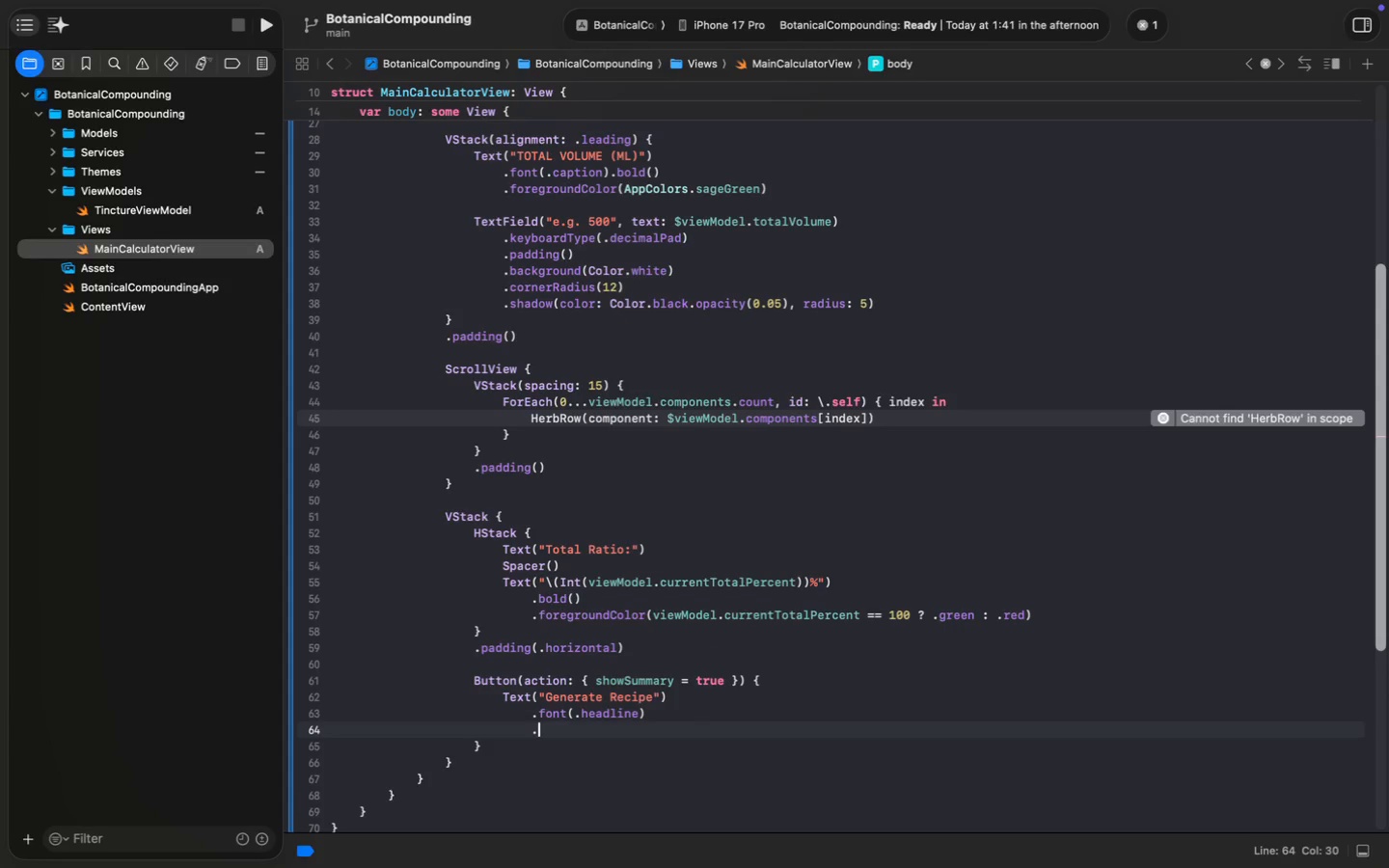 
key(ArrowDown)
 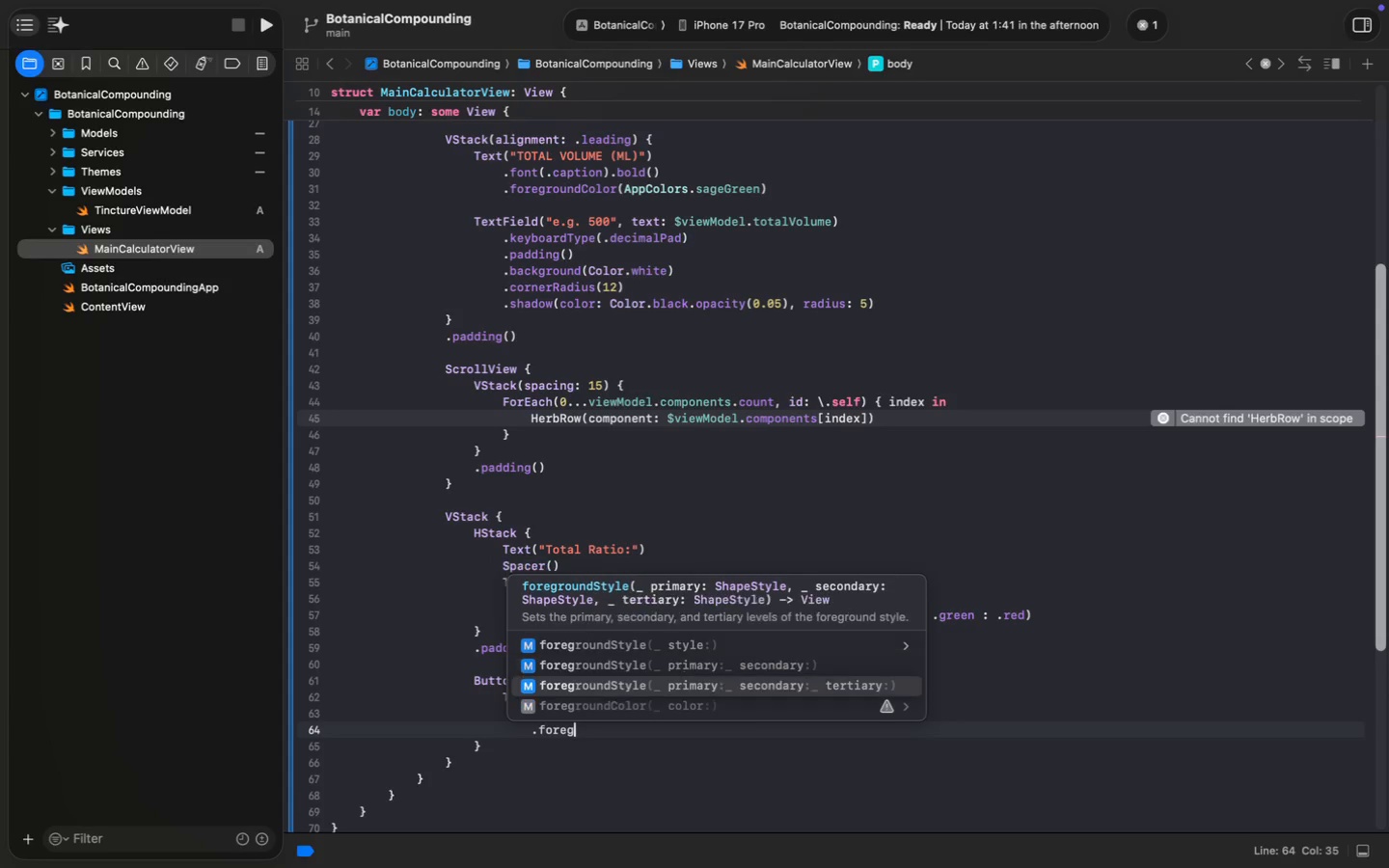 
key(ArrowDown)
 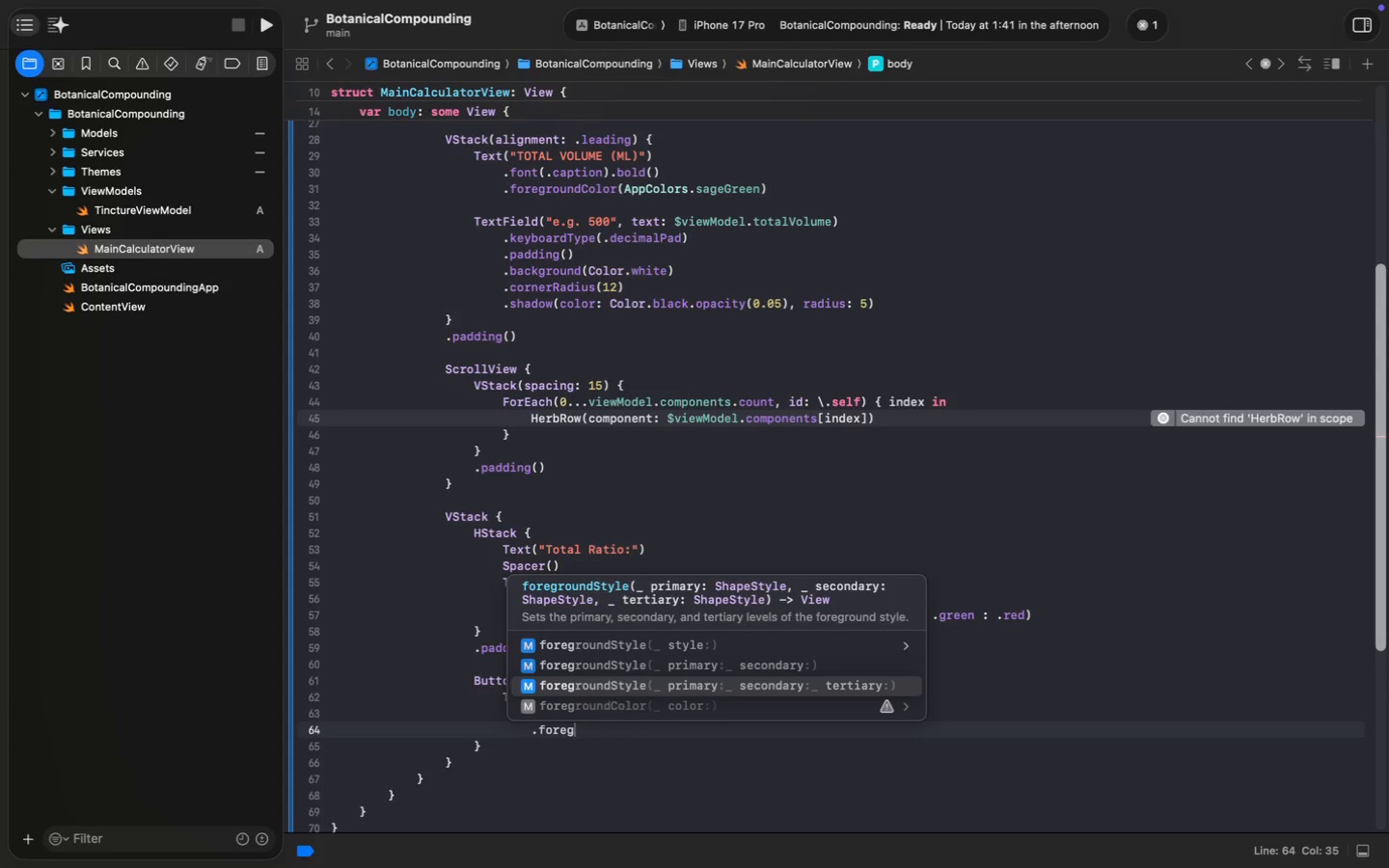 
key(ArrowDown)
 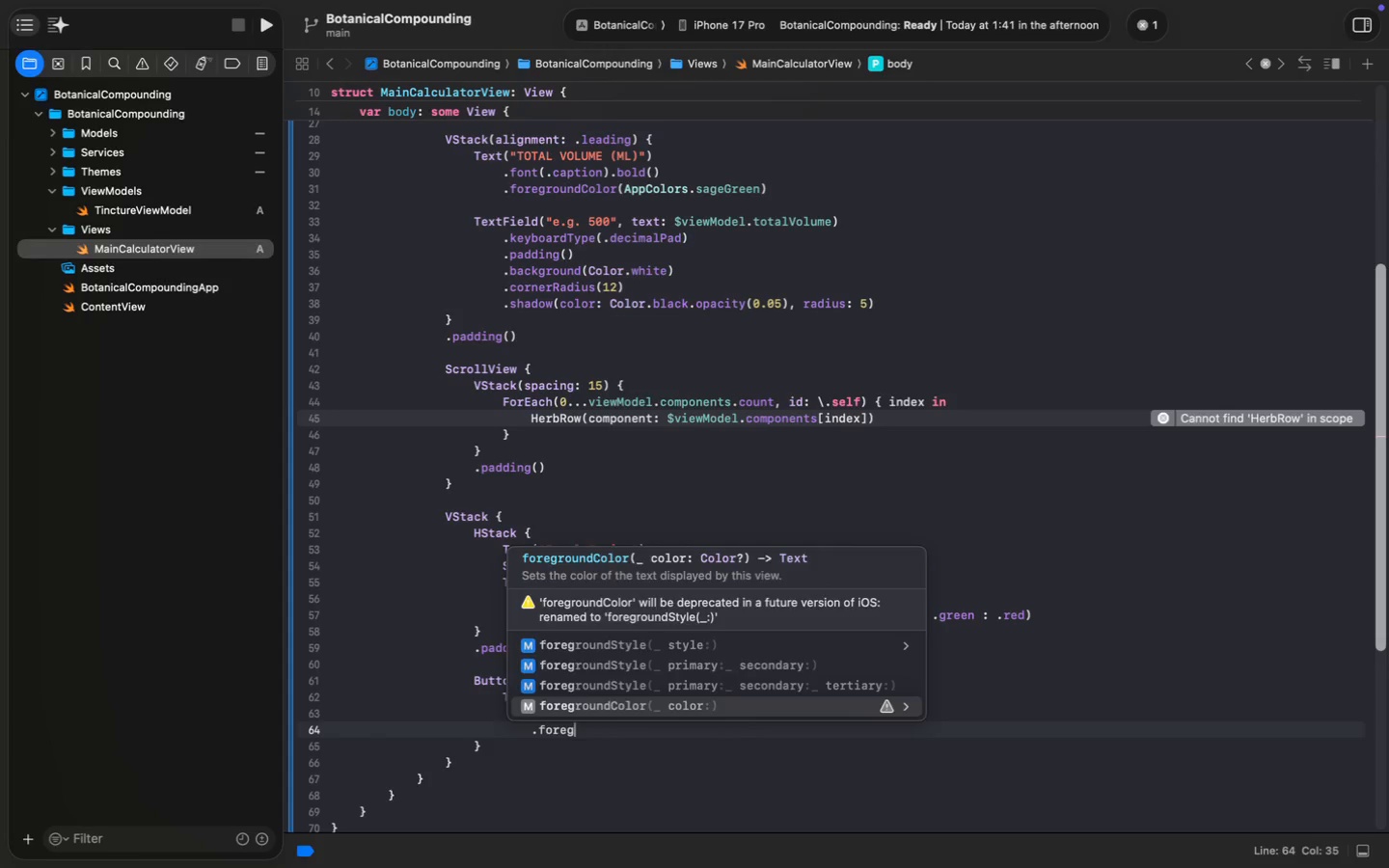 
key(Enter)
 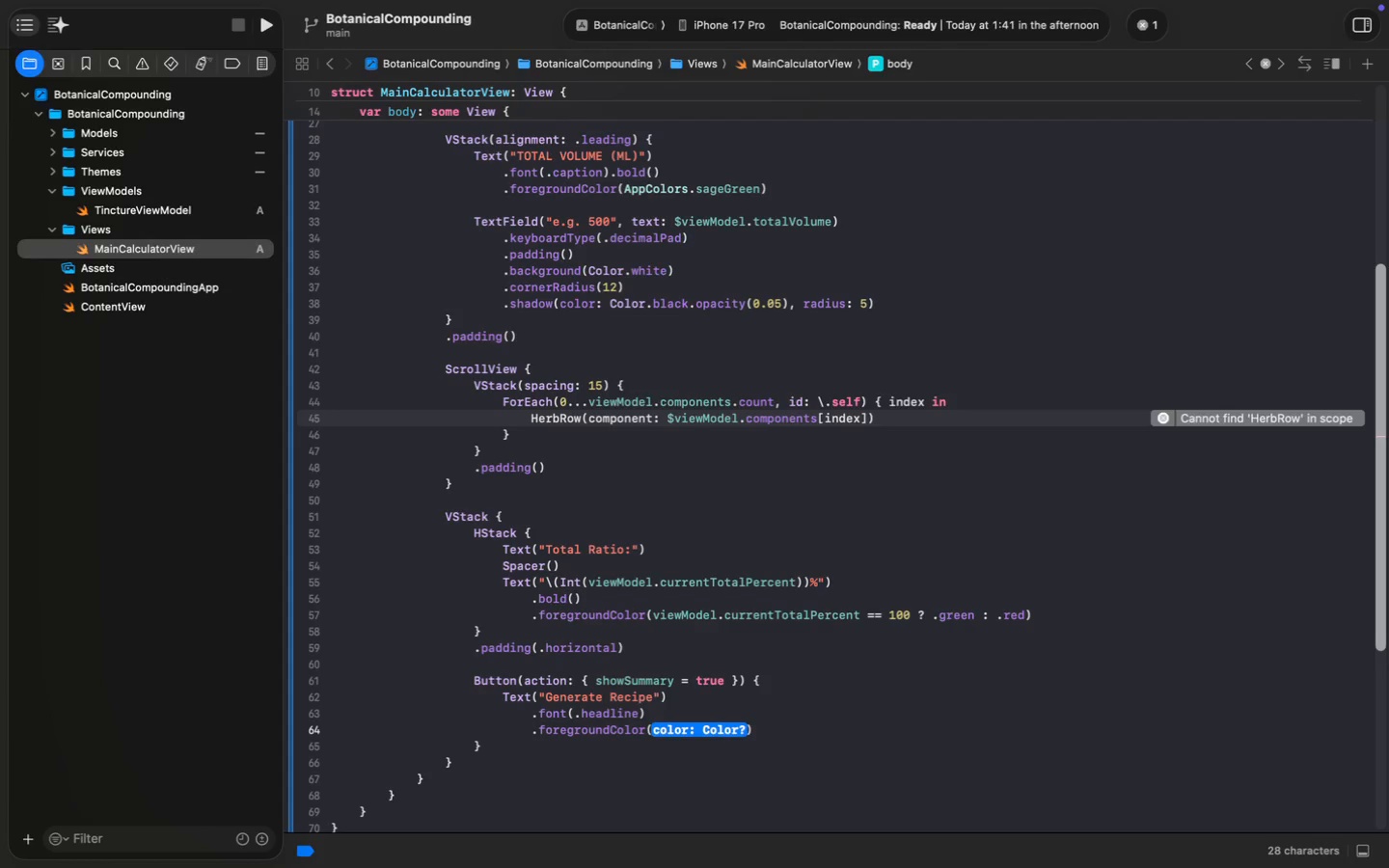 
type(.wh)
 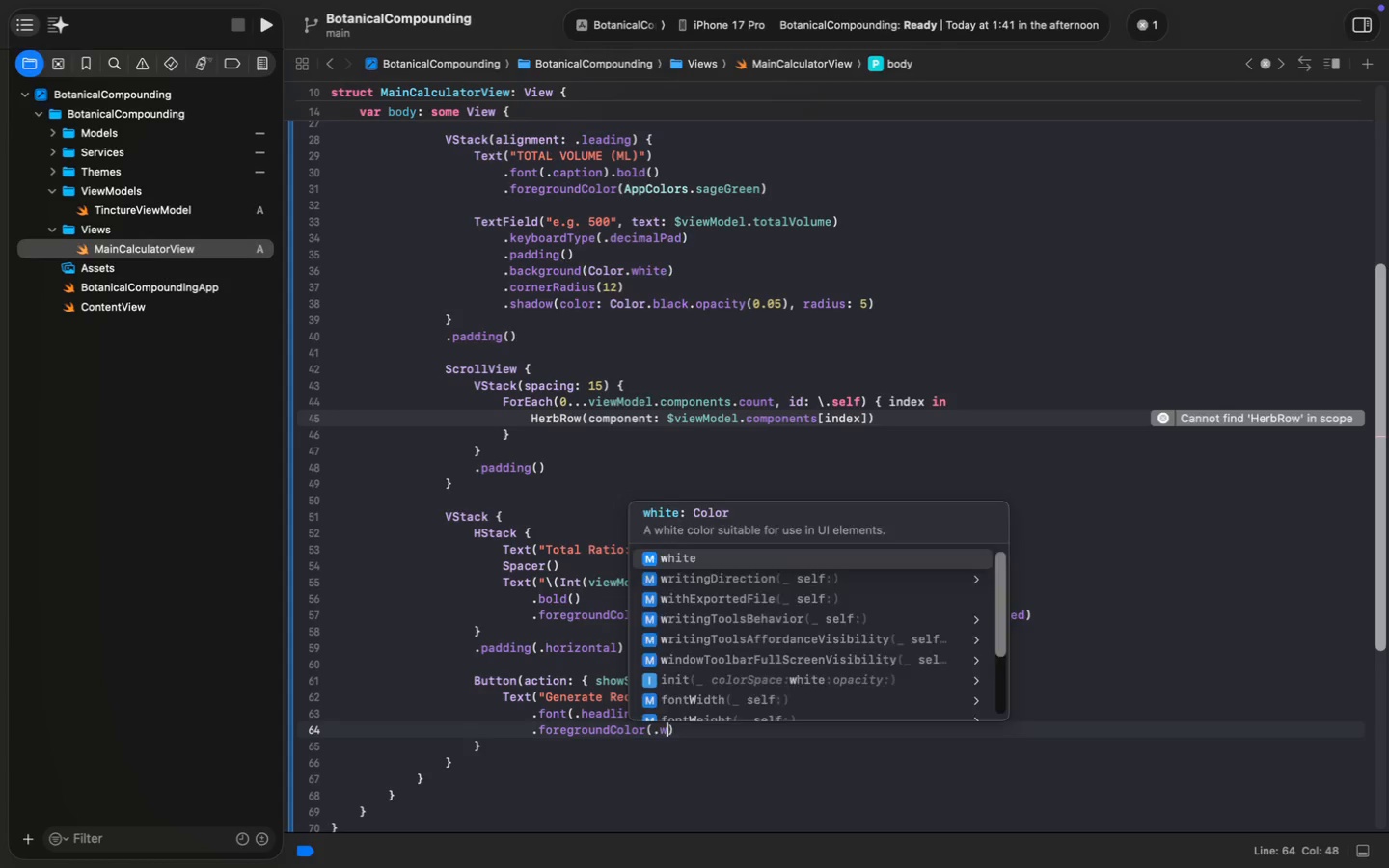 
key(Enter)
 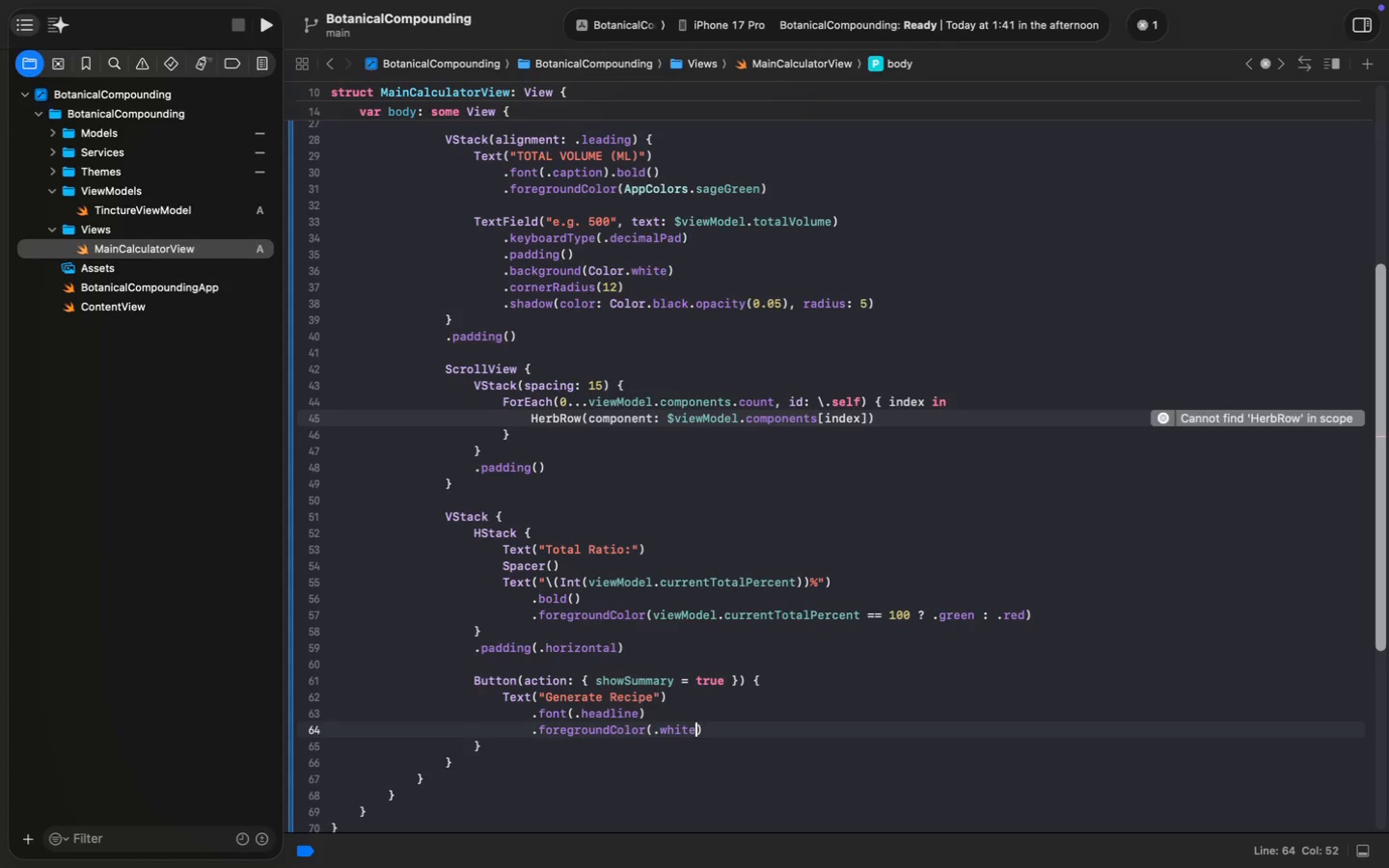 
key(Meta+MetaRight)
 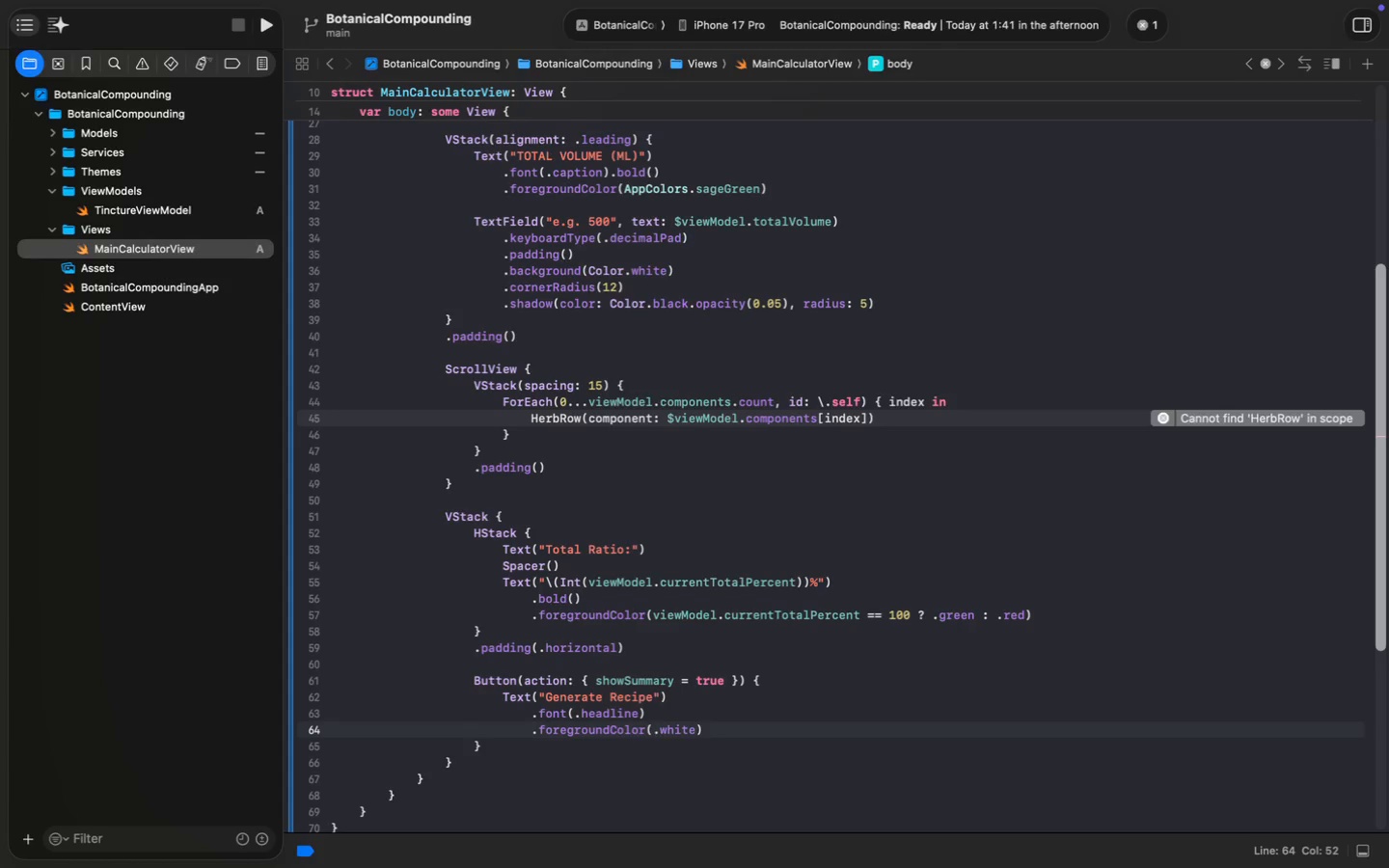 
key(Meta+ArrowRight)
 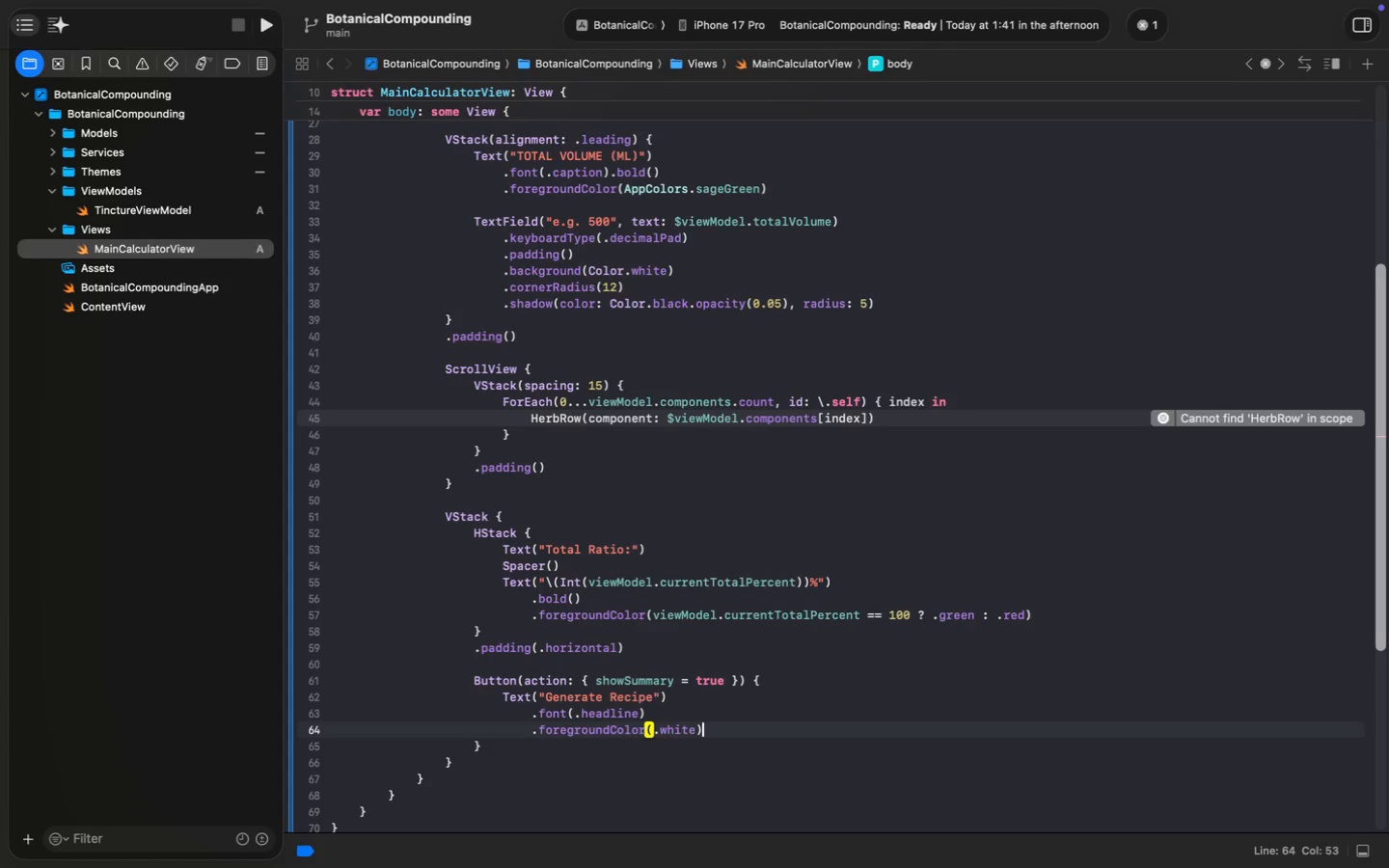 
key(Enter)
 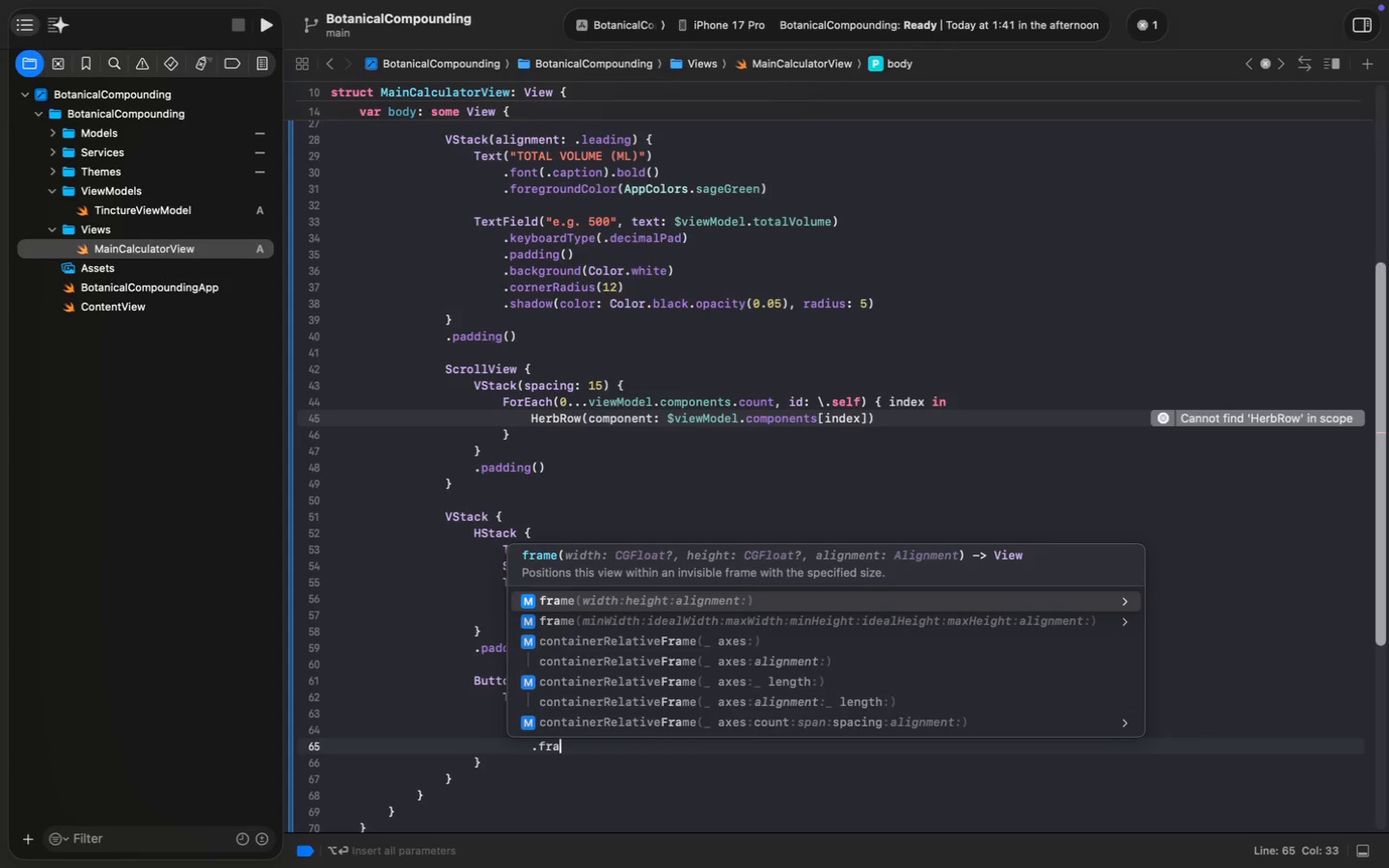 
type(.fra)
 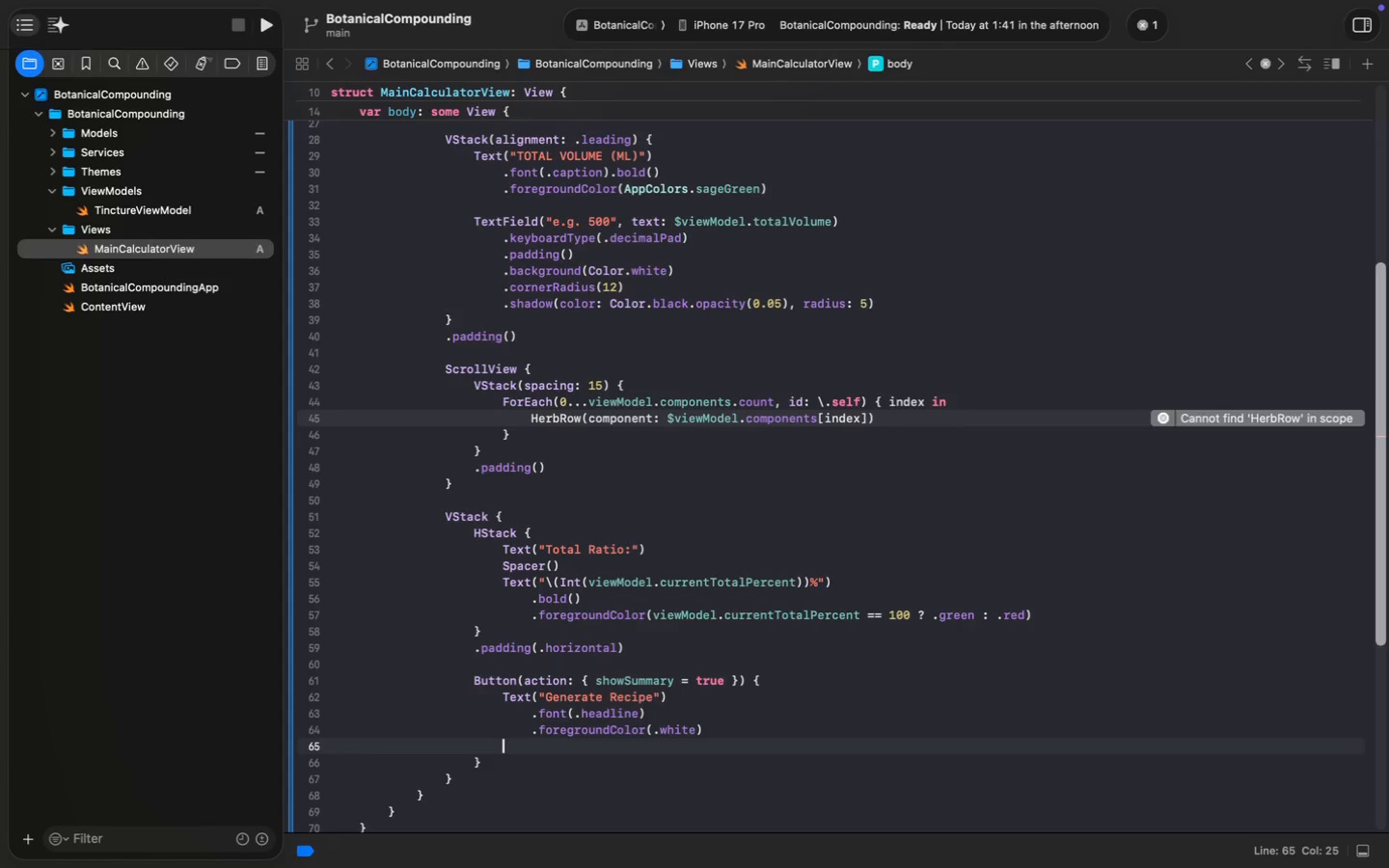 
key(Enter)
 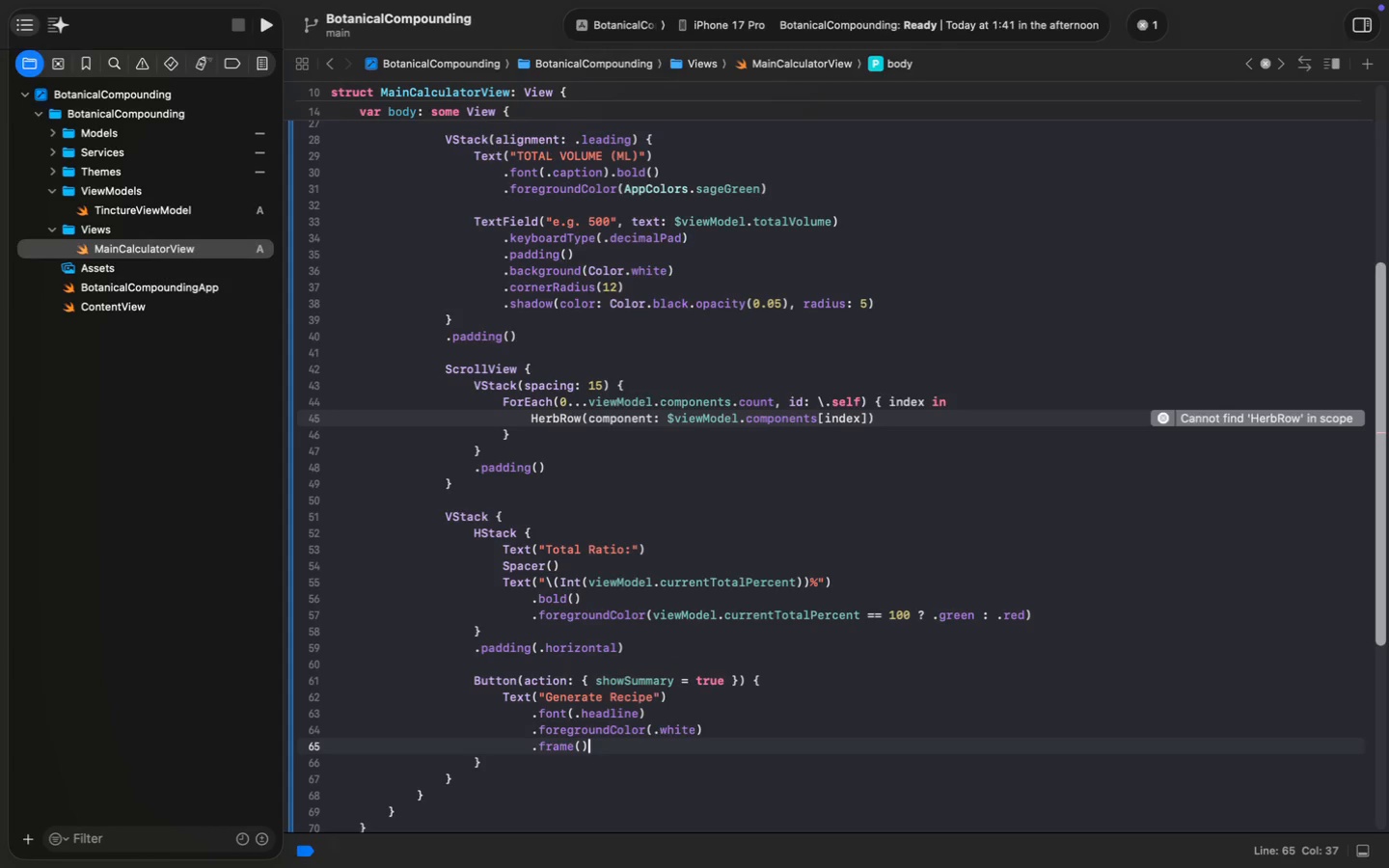 
key(ArrowLeft)
 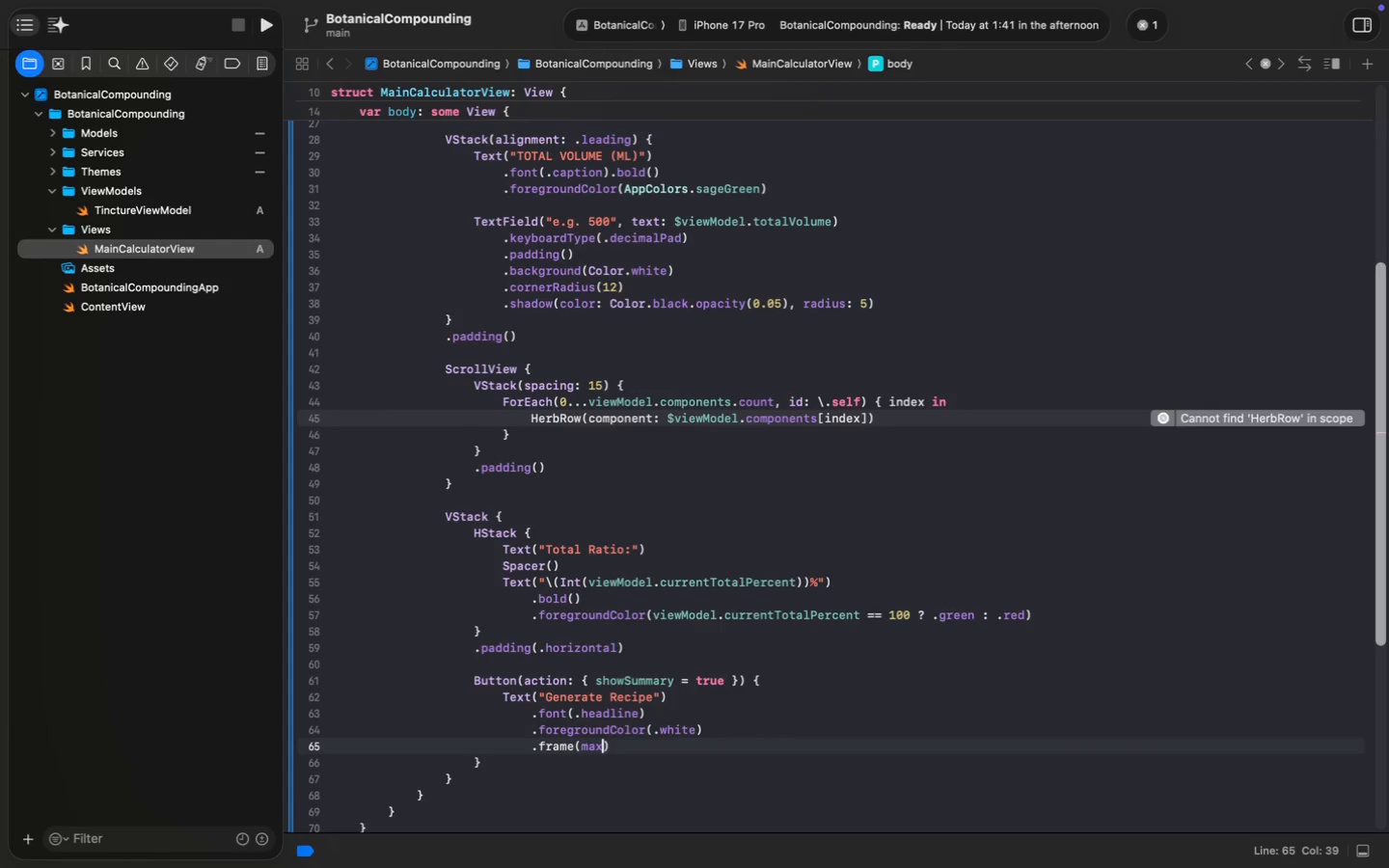 
type(maxx)
key(Backspace)
type(w)
 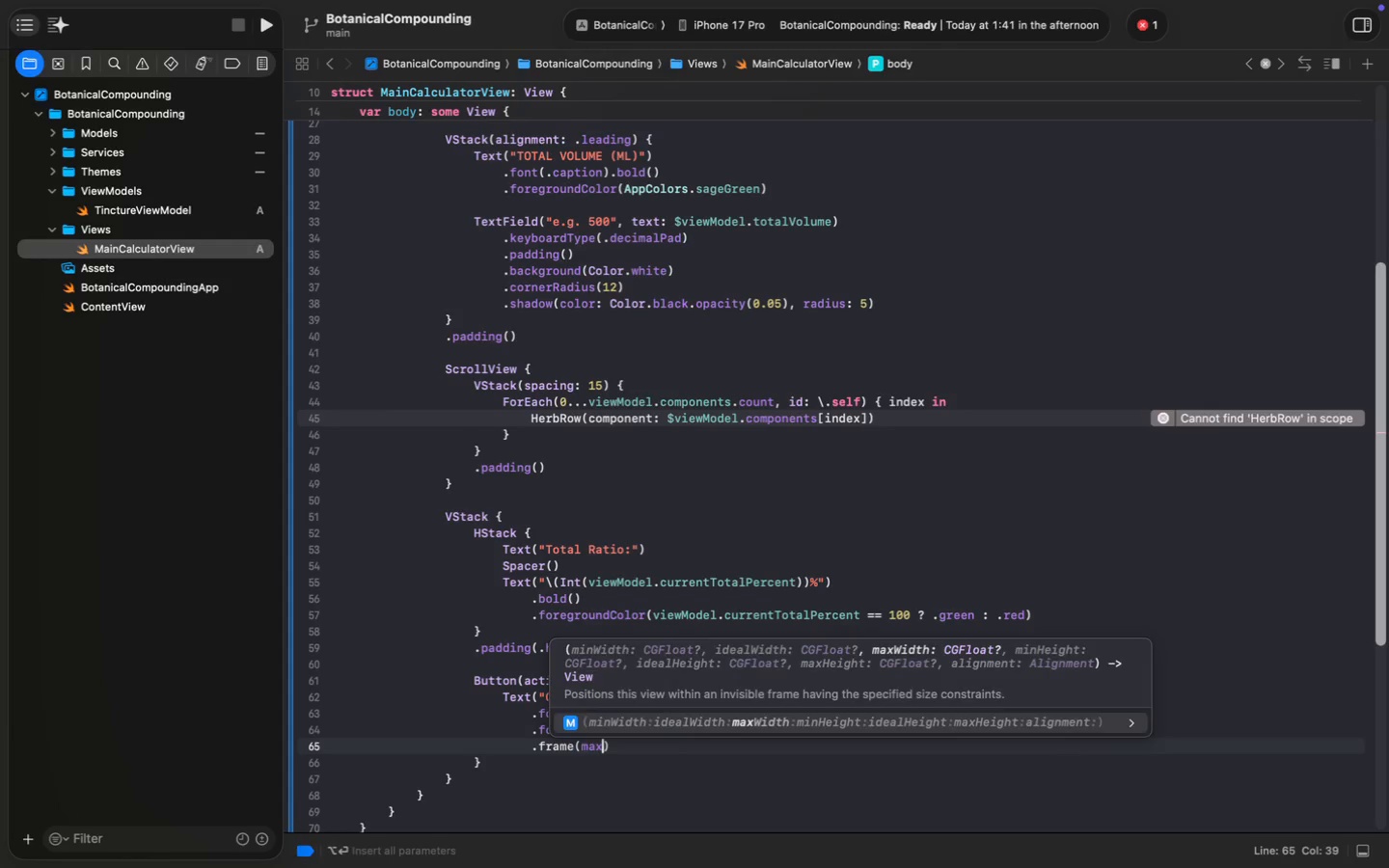 
key(Enter)
 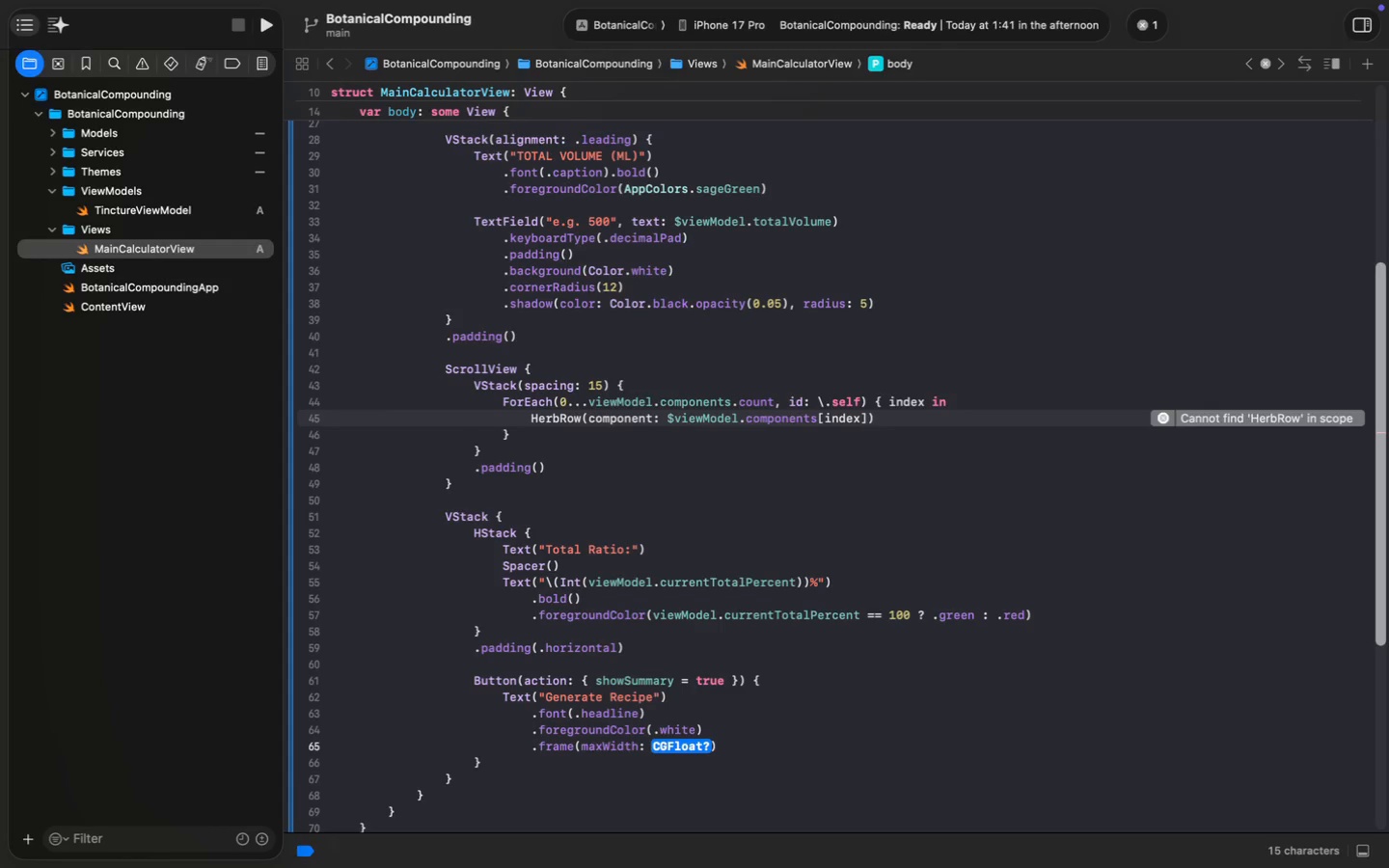 
type(.in)
 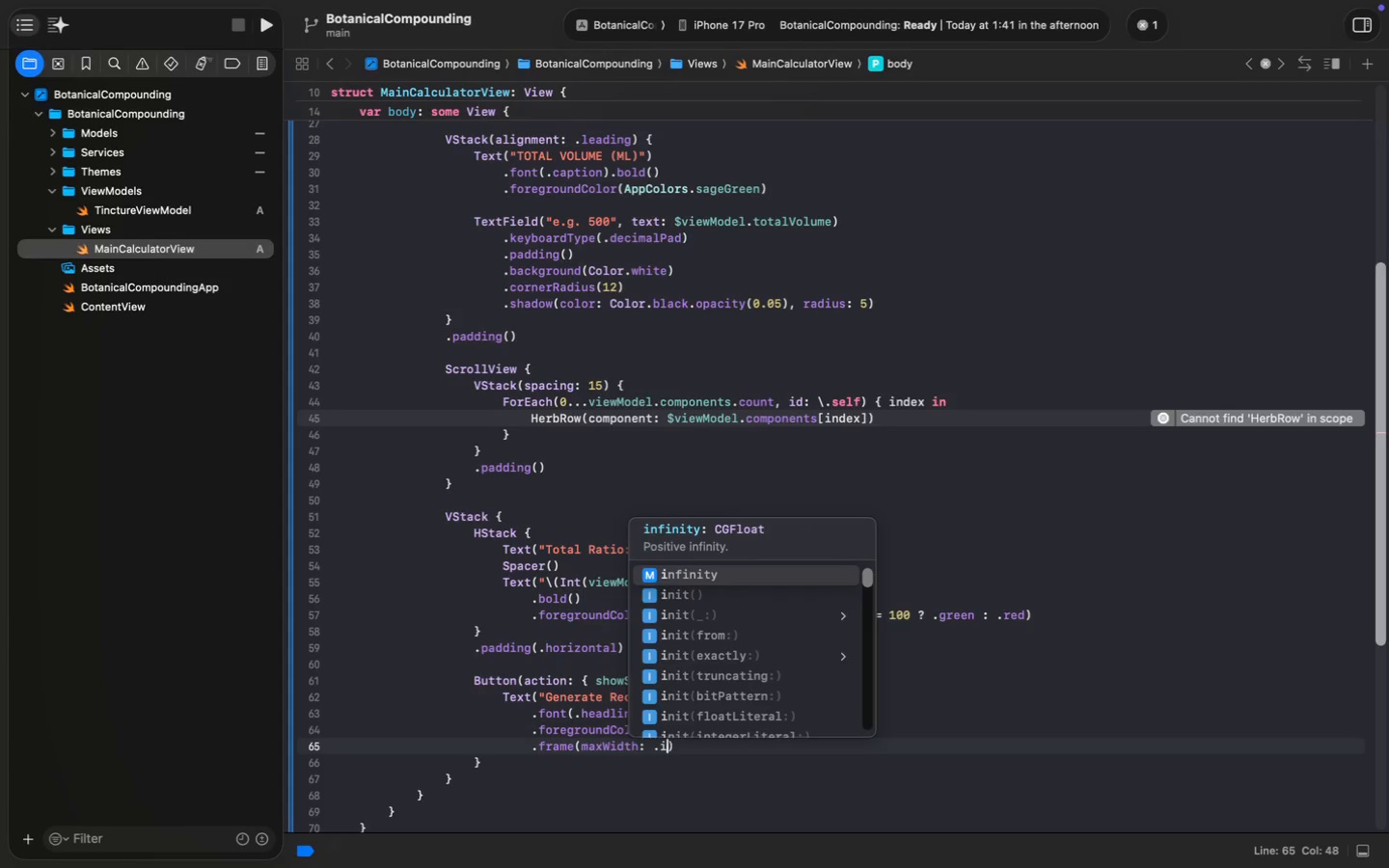 
key(Enter)
 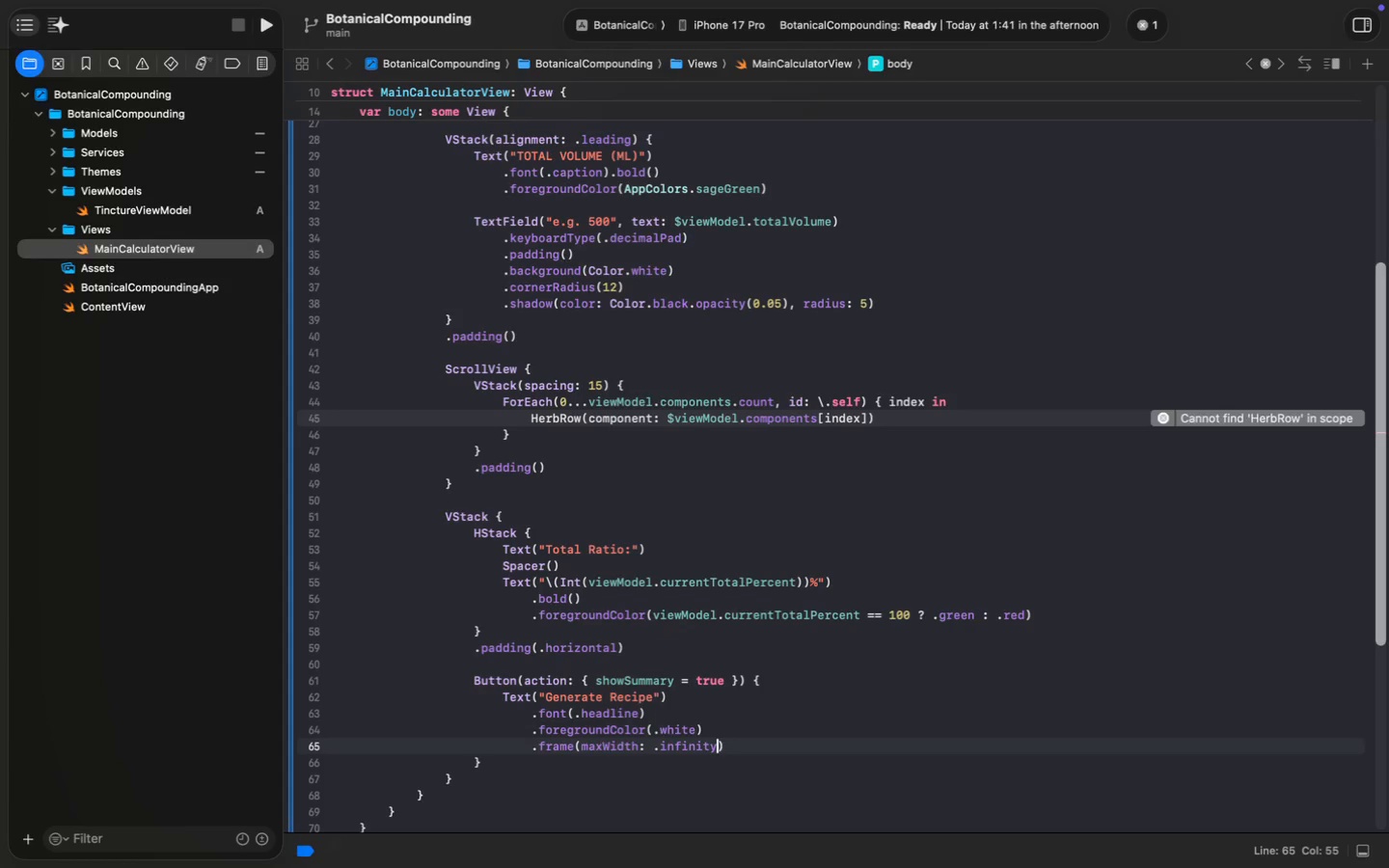 
key(ArrowRight)
 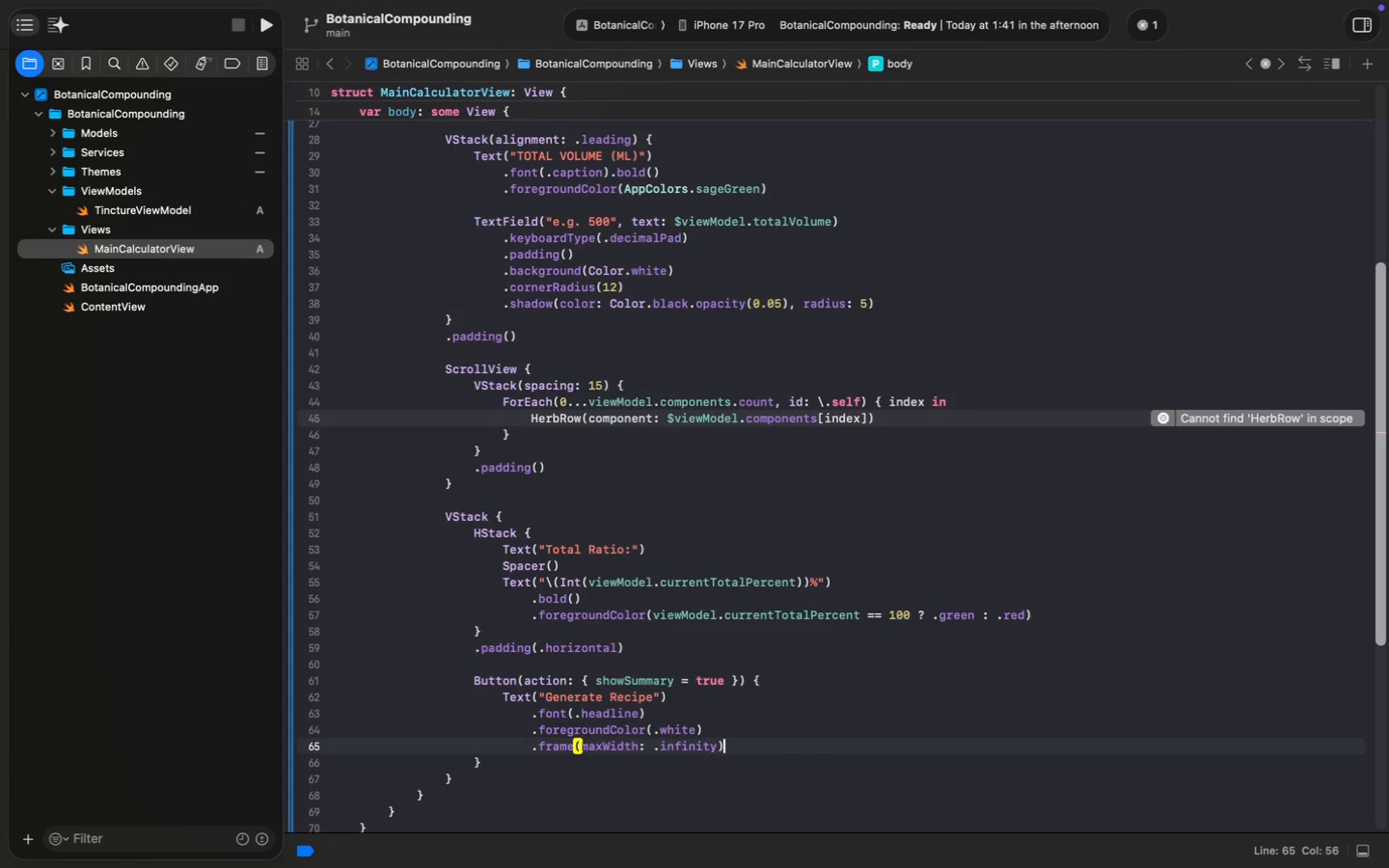 
key(Enter)
 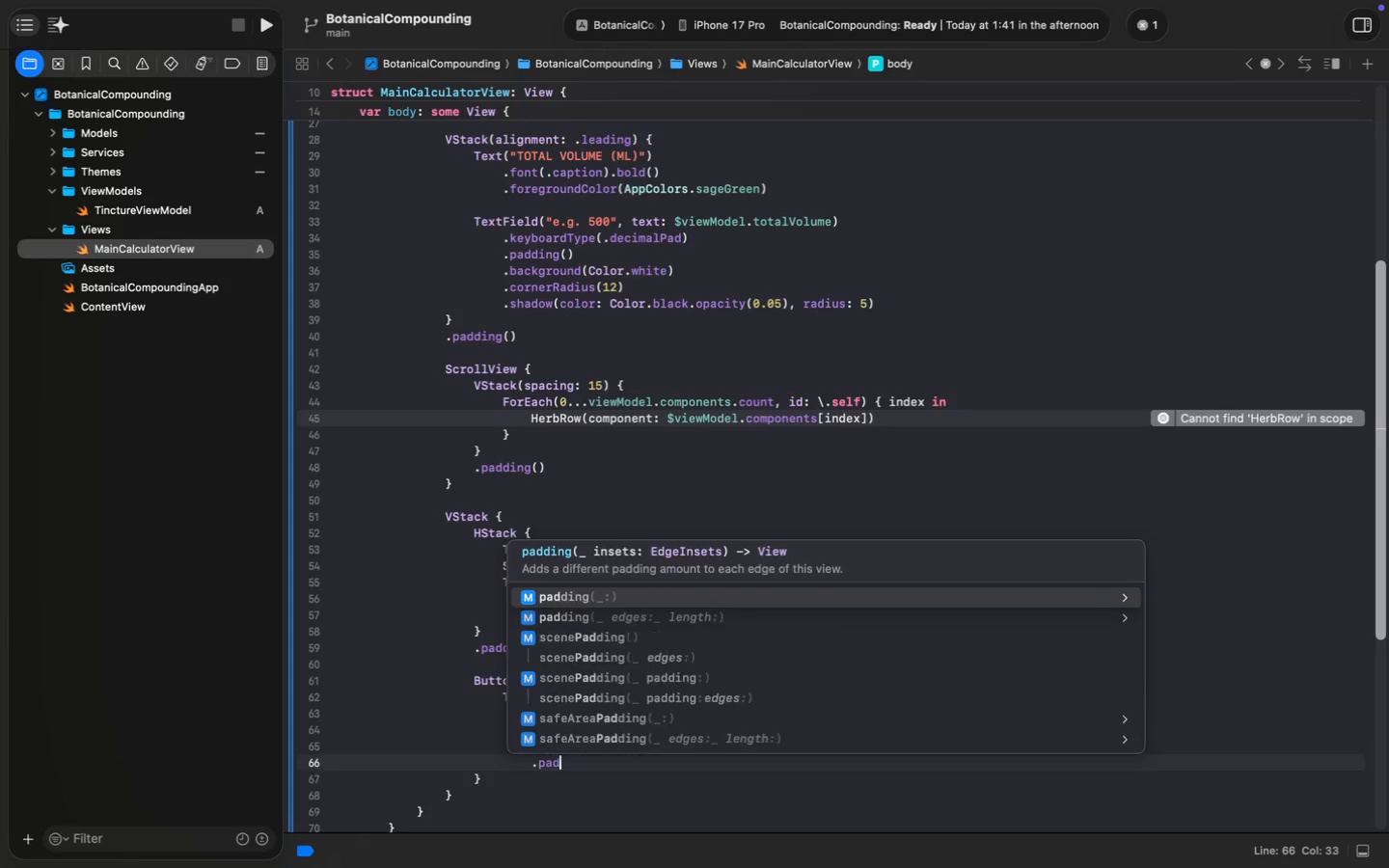 
type(.padd)
 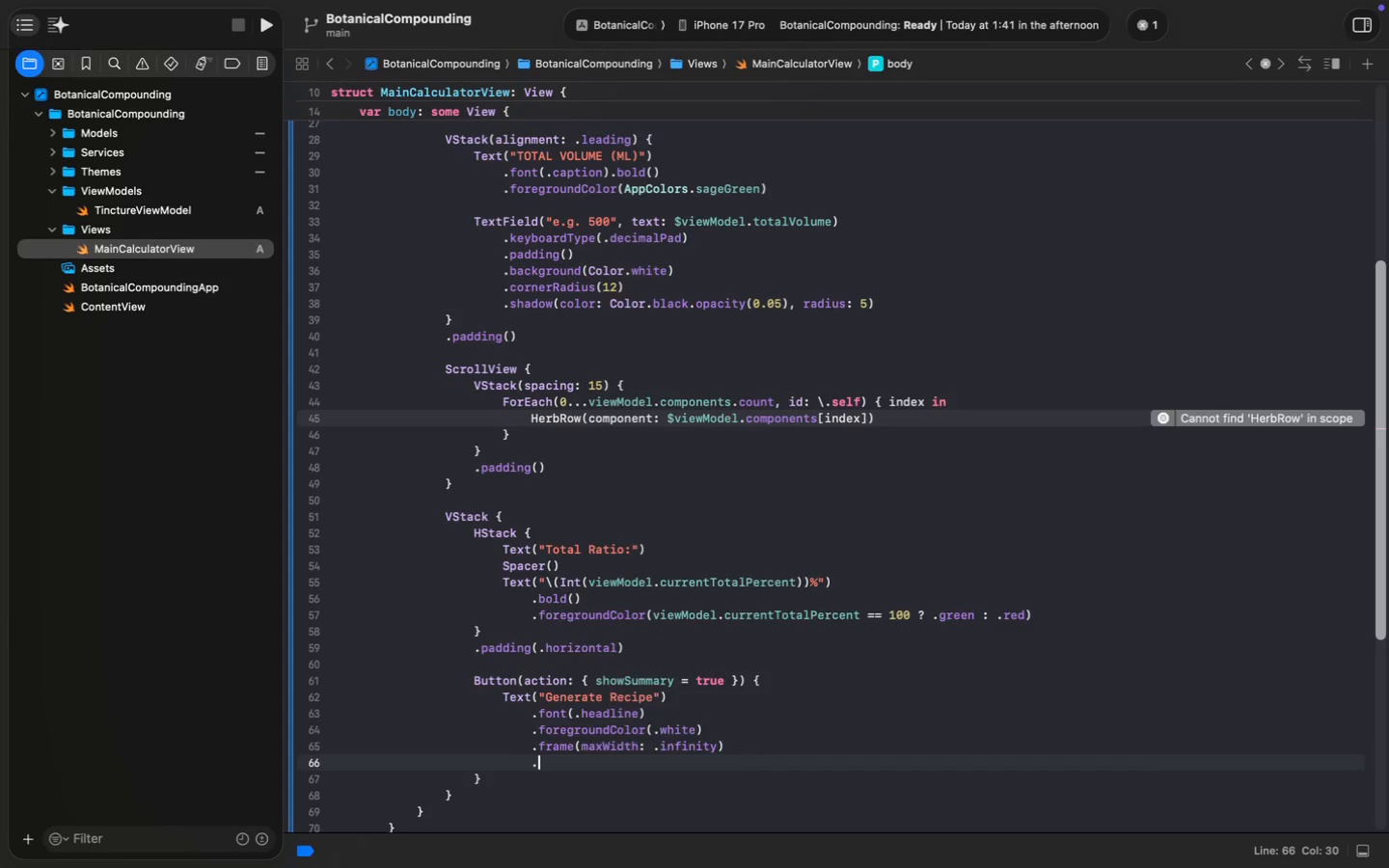 
key(Enter)
 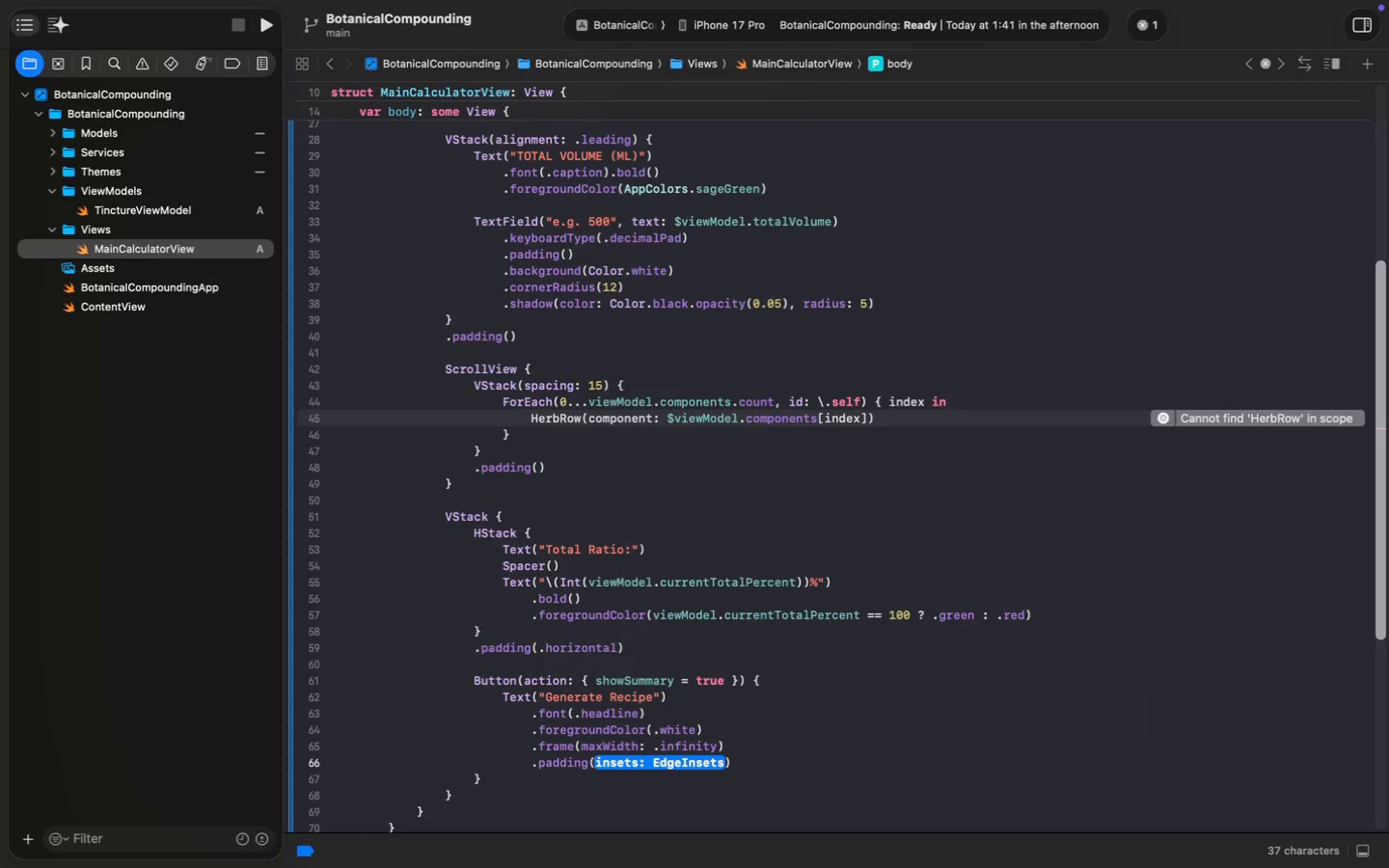 
key(Backspace)
 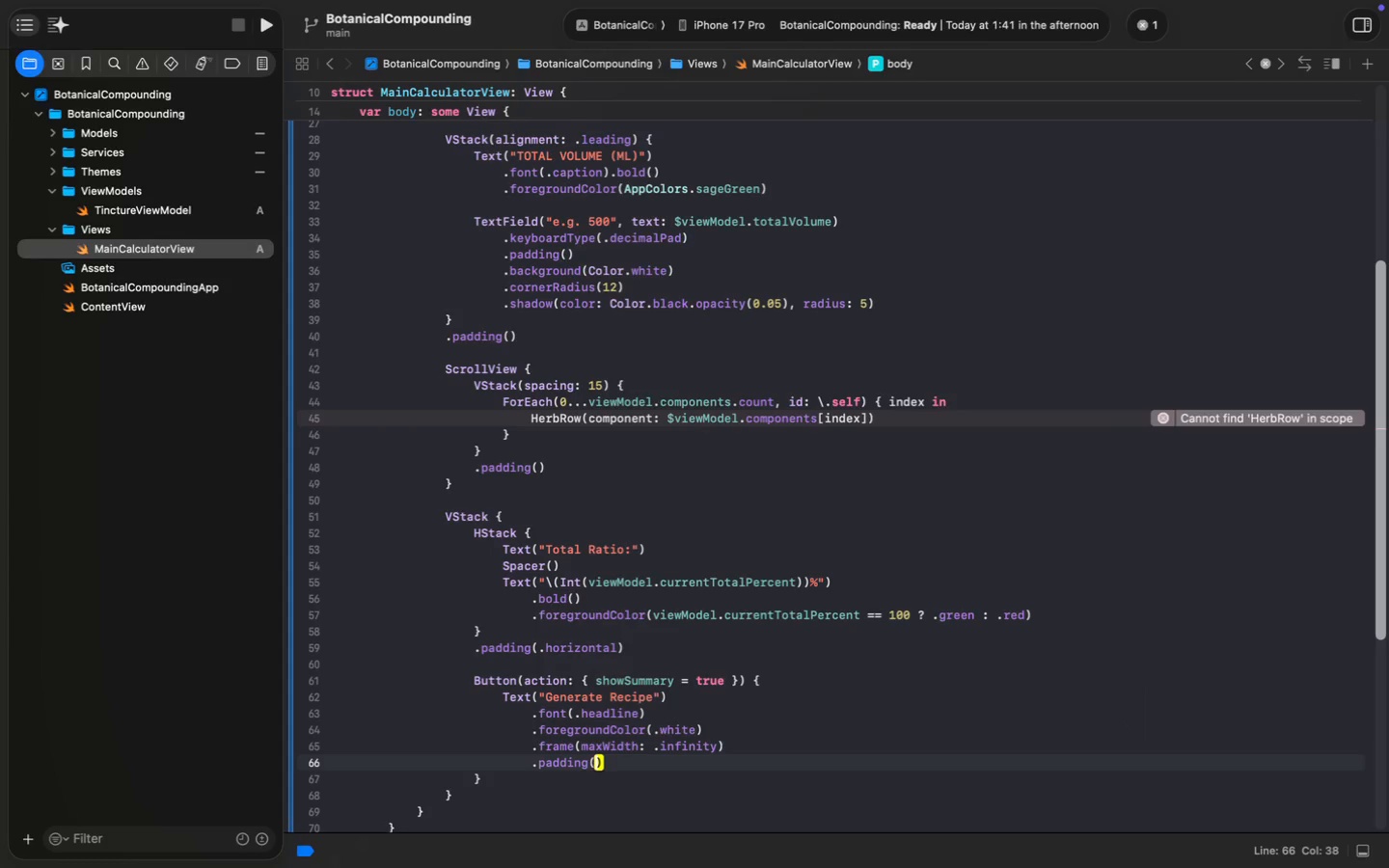 
key(ArrowRight)
 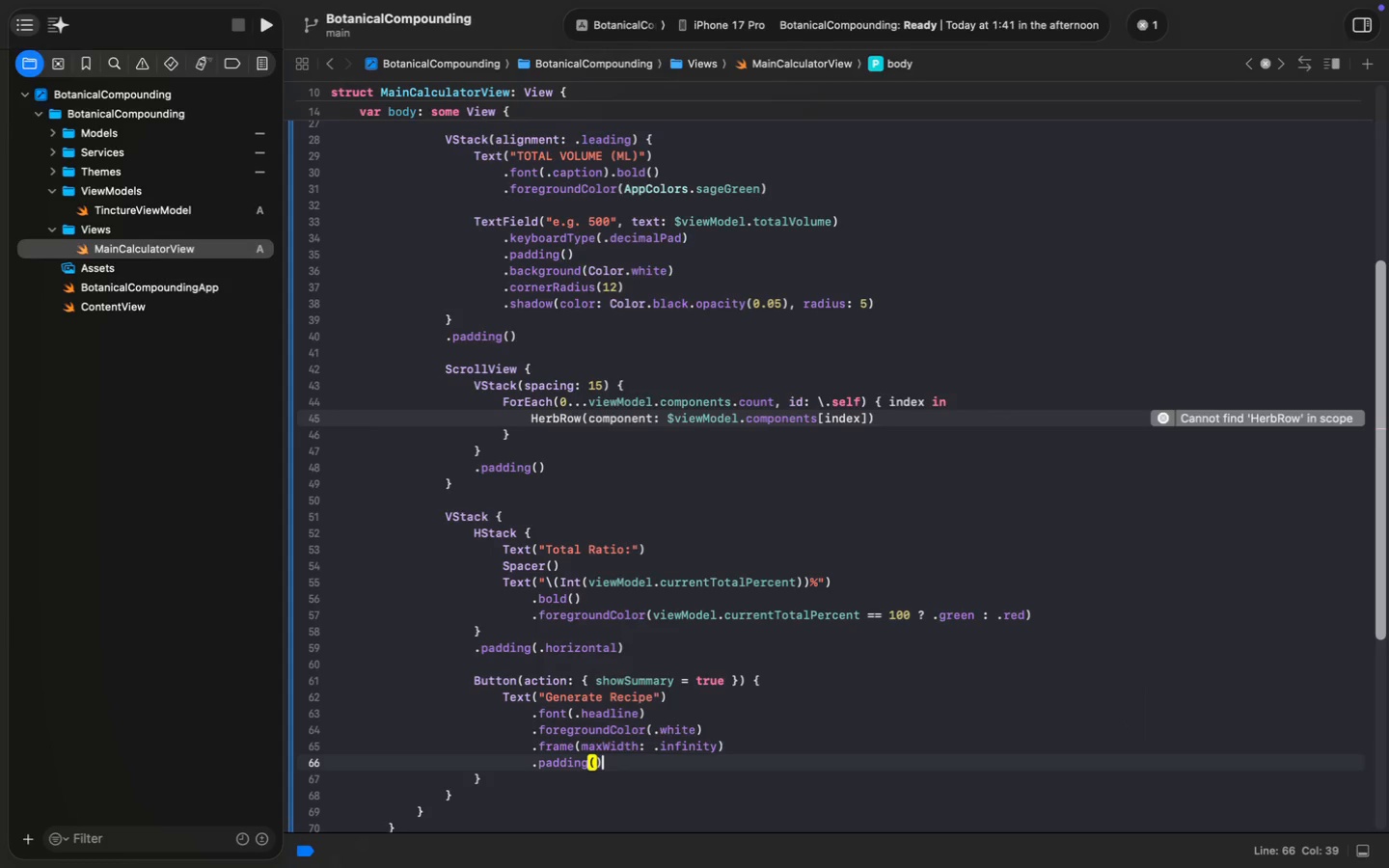 
key(Enter)
 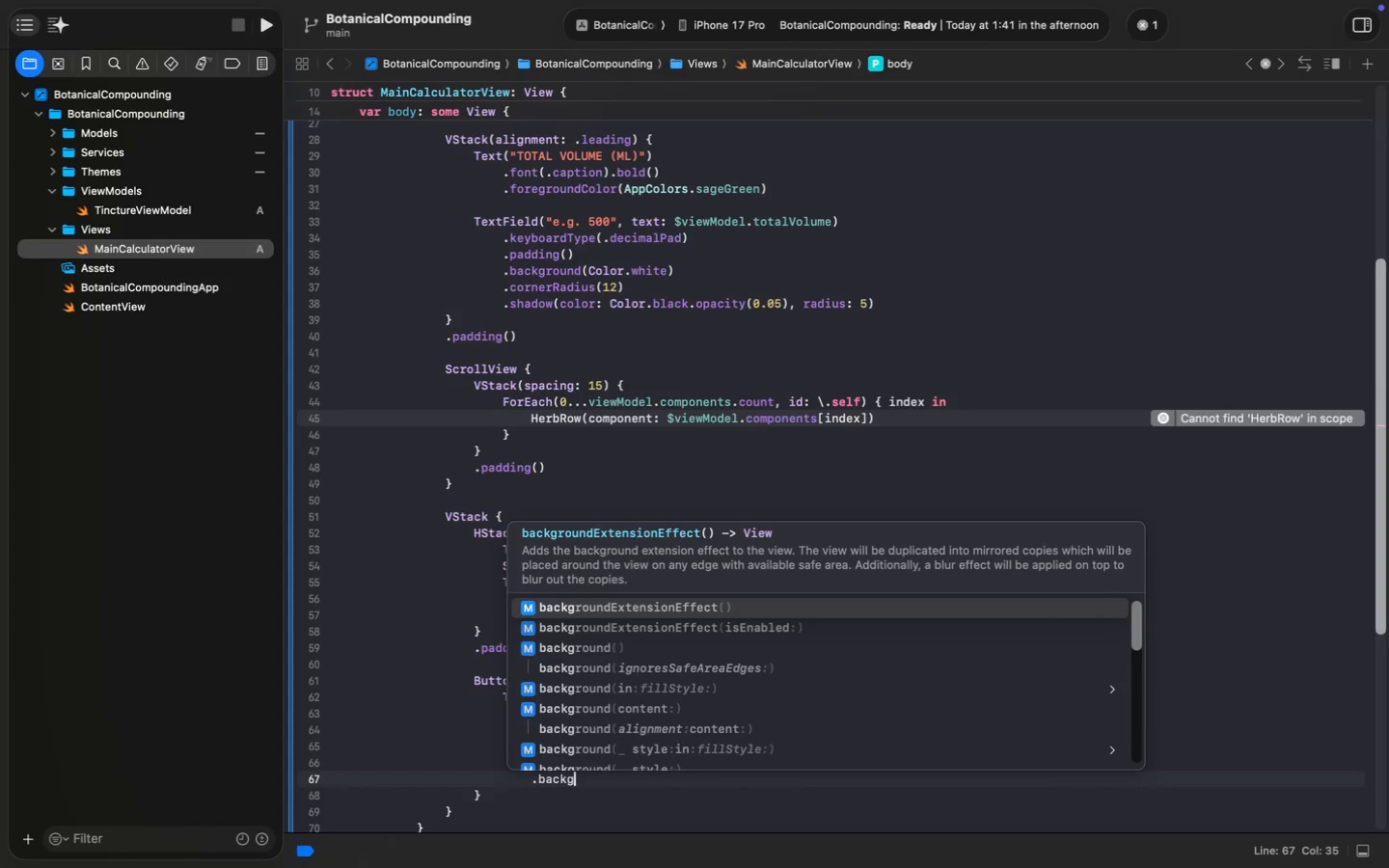 
type(.backg)
 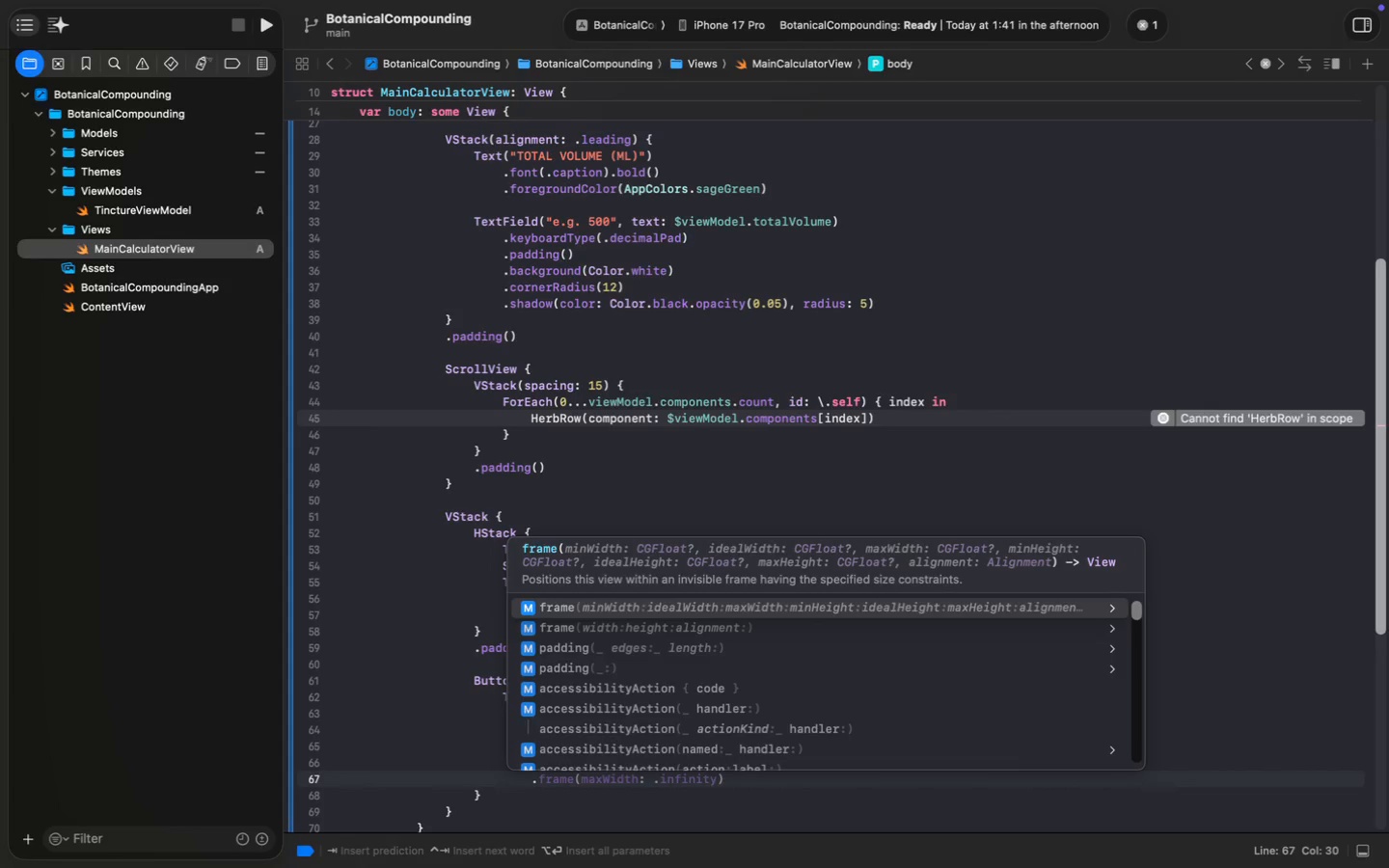 
key(ArrowDown)
 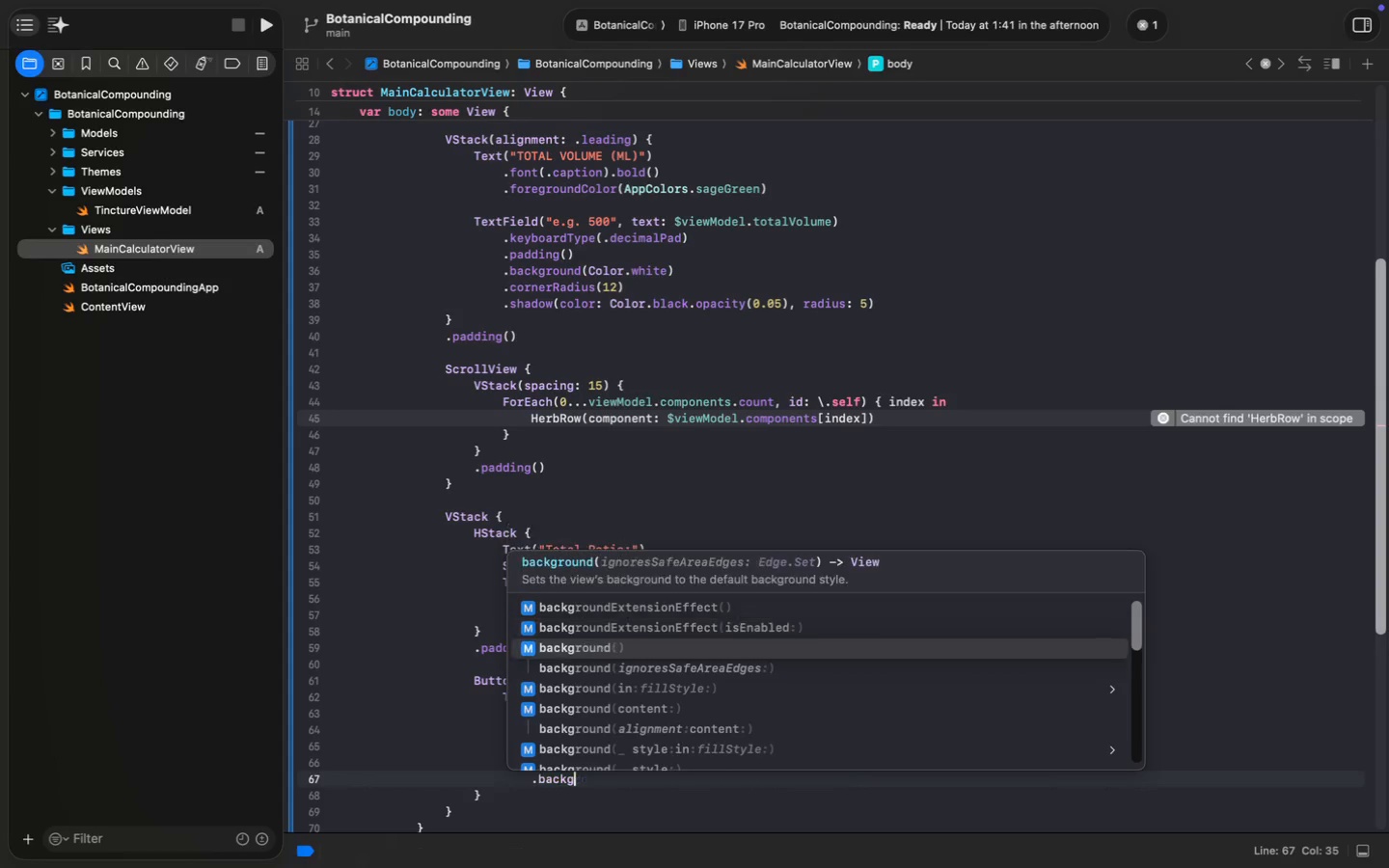 
key(ArrowDown)
 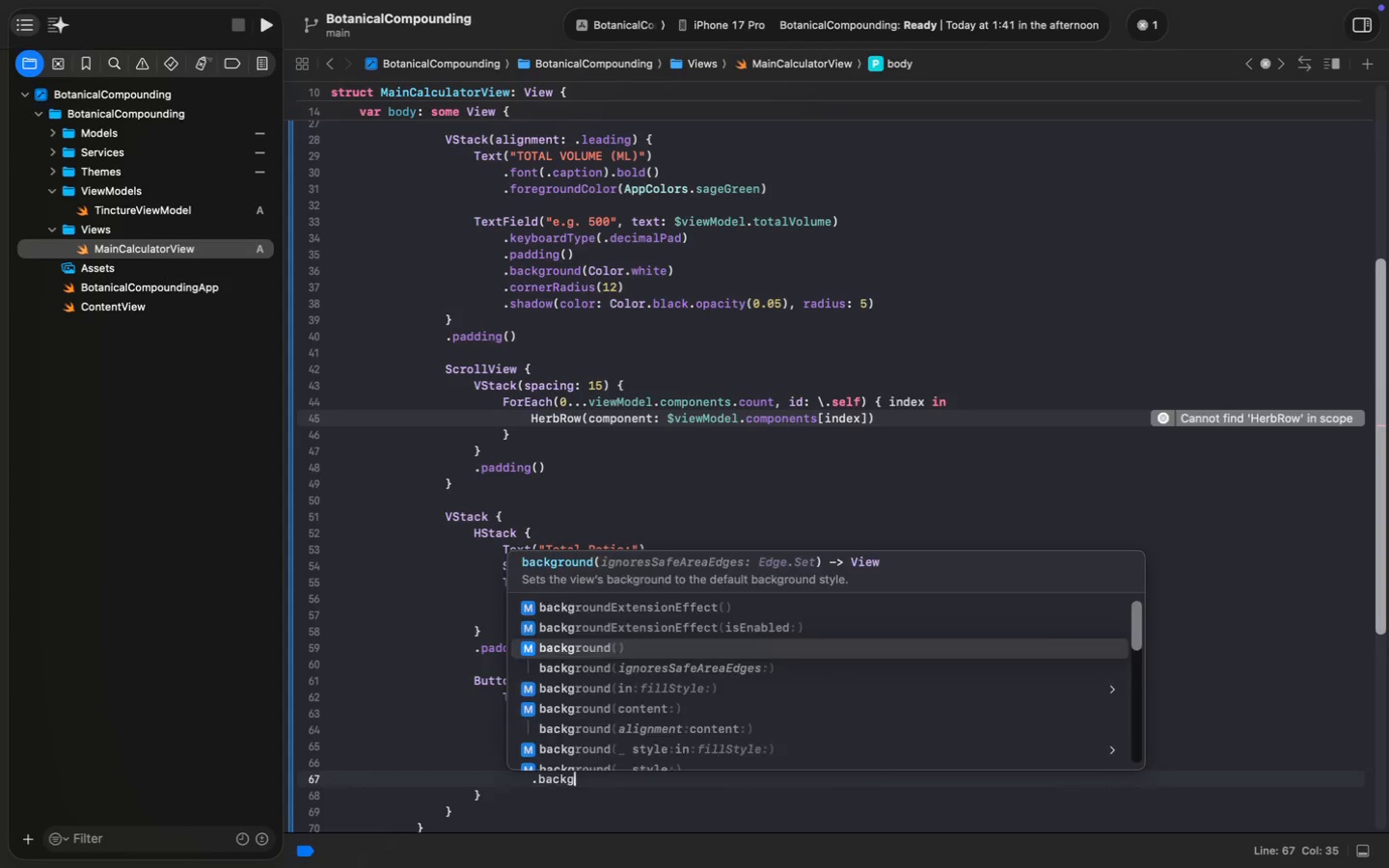 
key(Enter)
 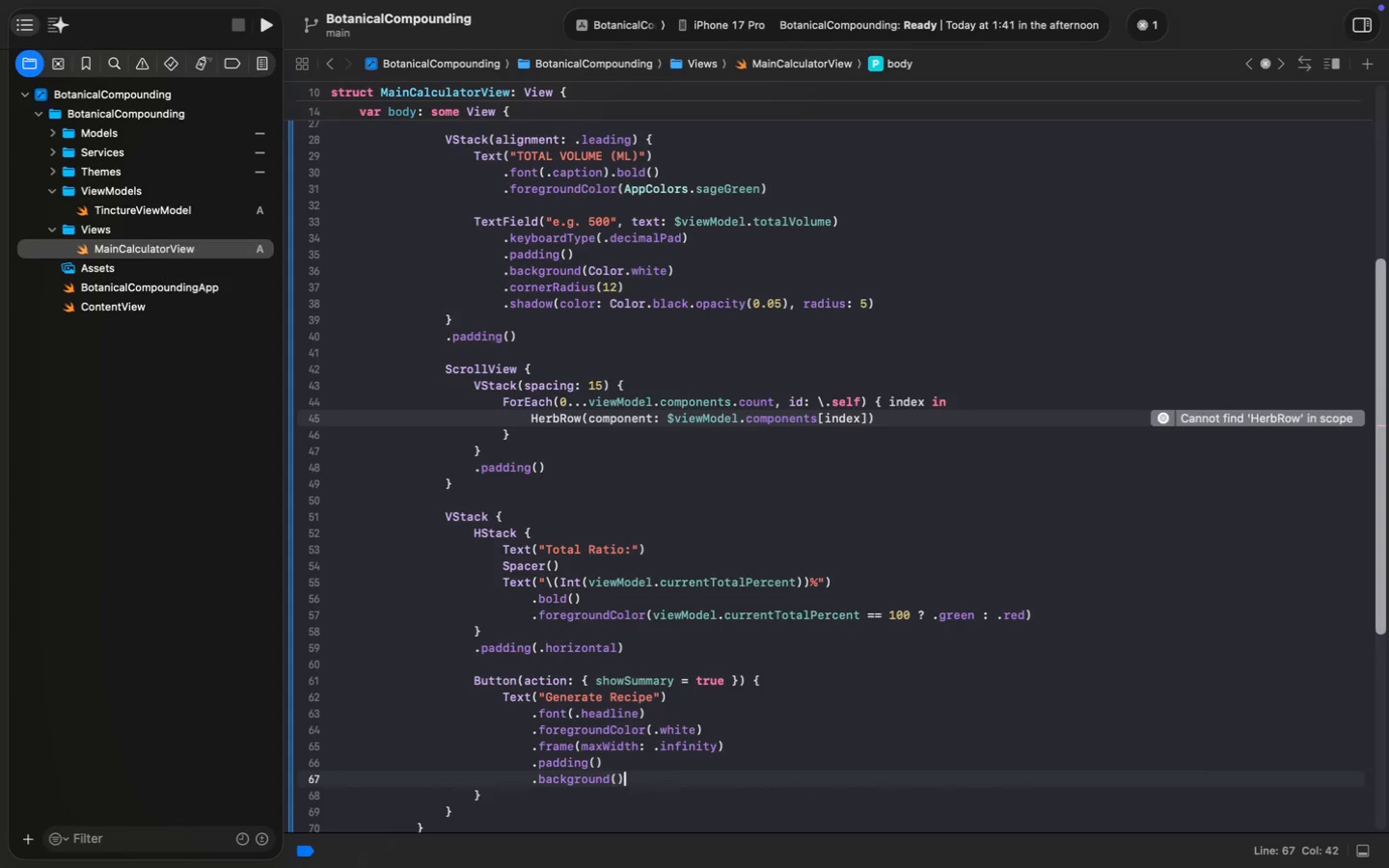 
key(ArrowLeft)
 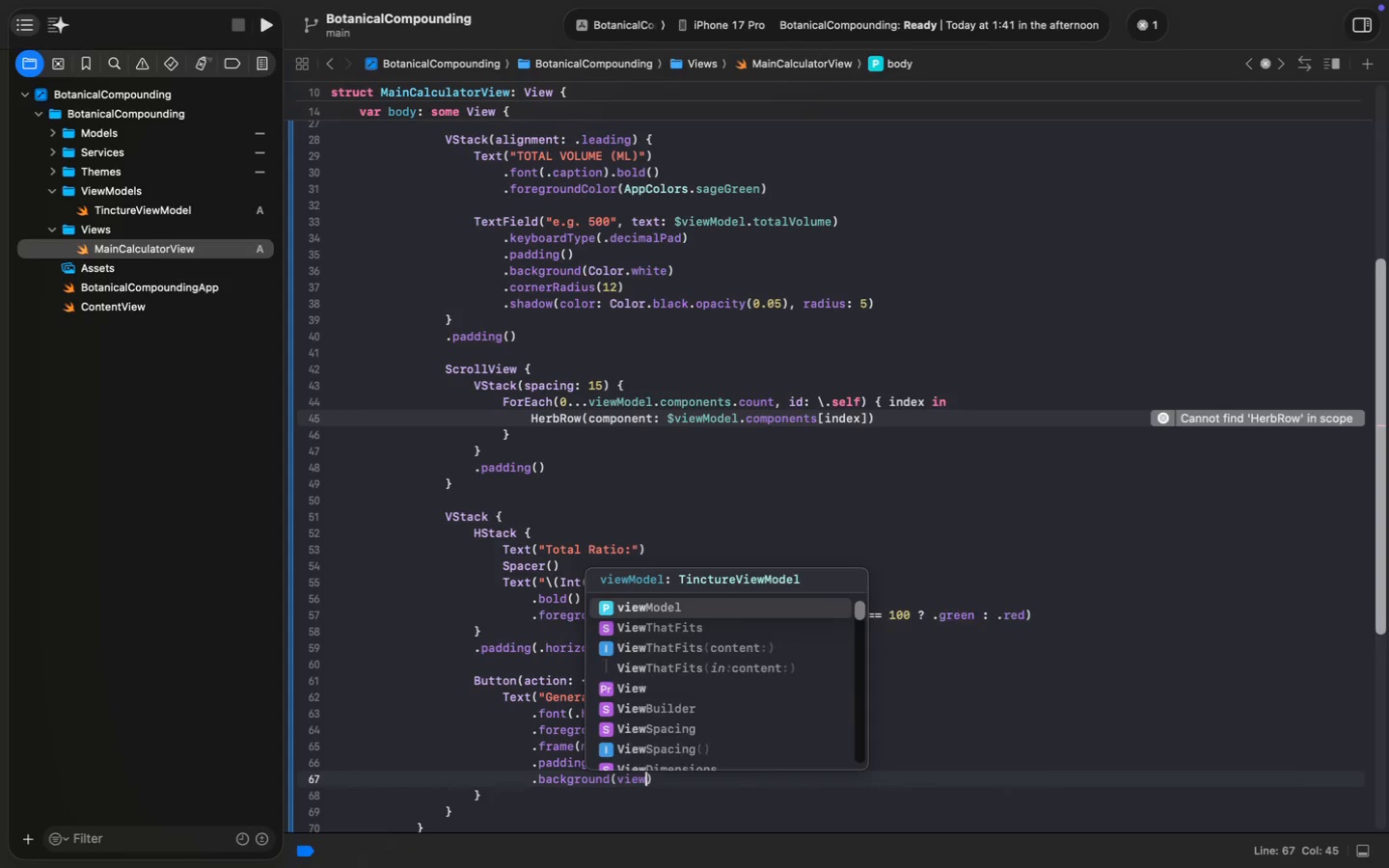 
type(viewM)
 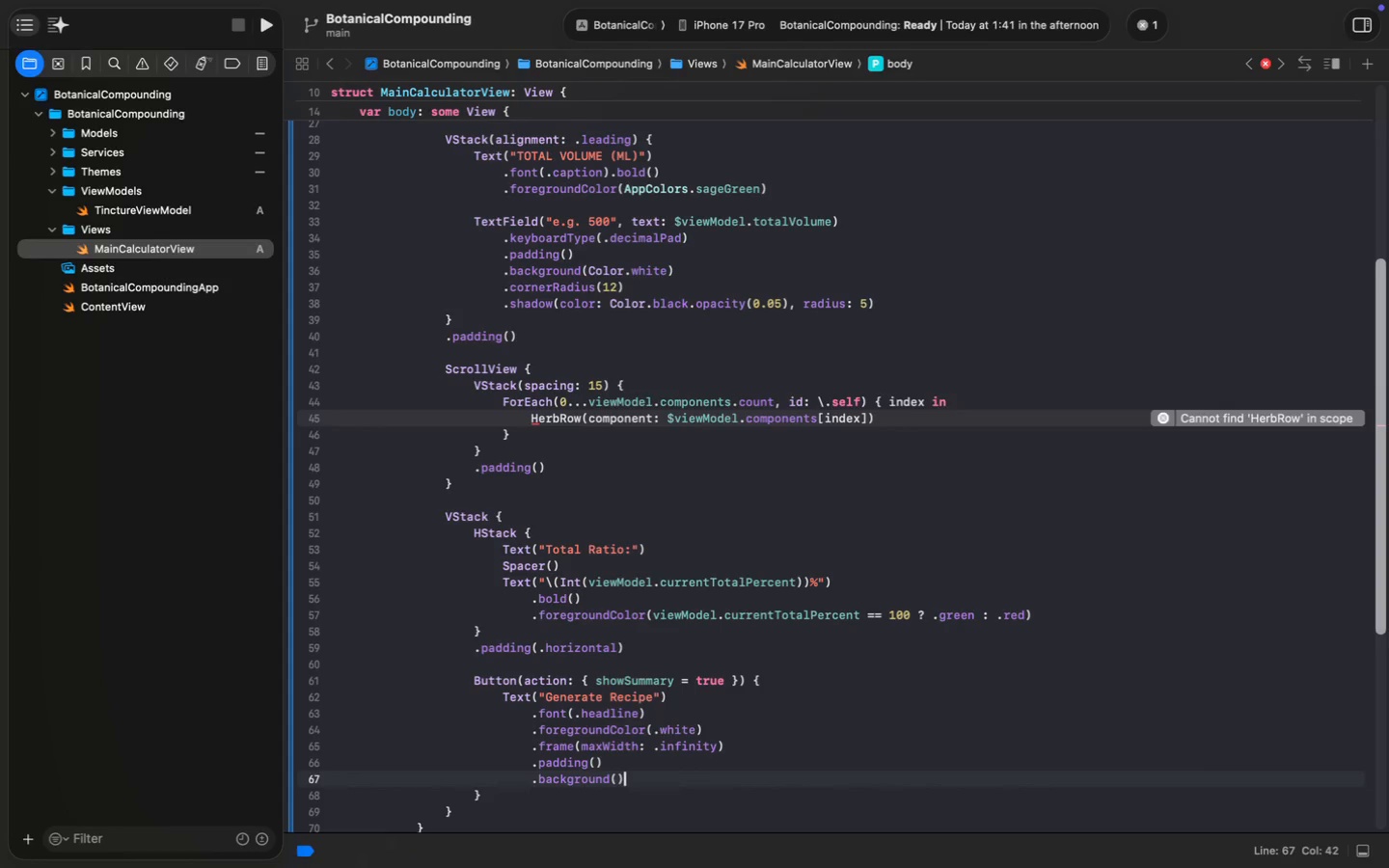 
key(Enter)
 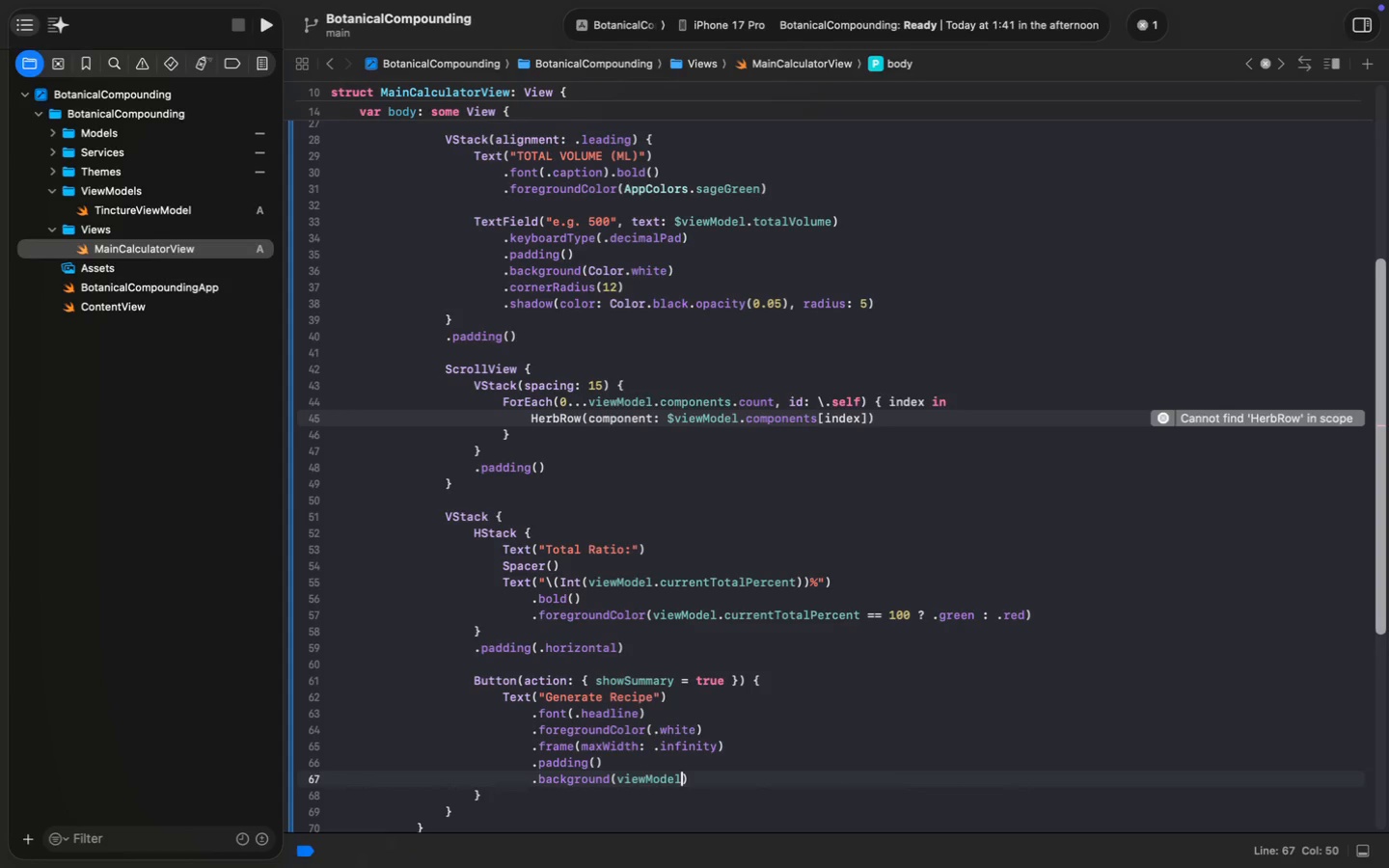 
type(.is)
 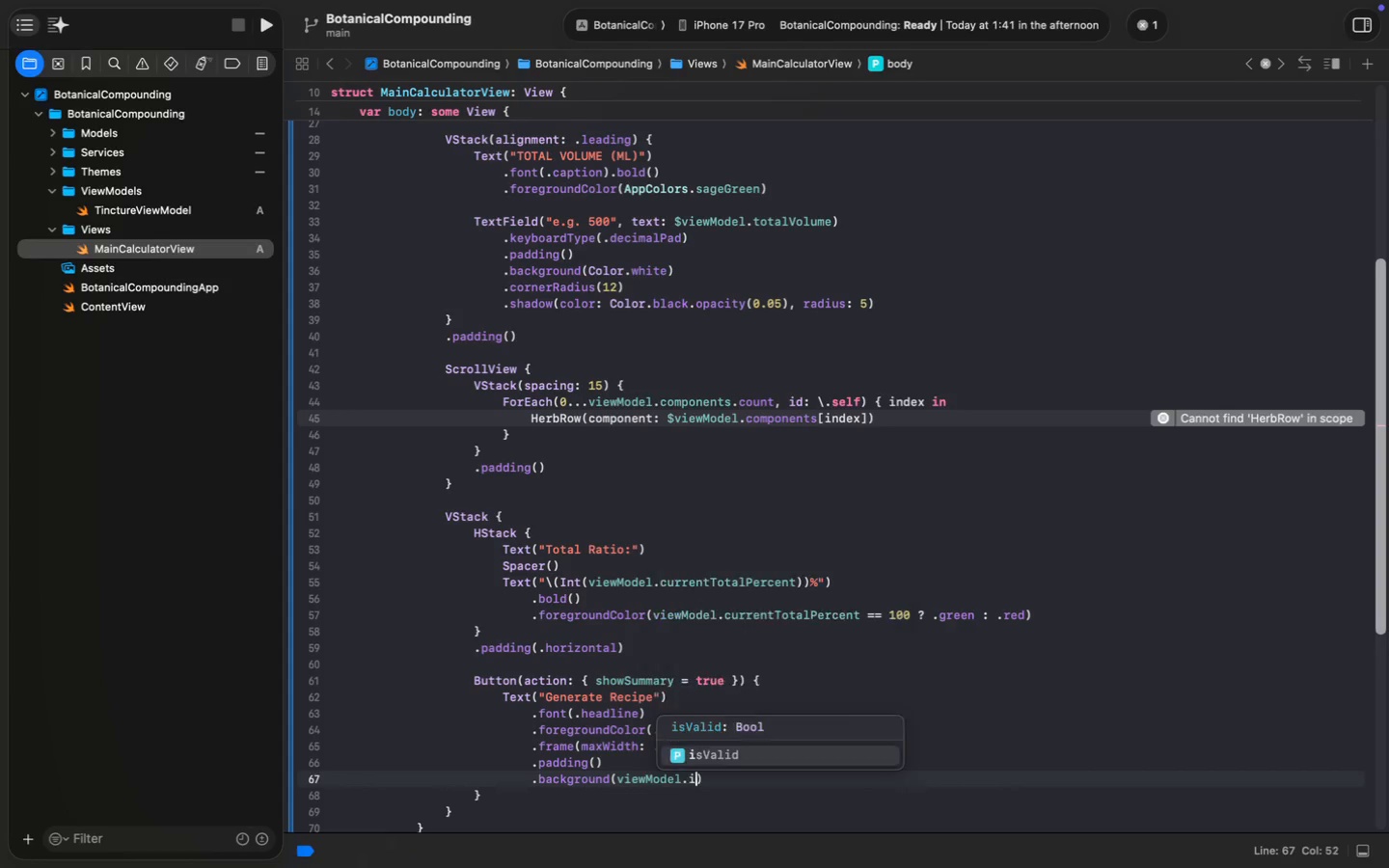 
key(Enter)
 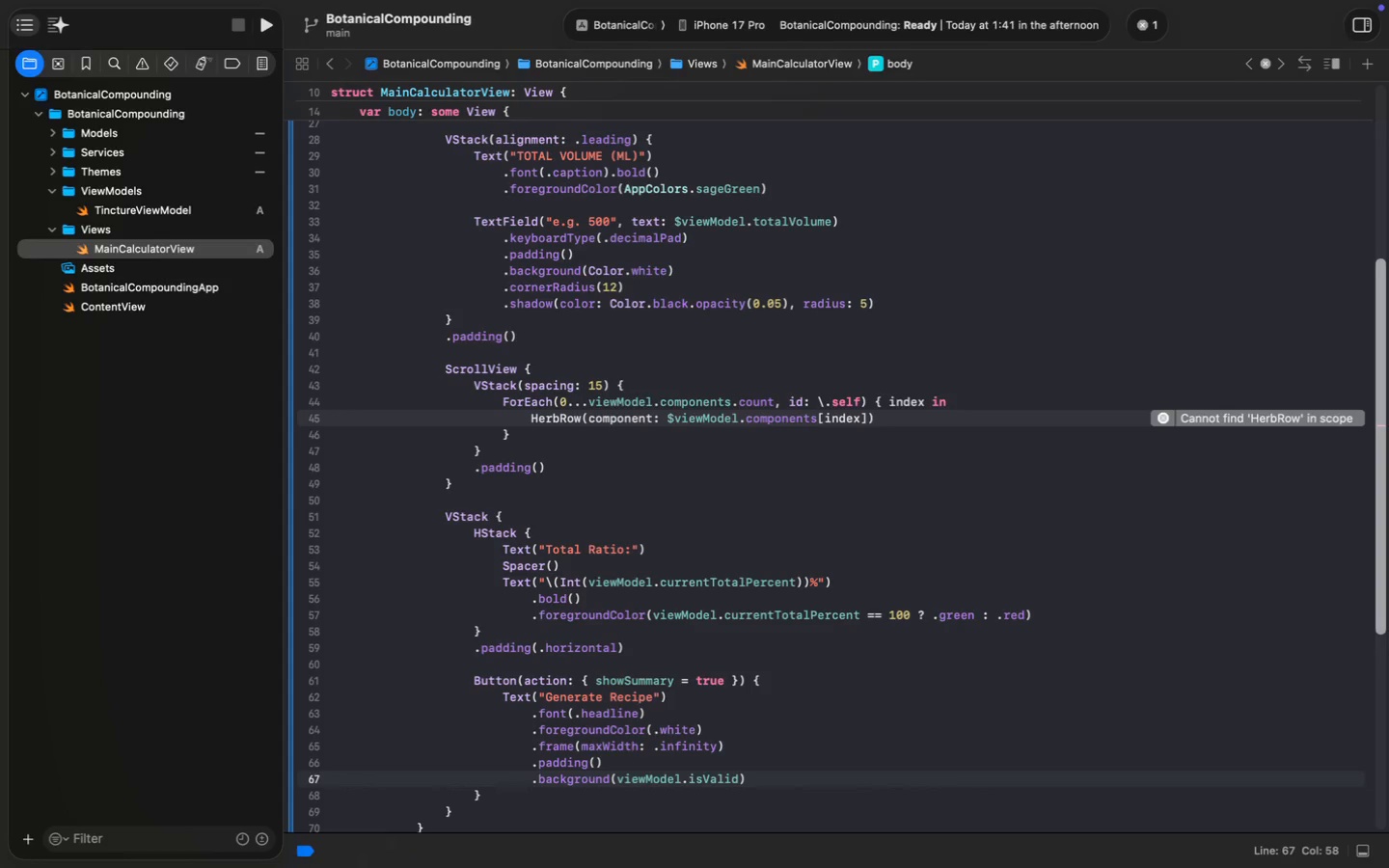 
type( ? Appc)
 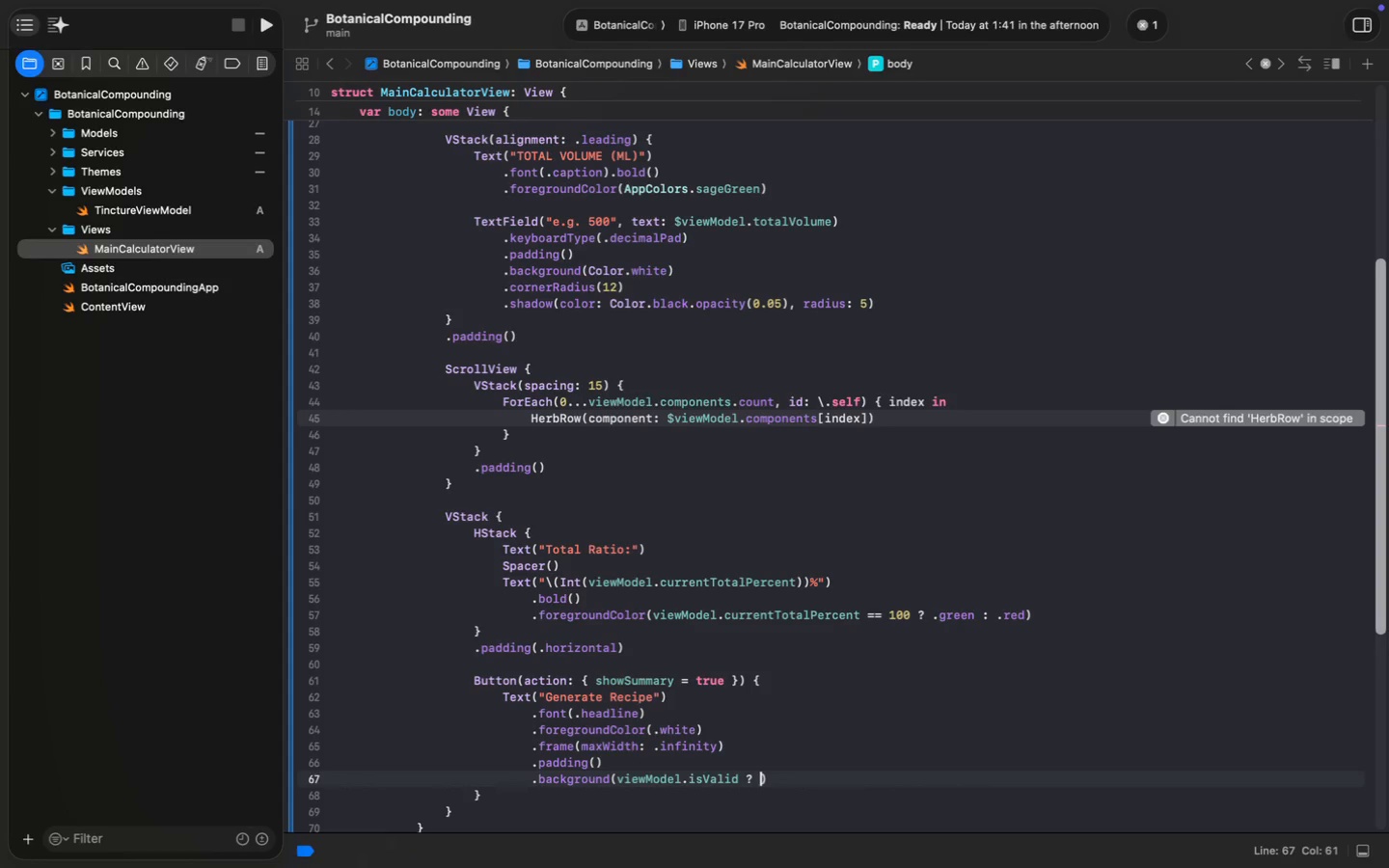 
key(Enter)
 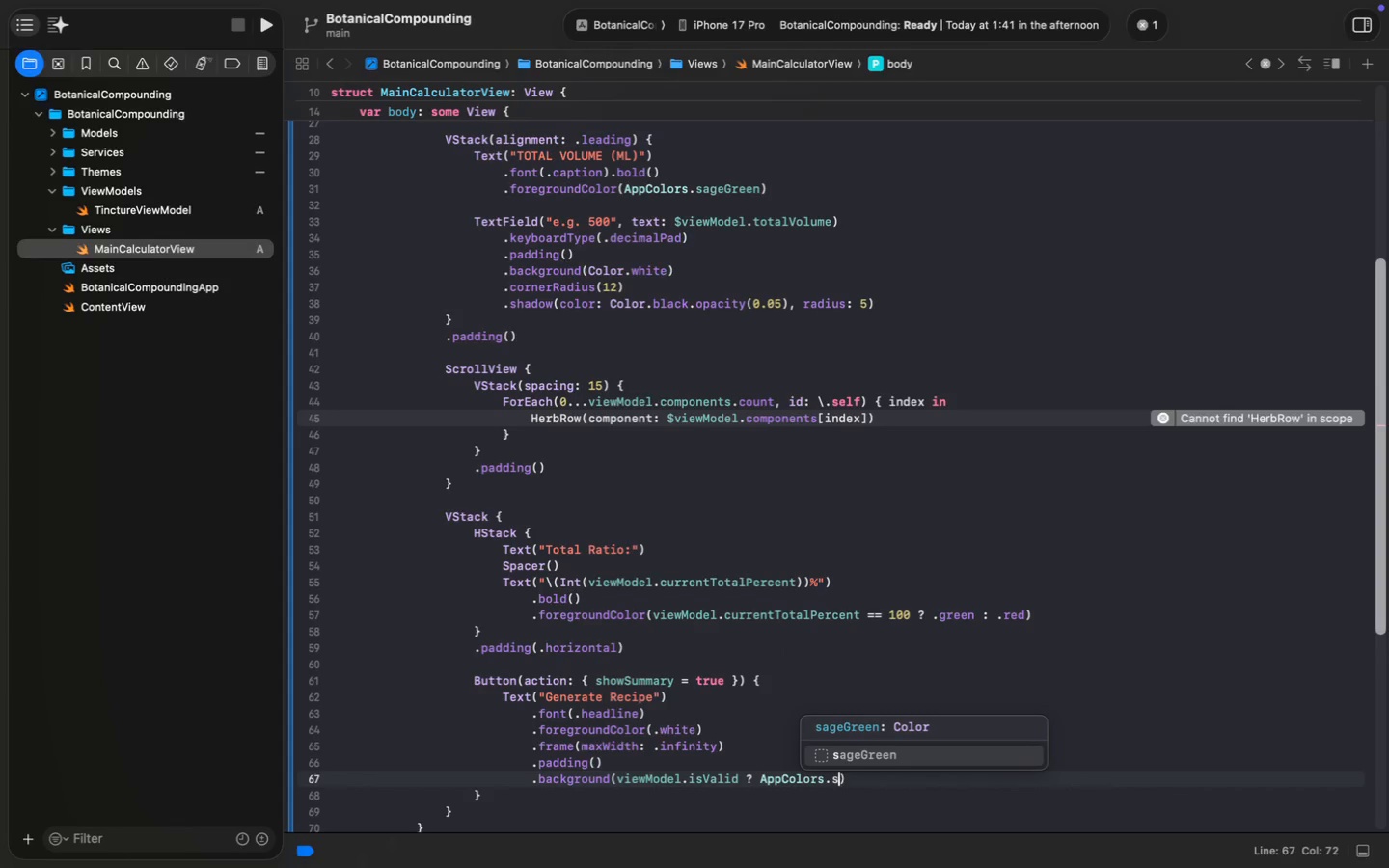 
type(.sag)
 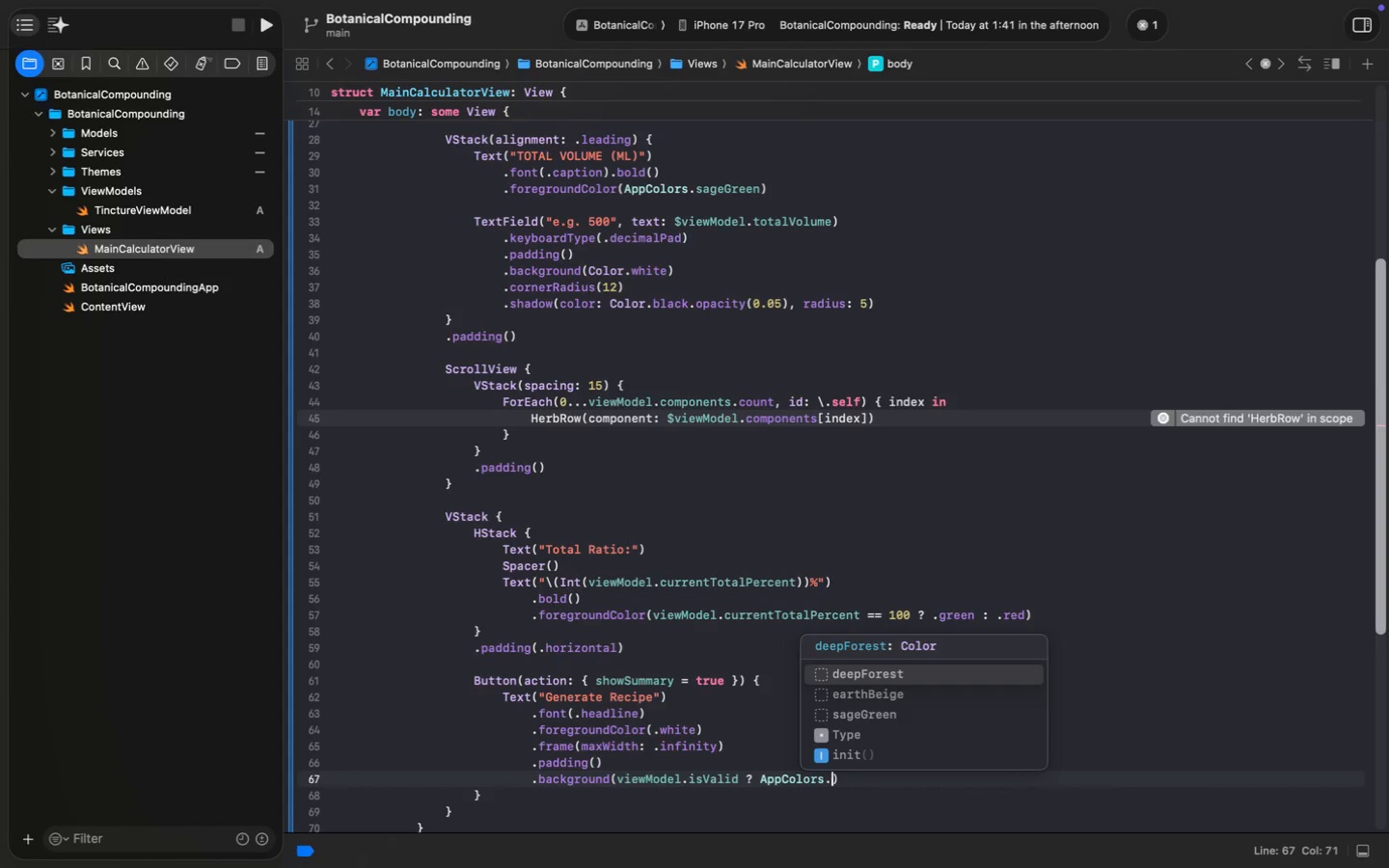 
key(Enter)
 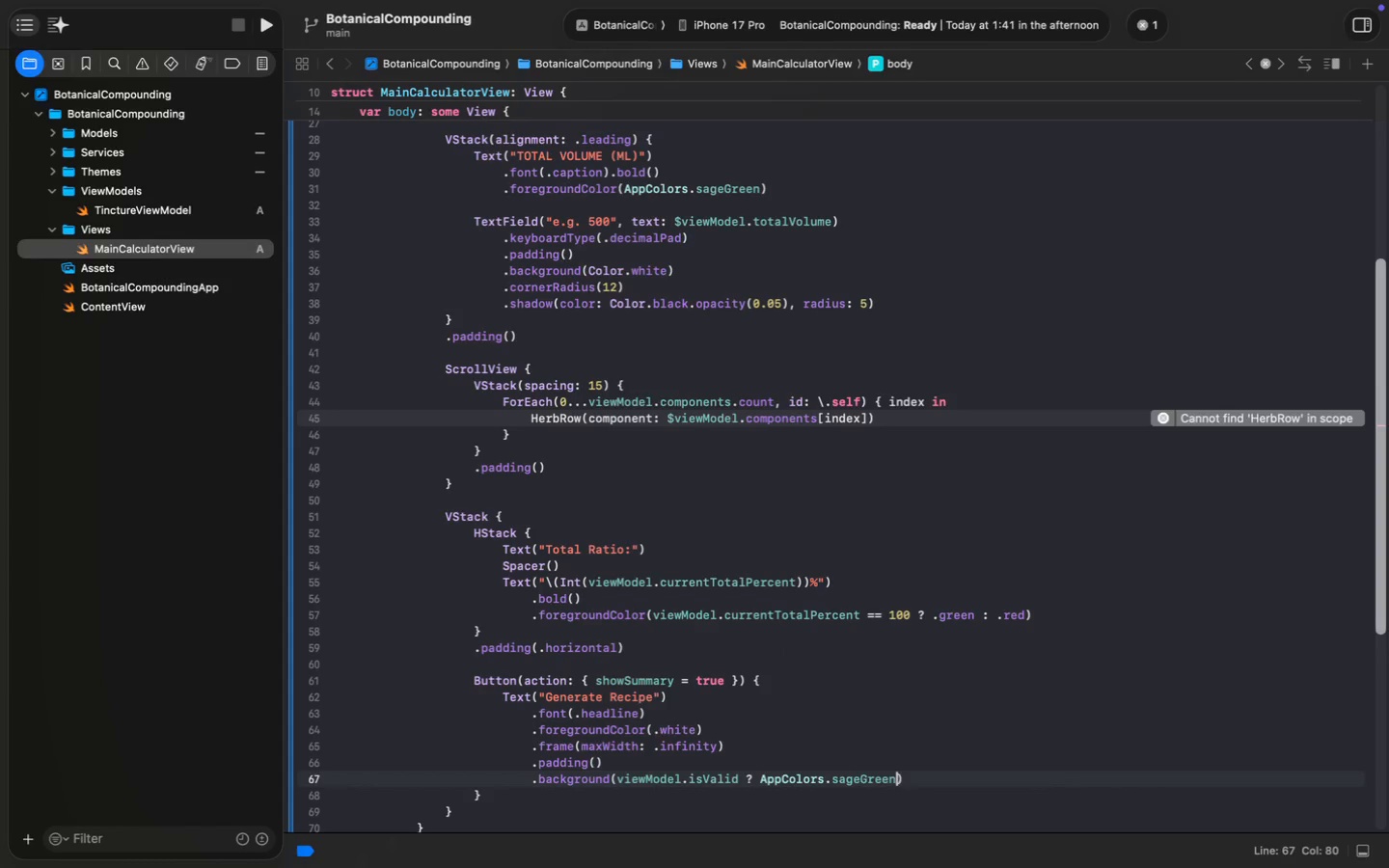 
type( : COlo)
 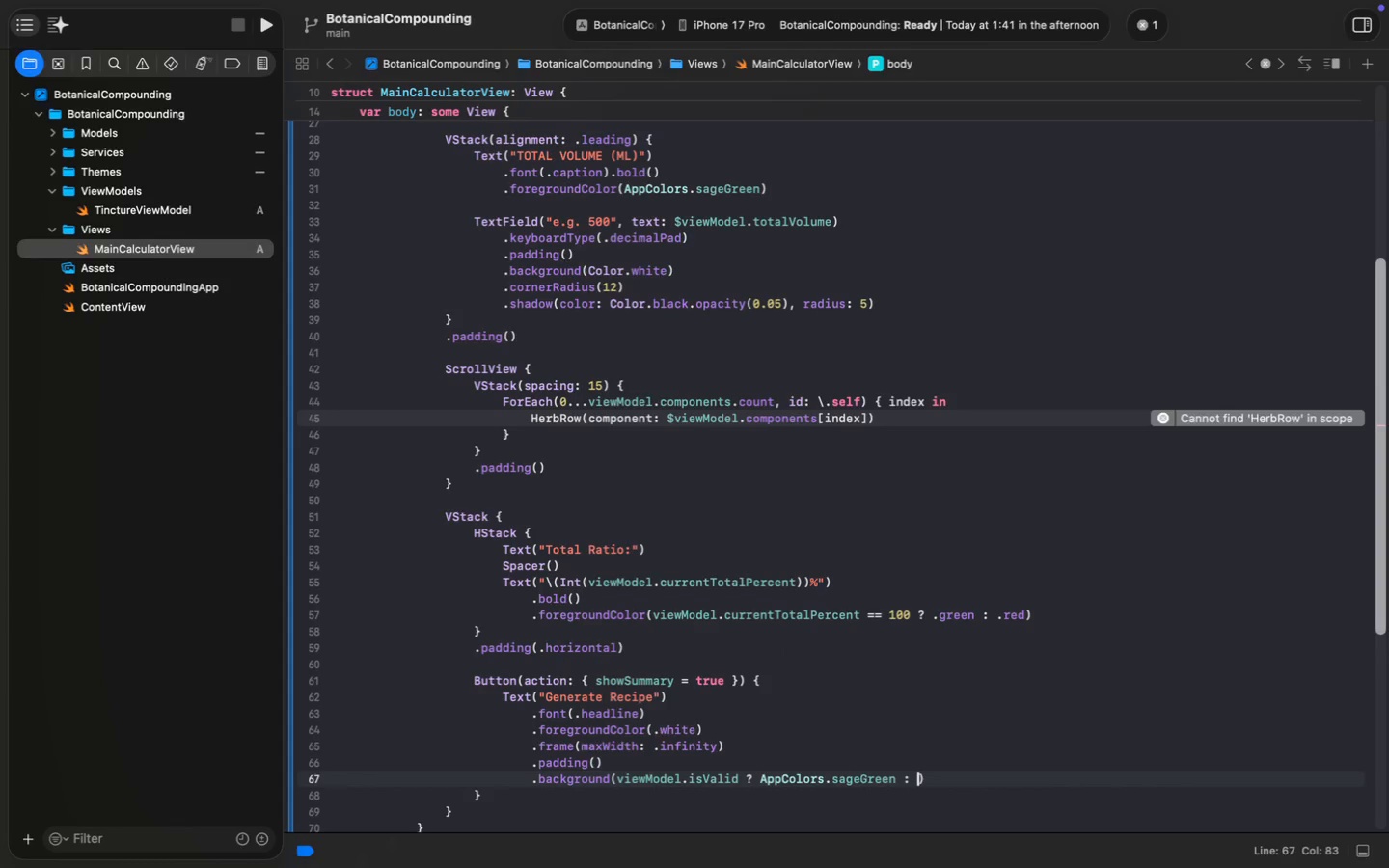 
key(Enter)
 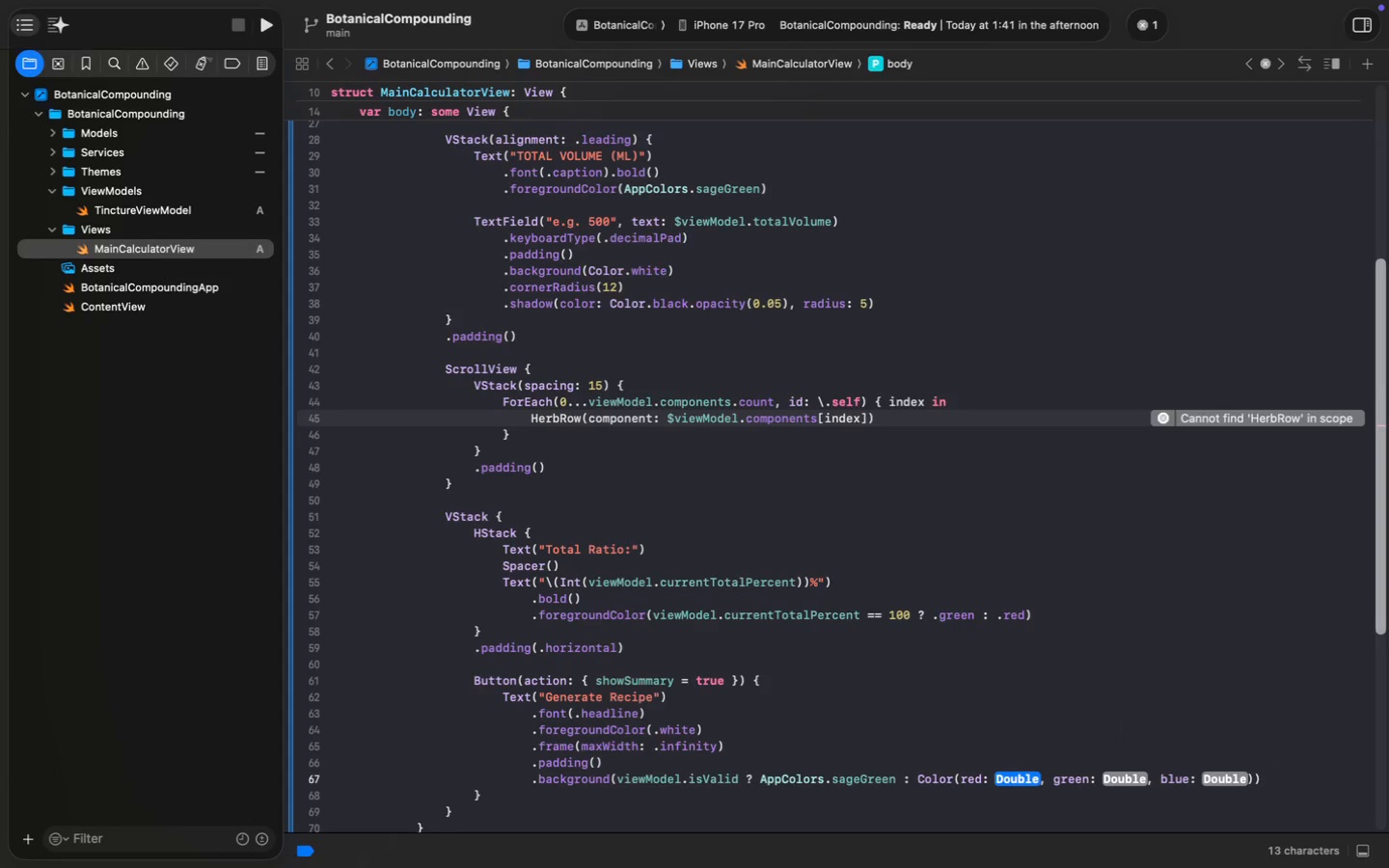 
key(Meta+Z)
 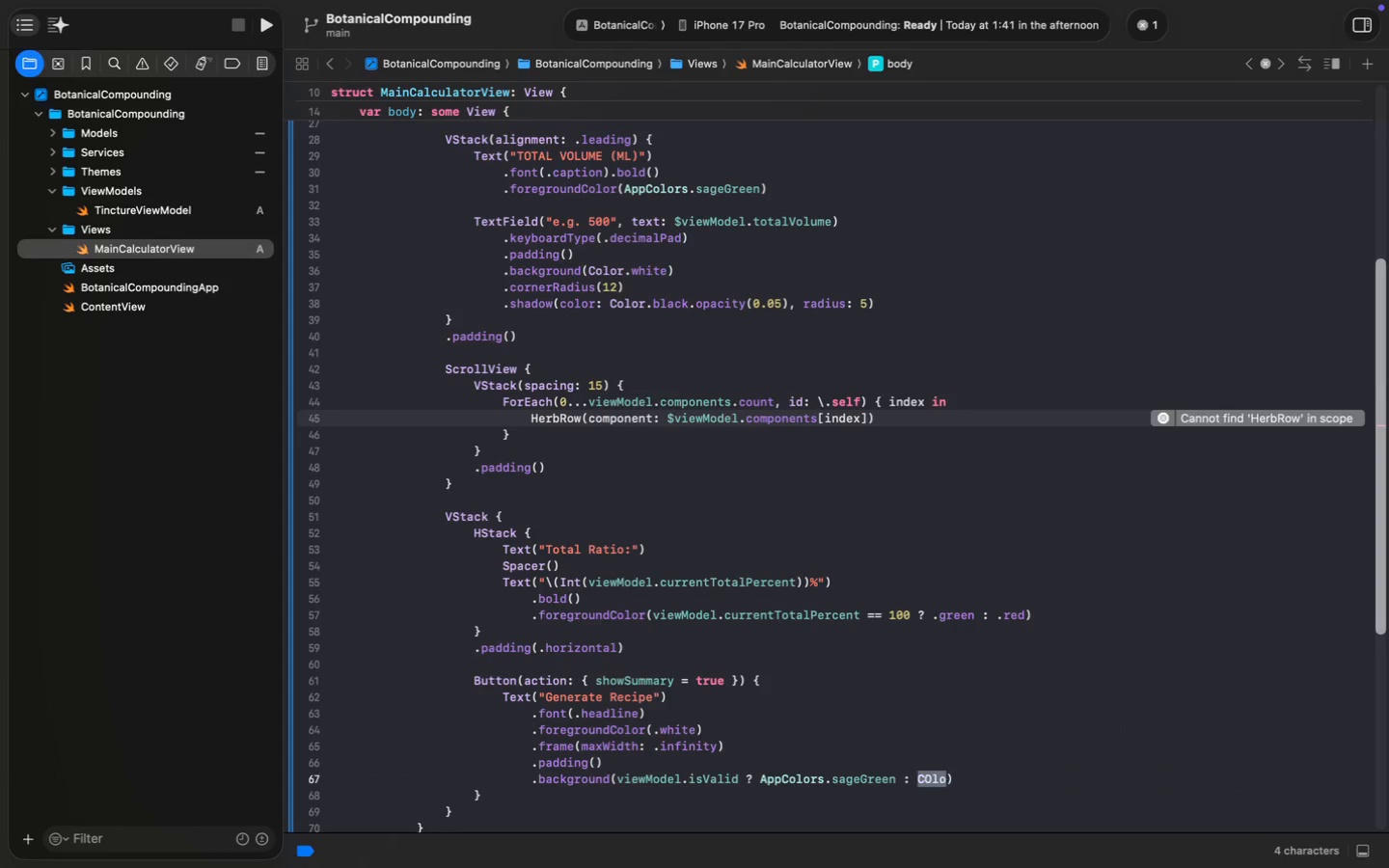 
type(Color.re)
 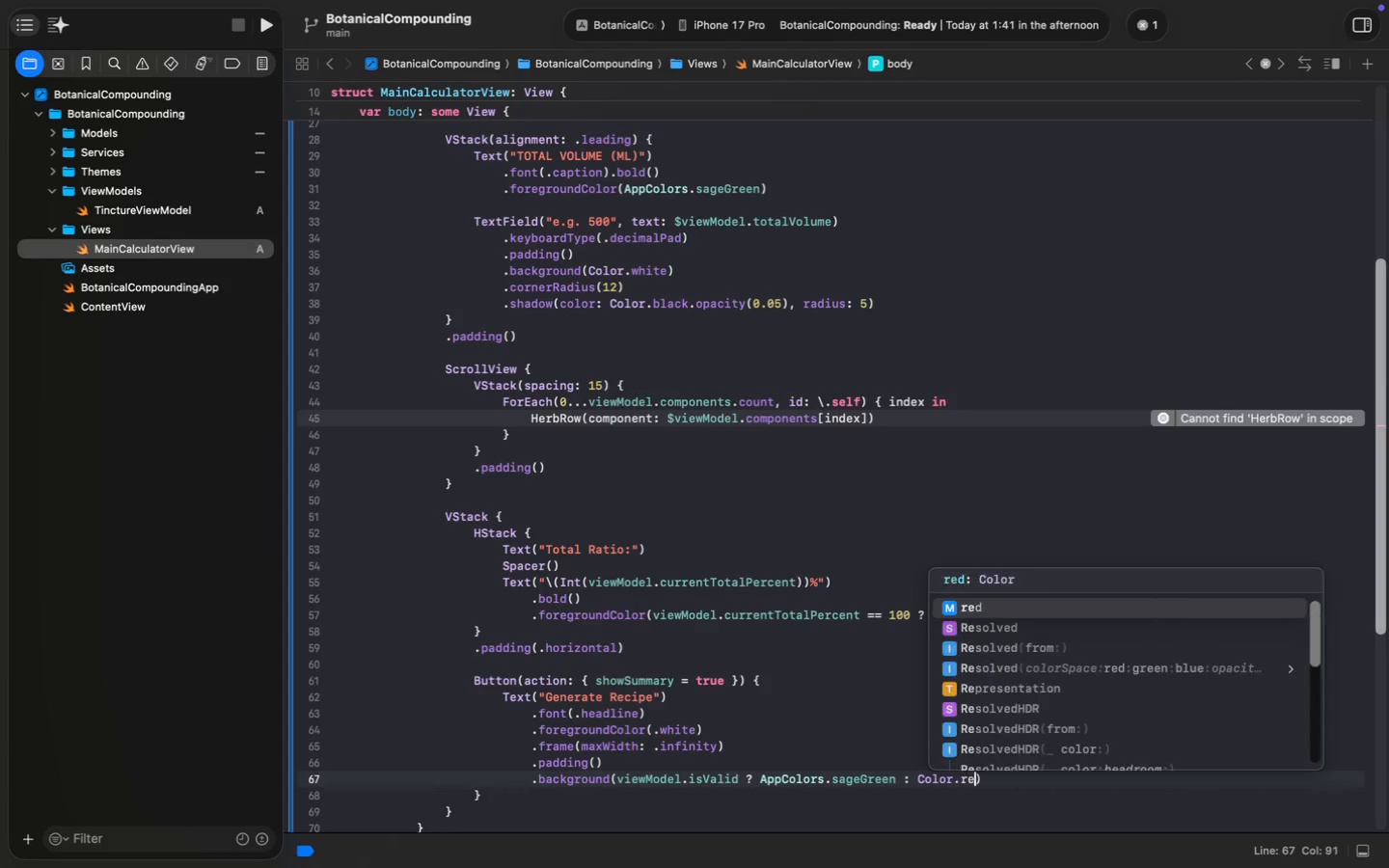 
key(Enter)
 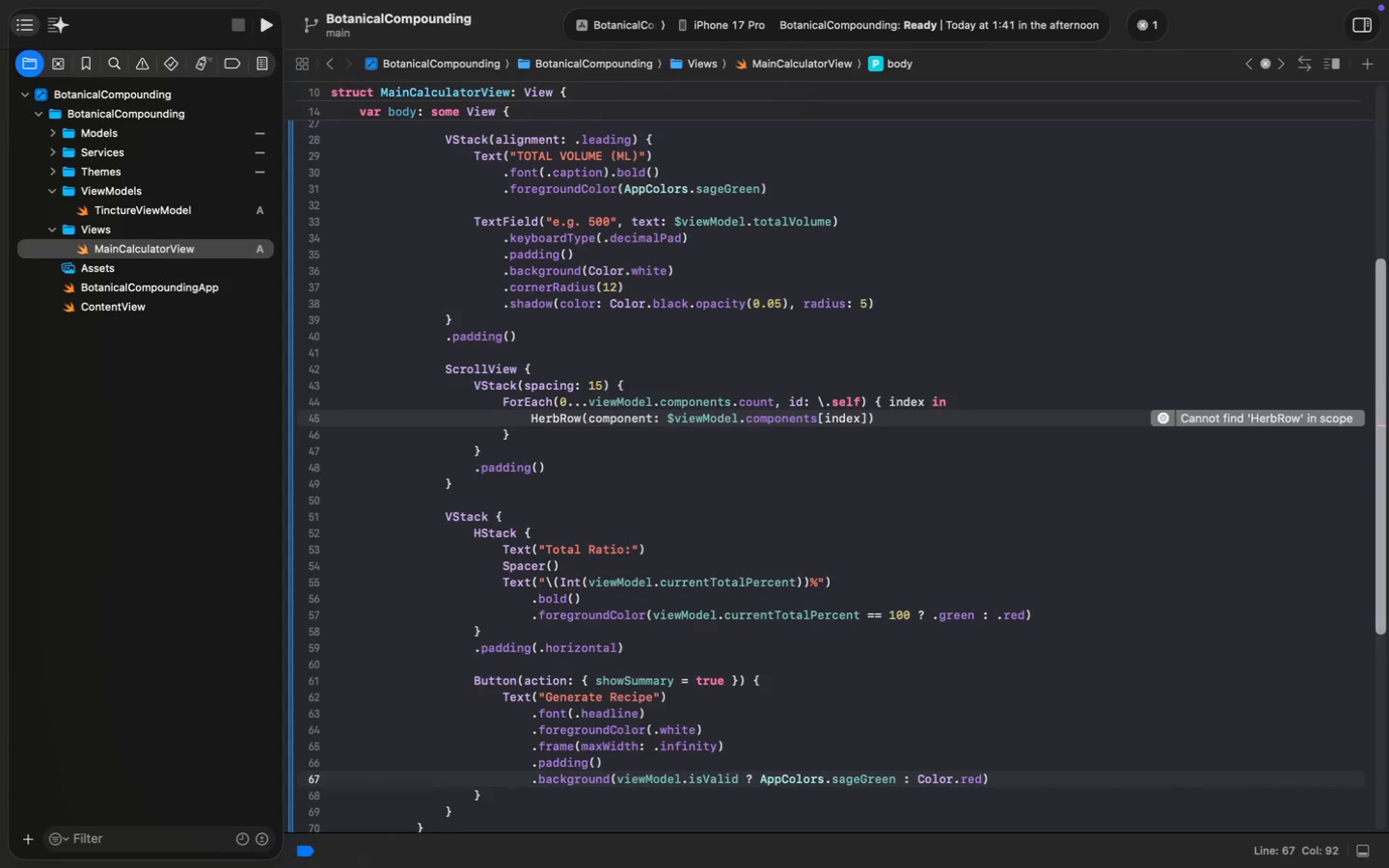 
key(Backspace)
key(Backspace)
key(Backspace)
type(gra)
 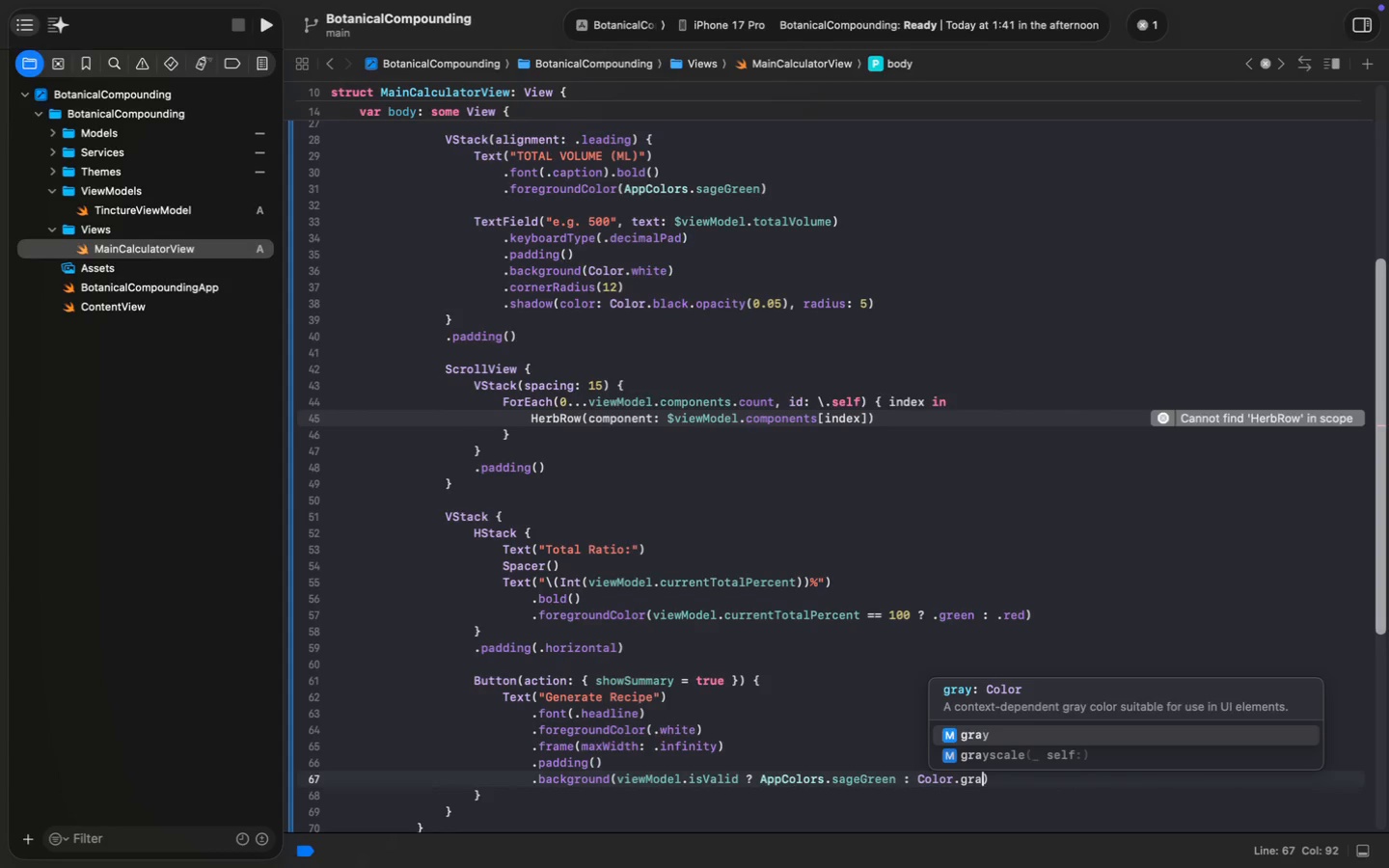 
key(Enter)
 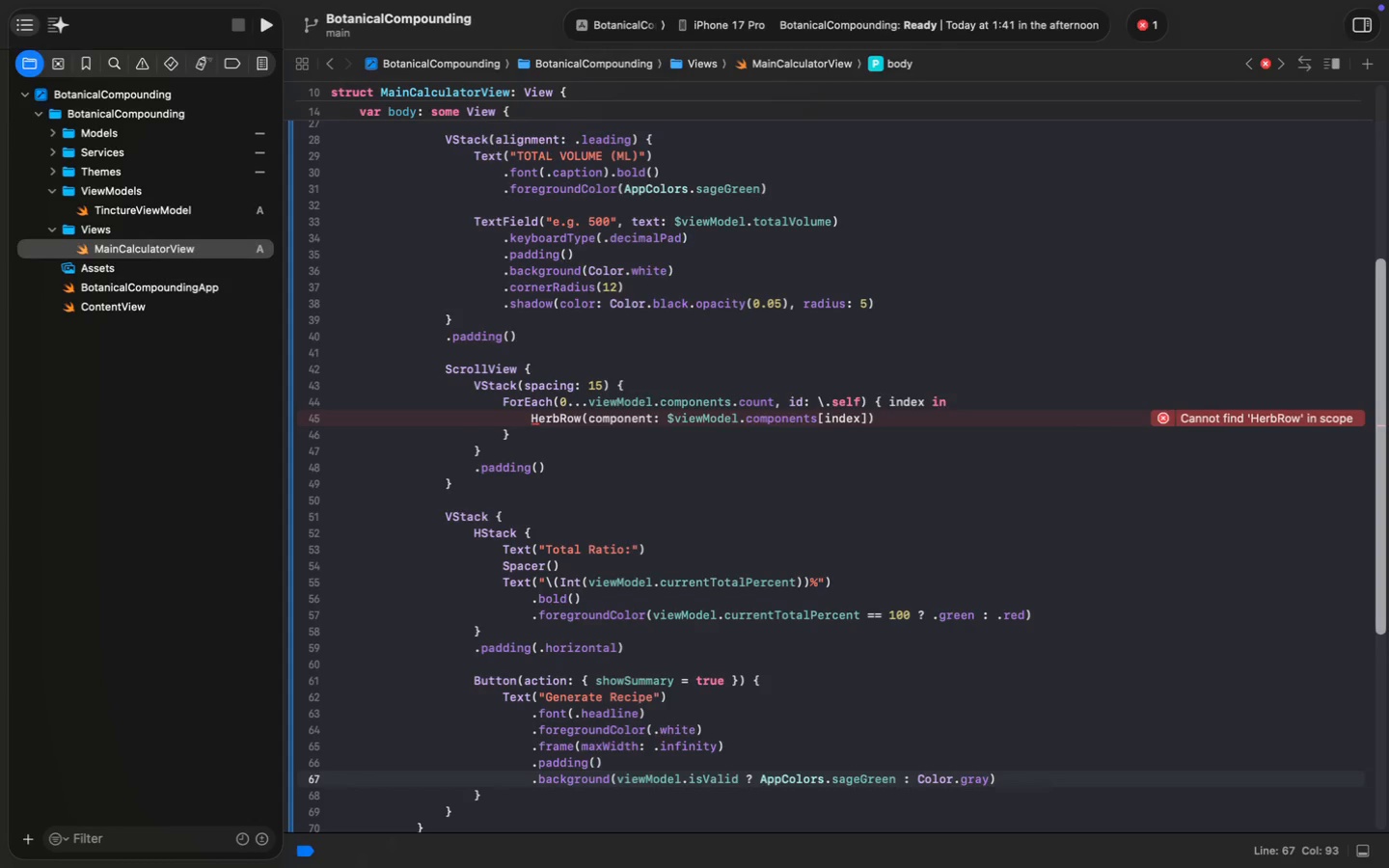 
key(Meta+MetaRight)
 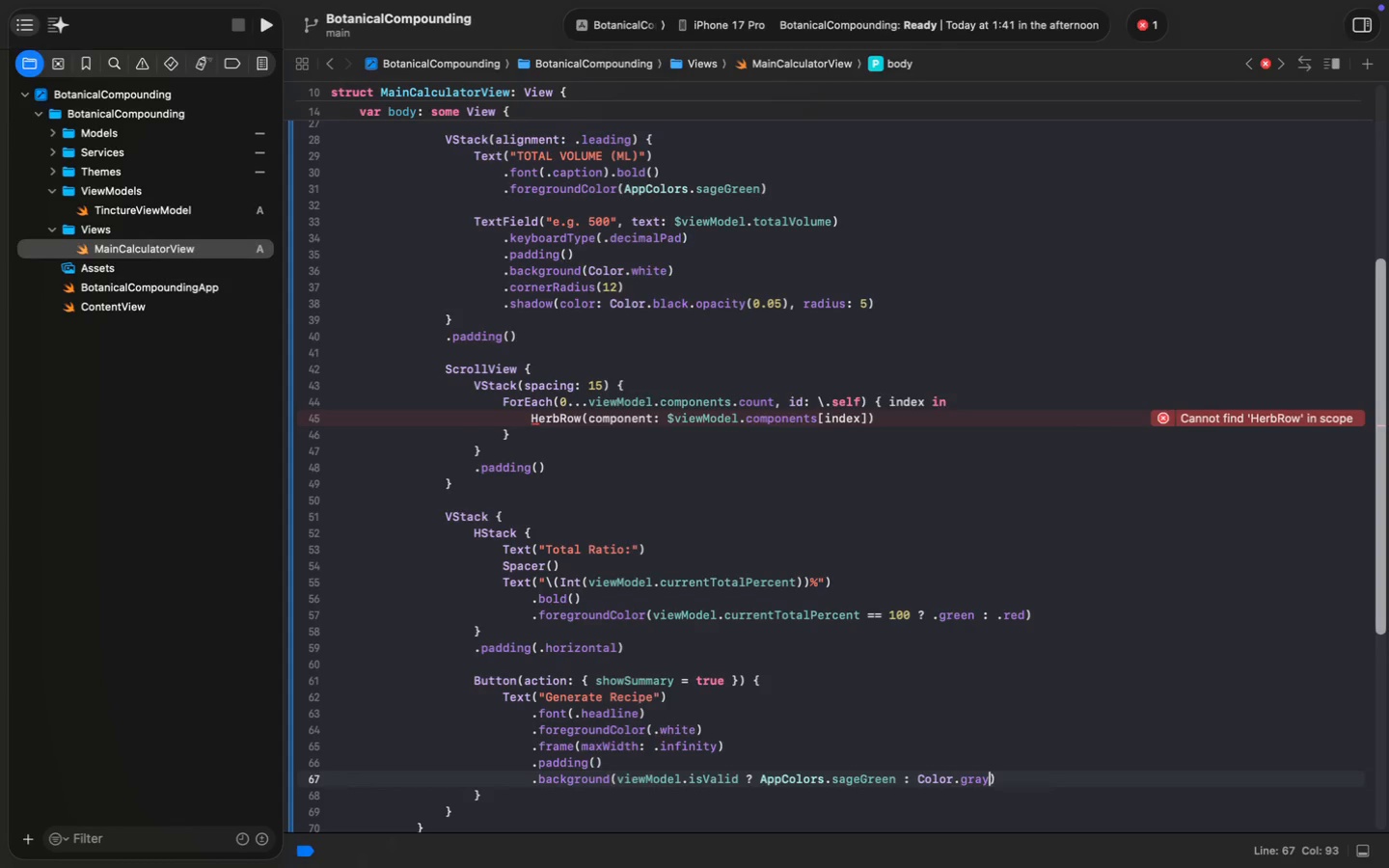 
key(Meta+ArrowRight)
 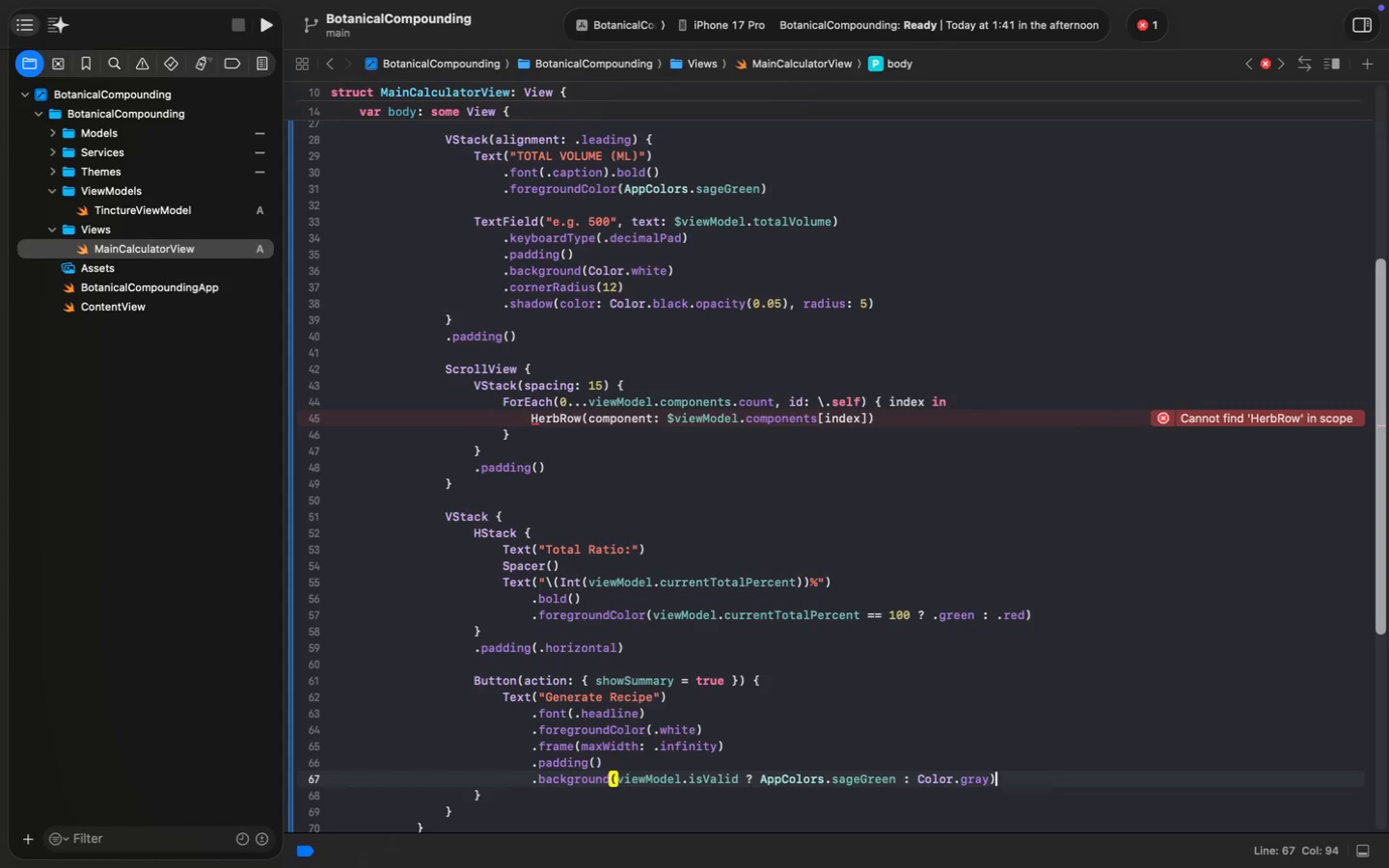 
key(Enter)
 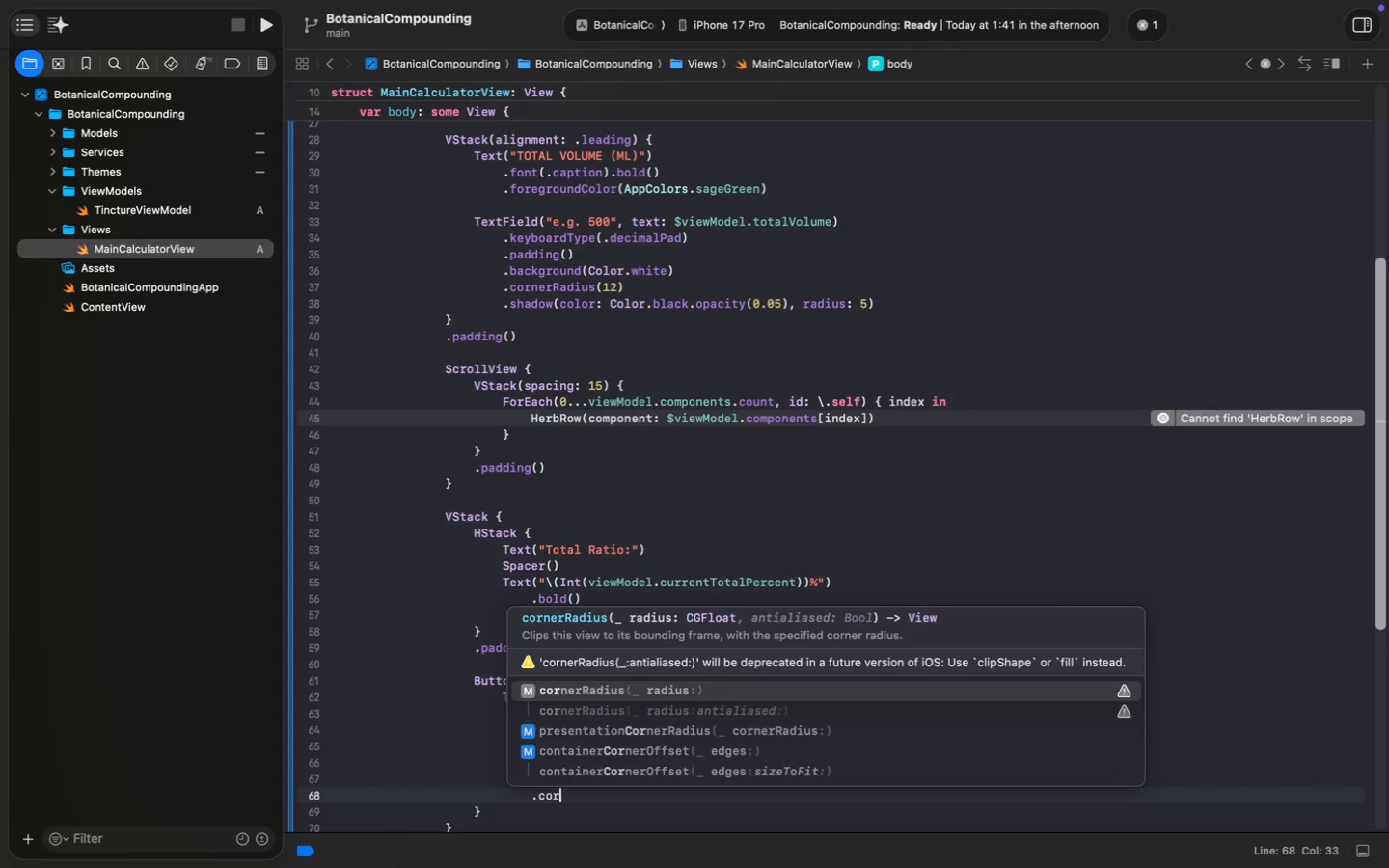 
type(.cor)
 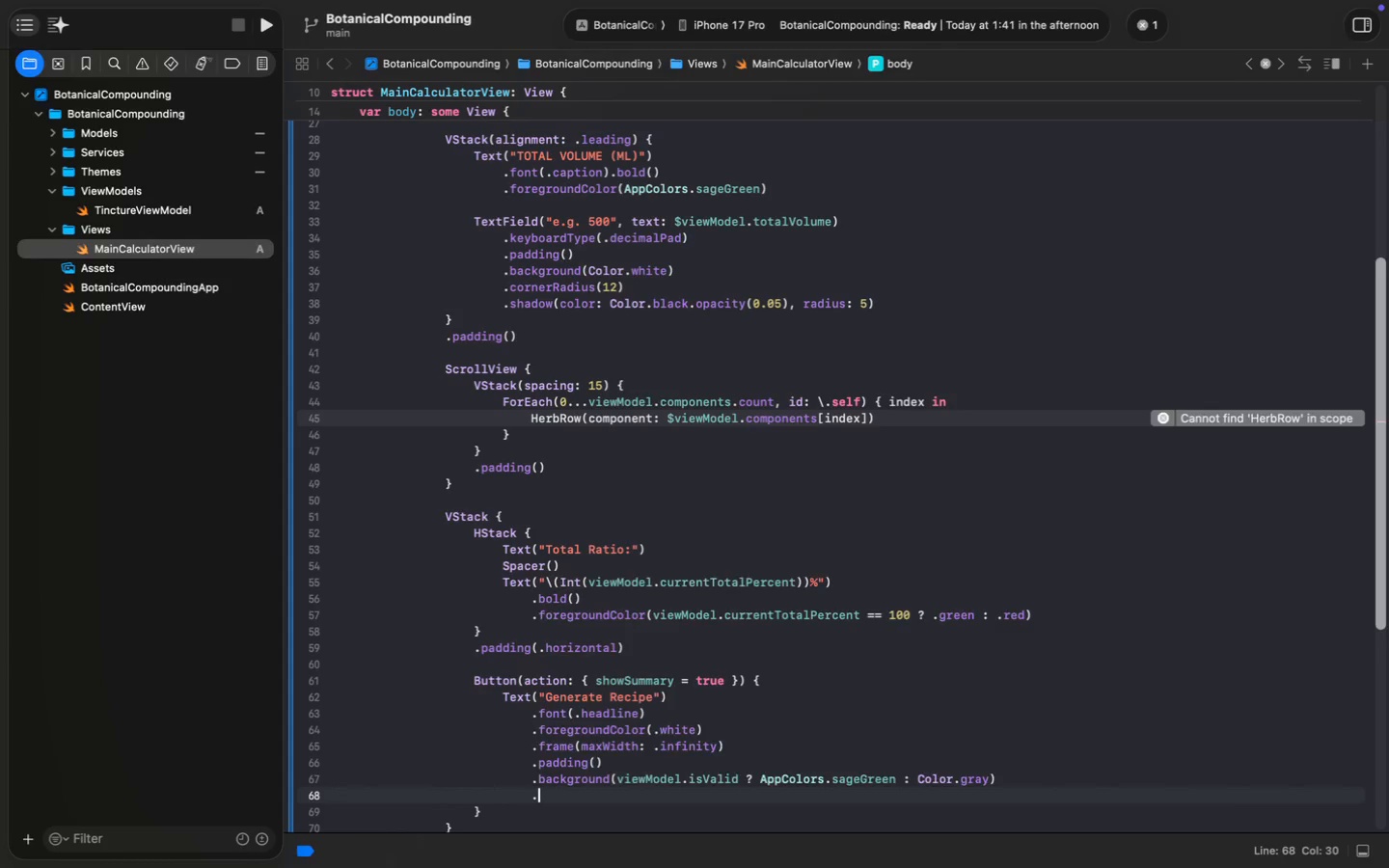 
key(Enter)
 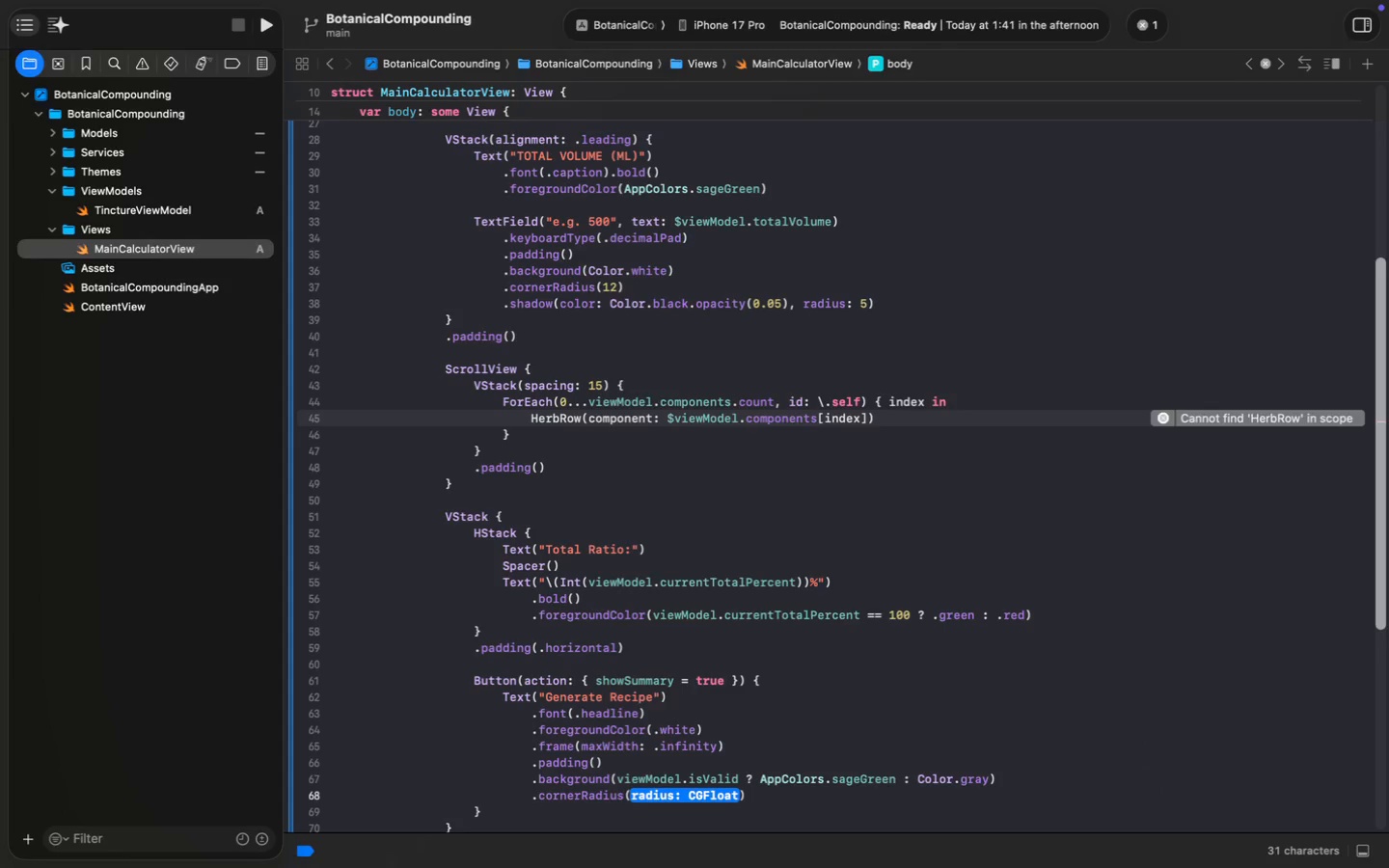 
type(15)
 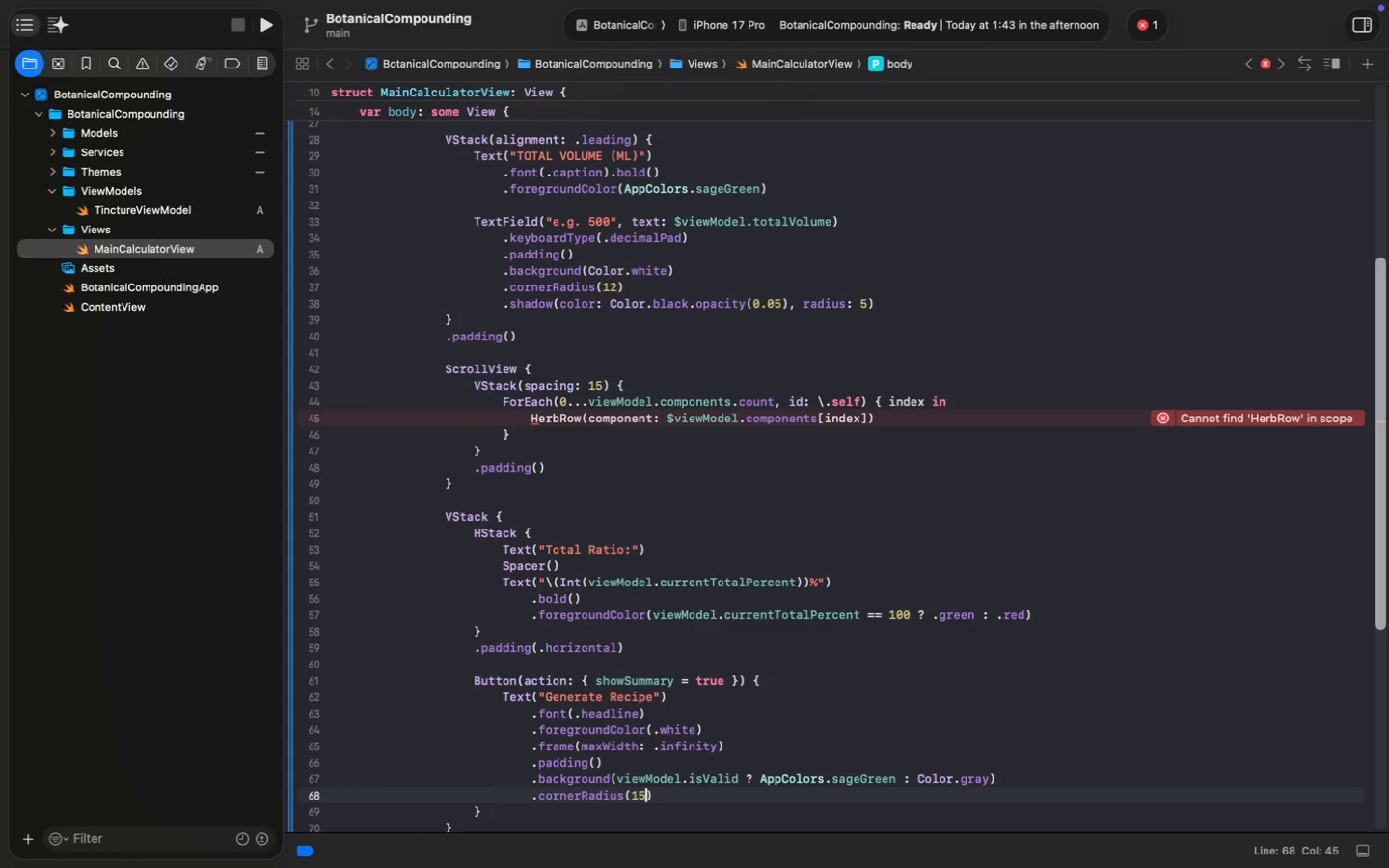 
wait(26.78)
 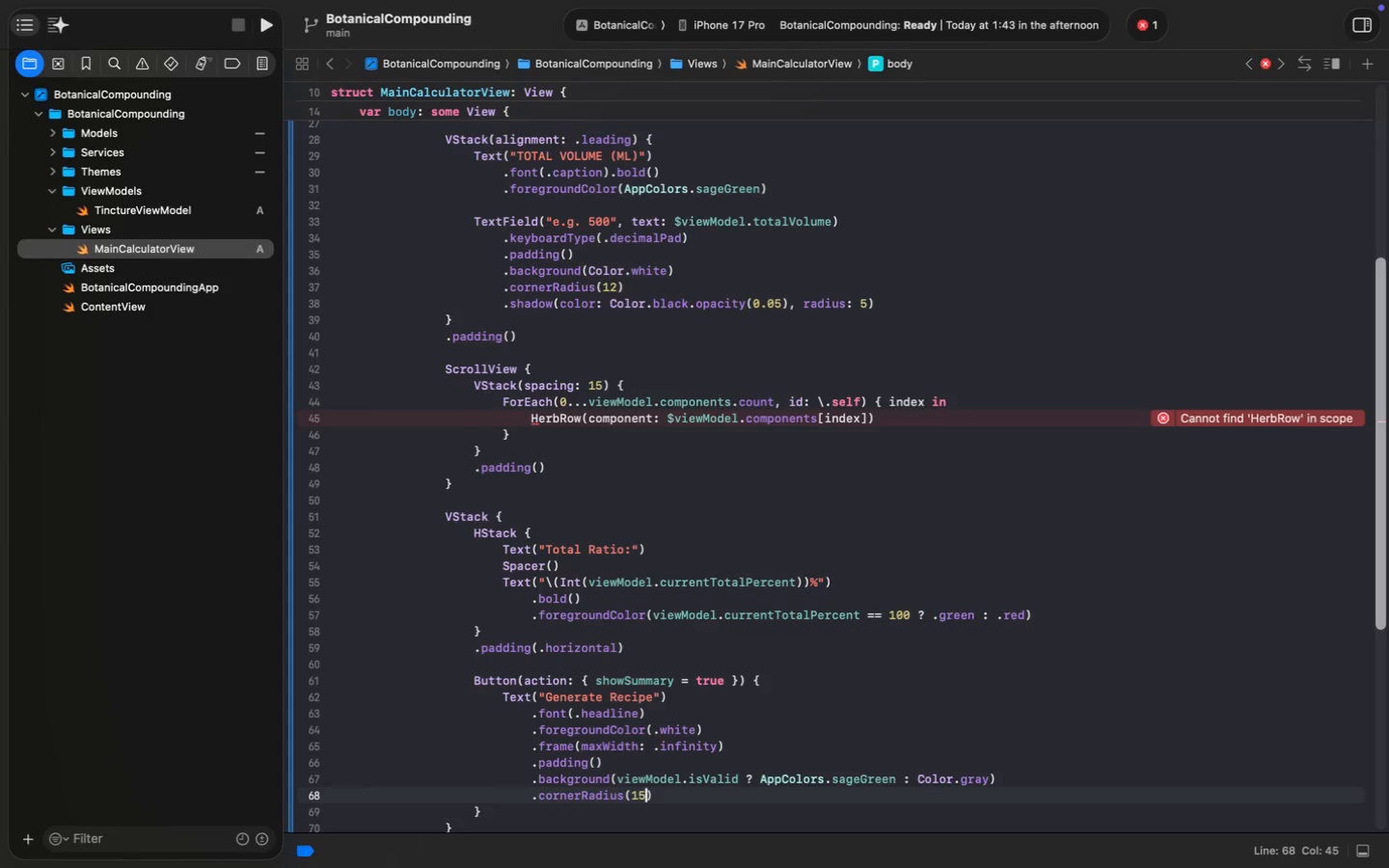 
scroll: coordinate [557, 686], scroll_direction: down, amount: 24.0
 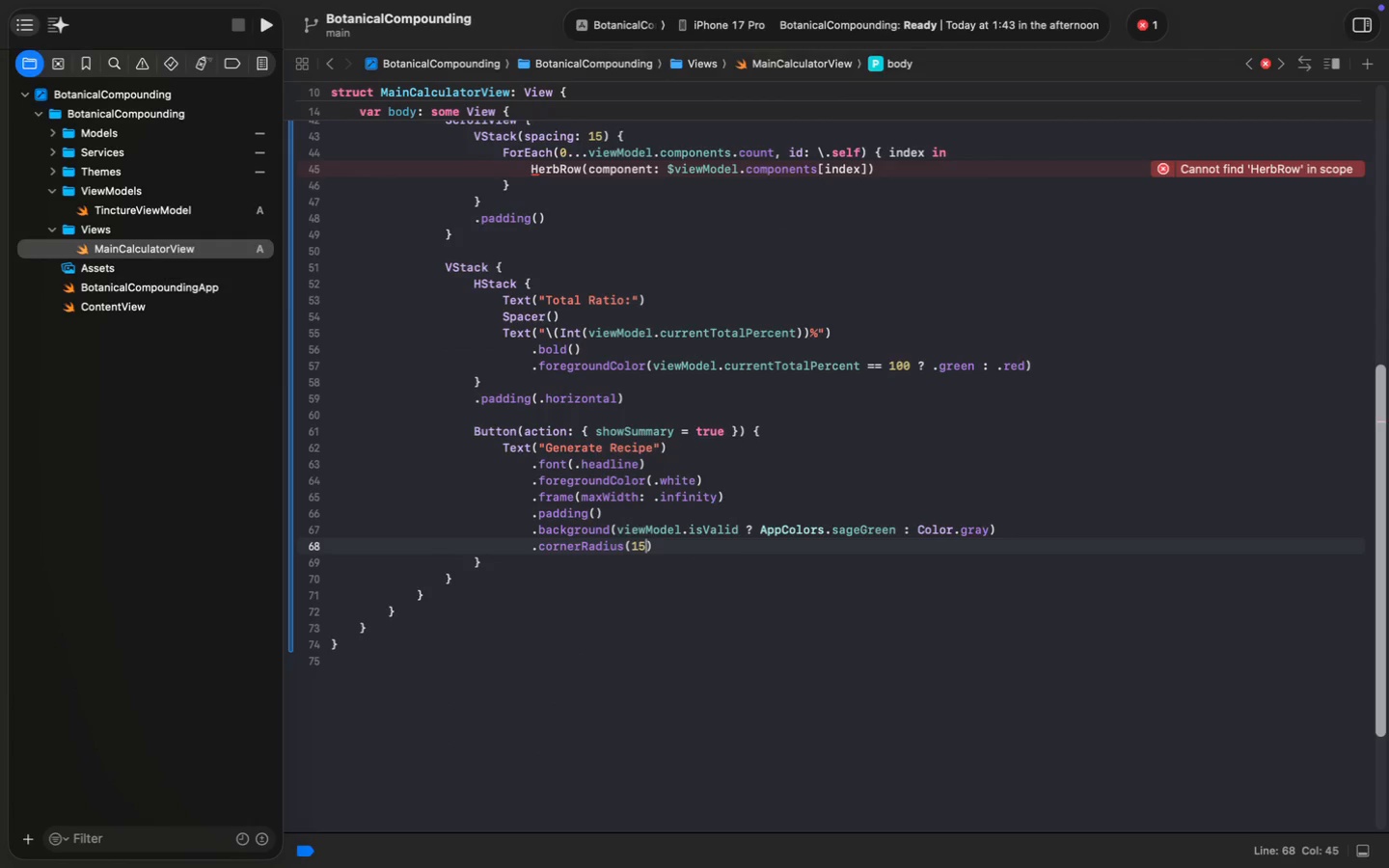 
key(ArrowDown)
 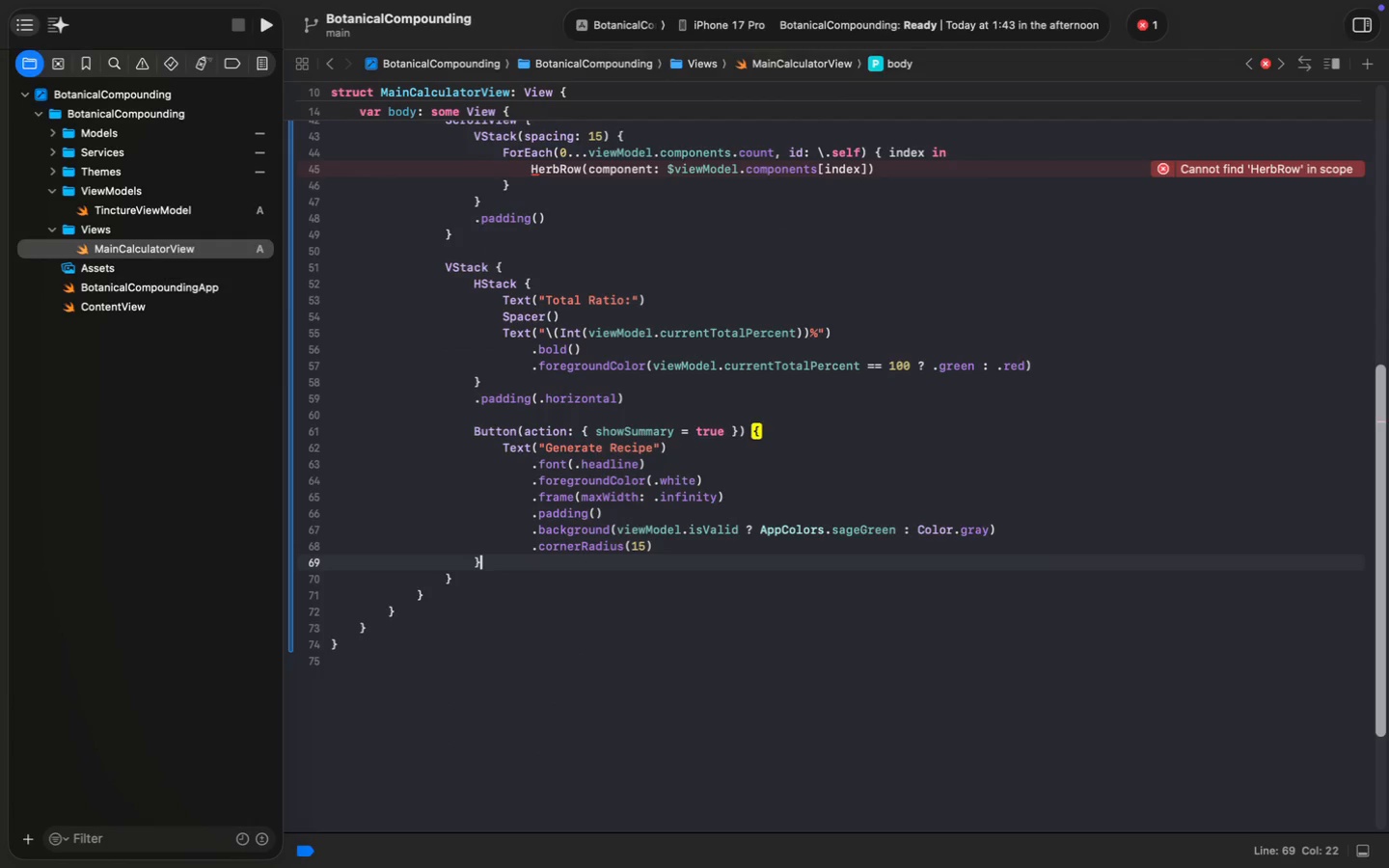 
key(Enter)
 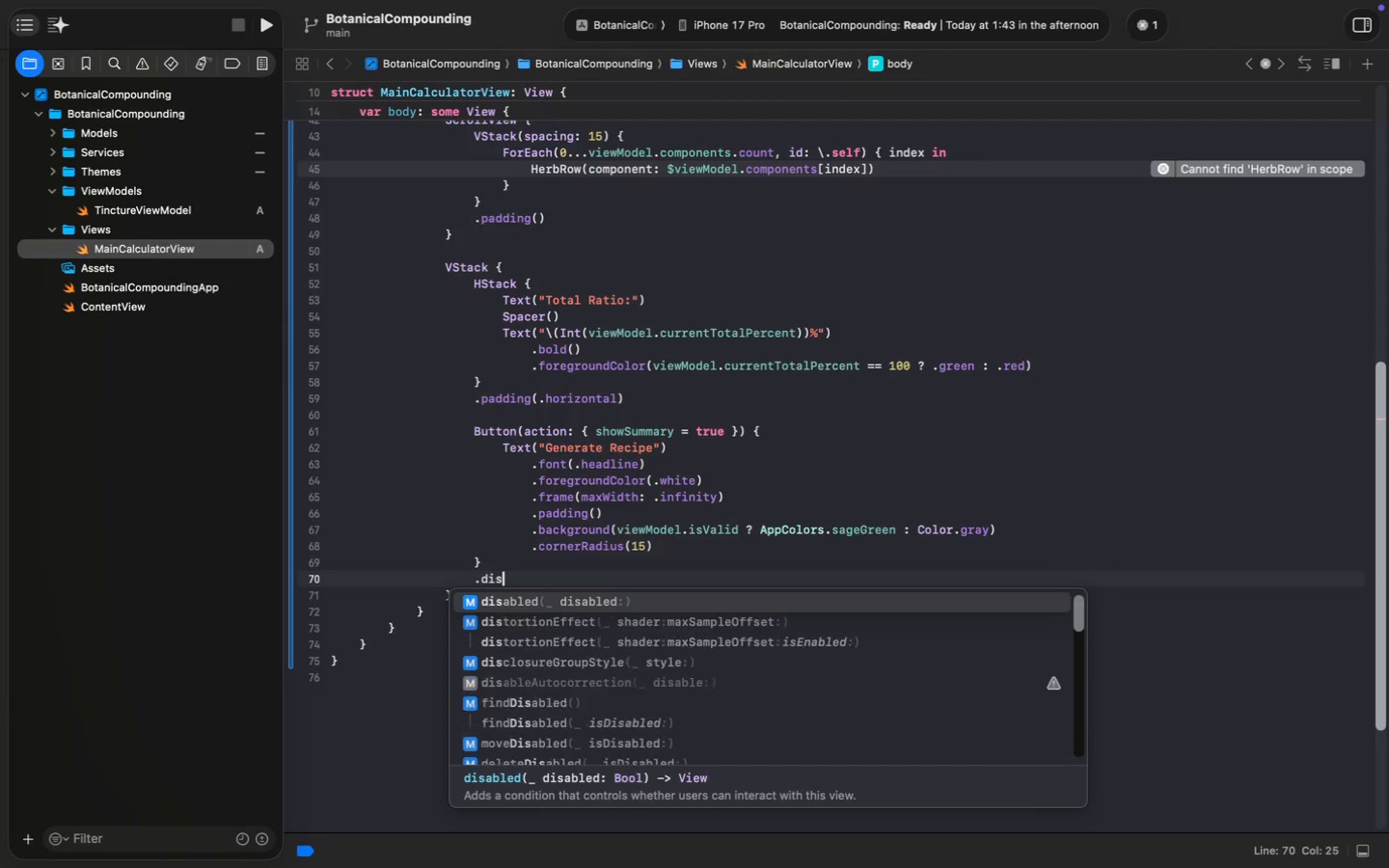 
type(.dis)
 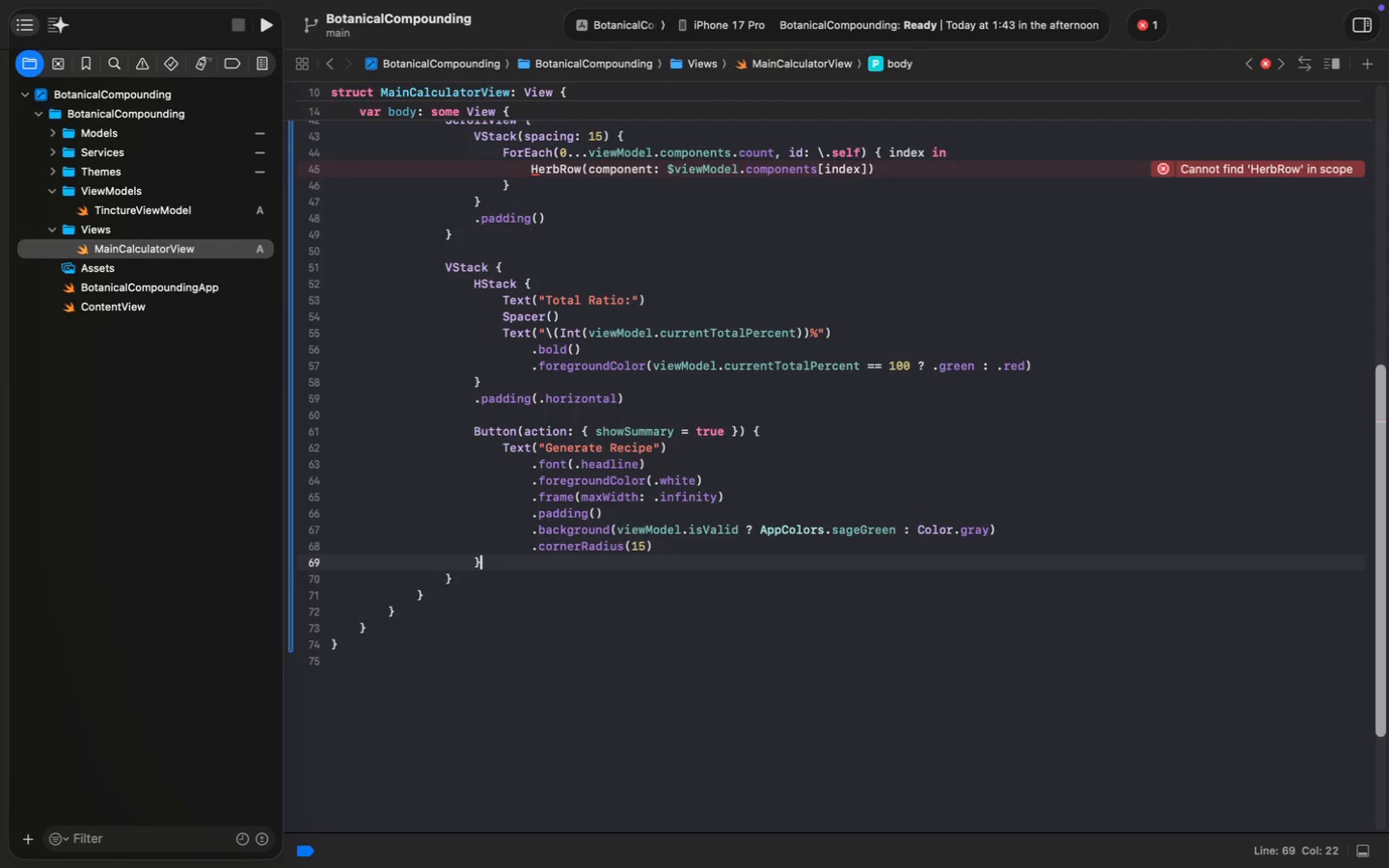 
key(Enter)
 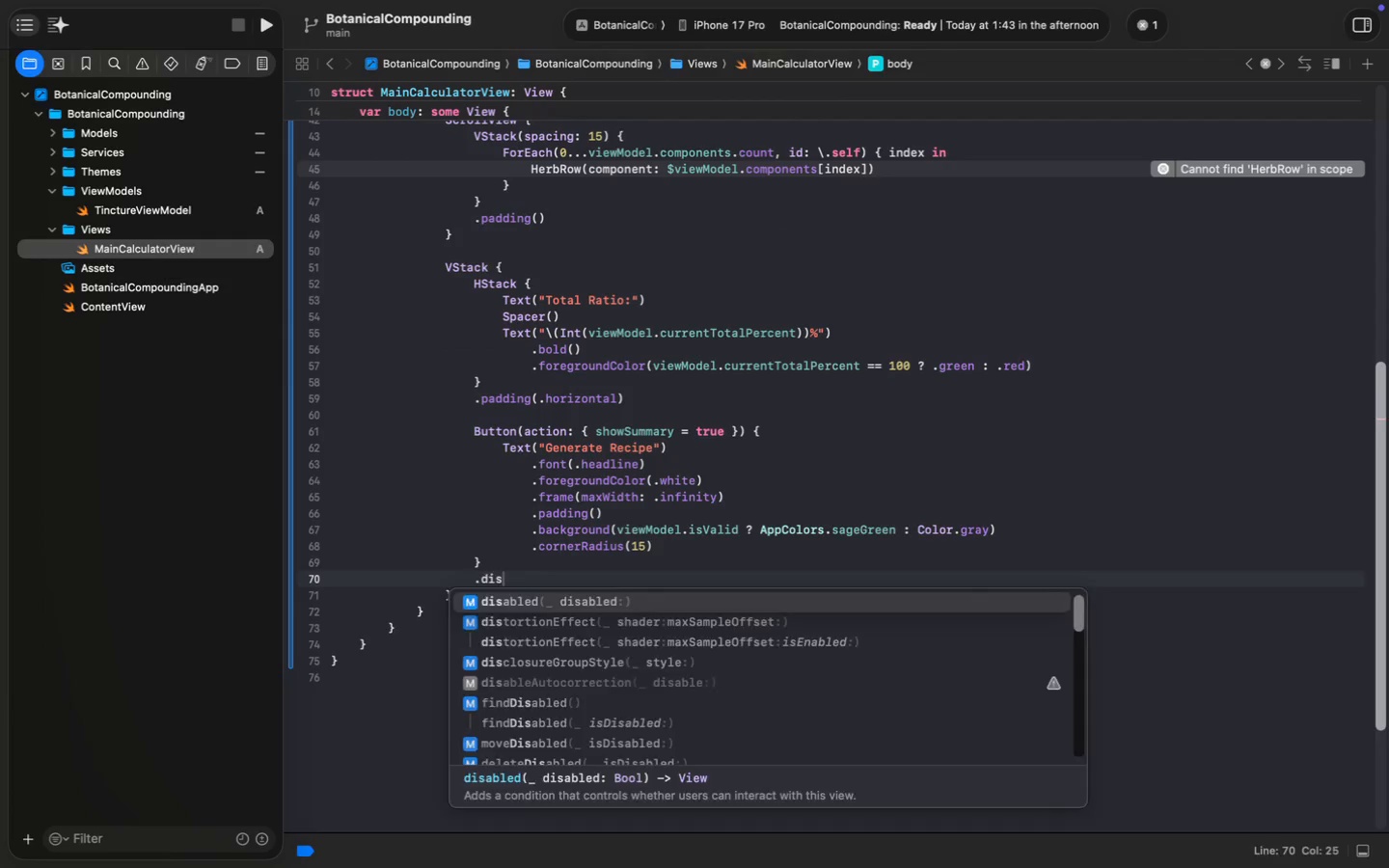 
type(!viewm)
 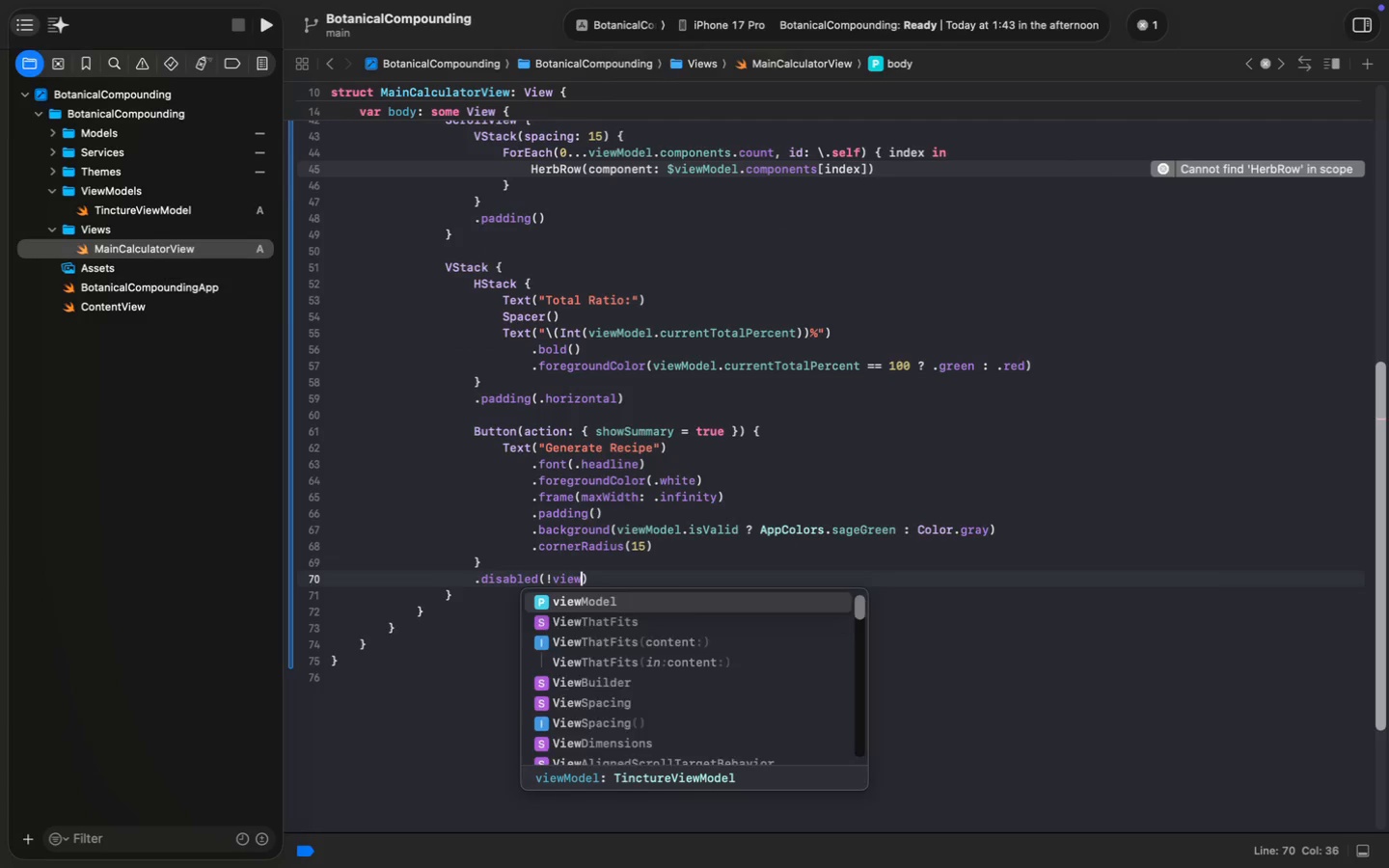 
key(Enter)
 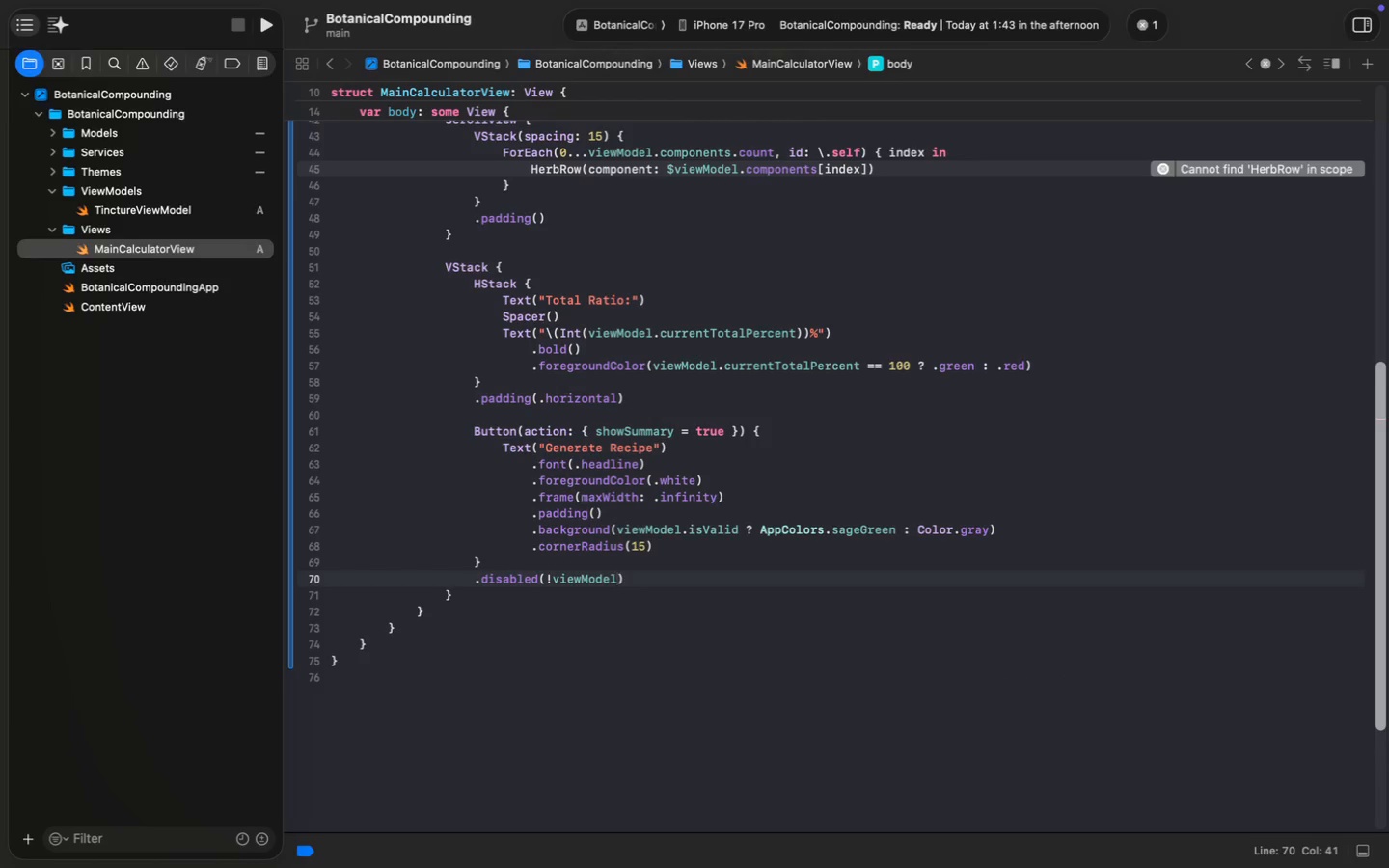 
key(Period)
 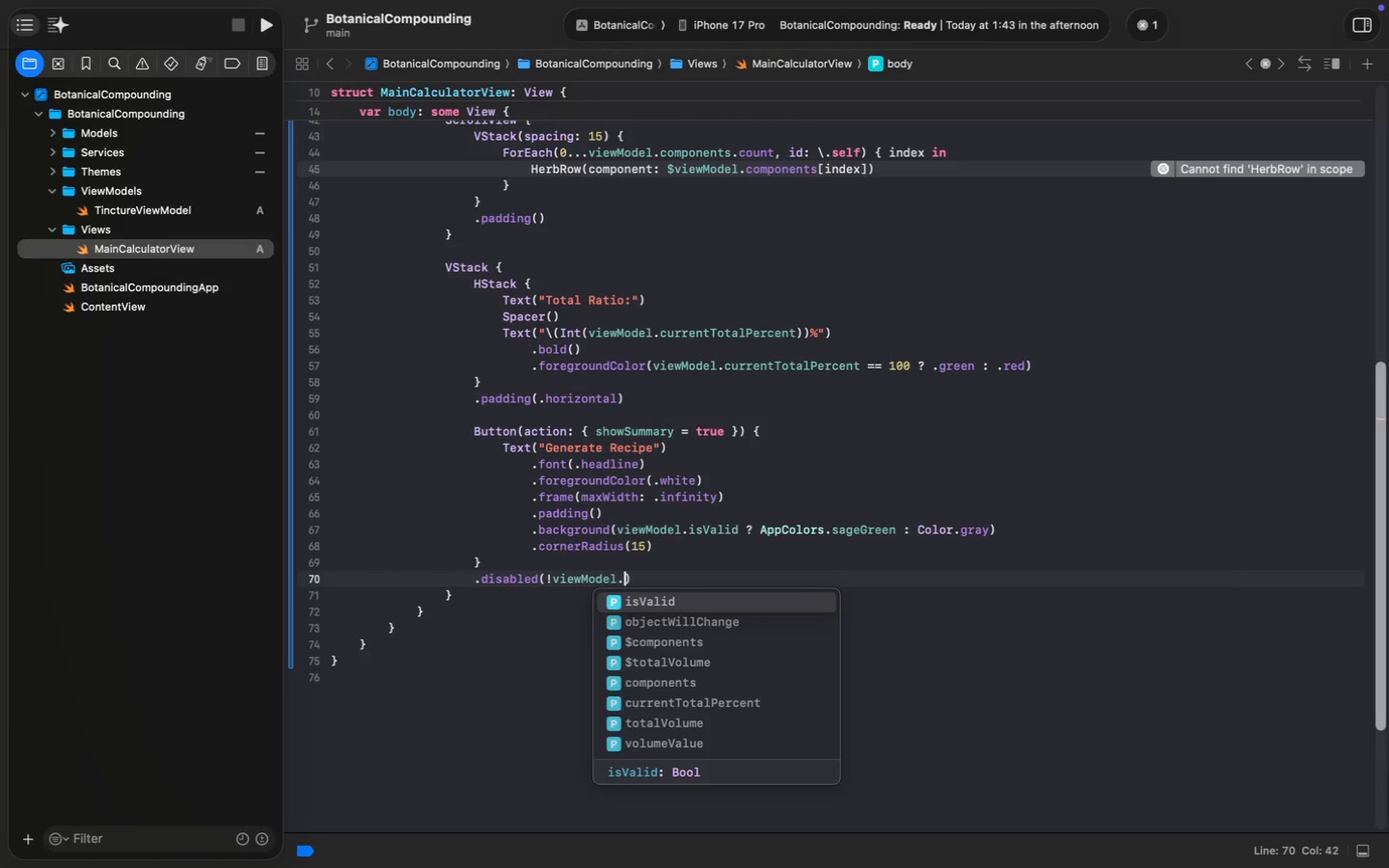 
key(S)
 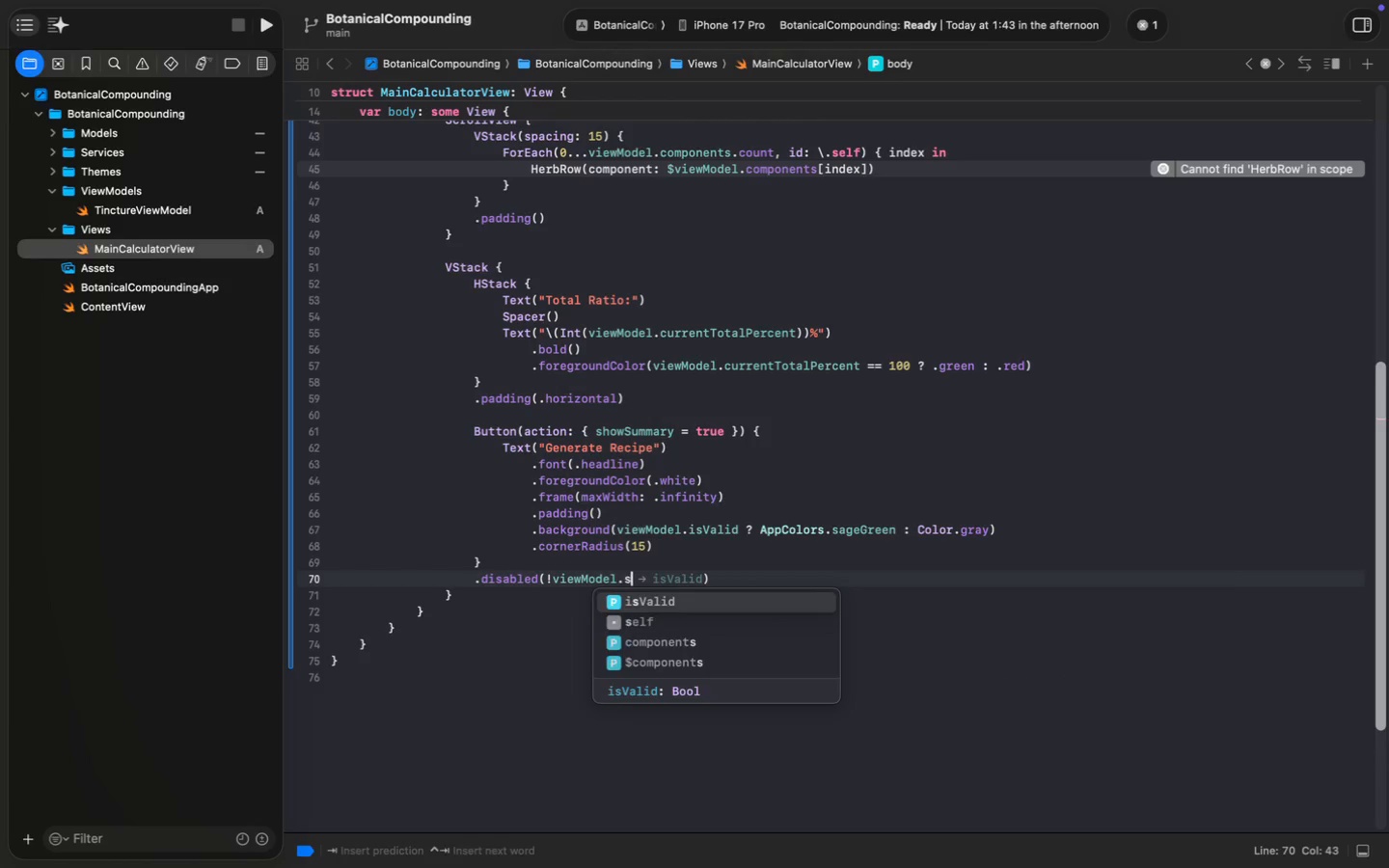 
key(Enter)
 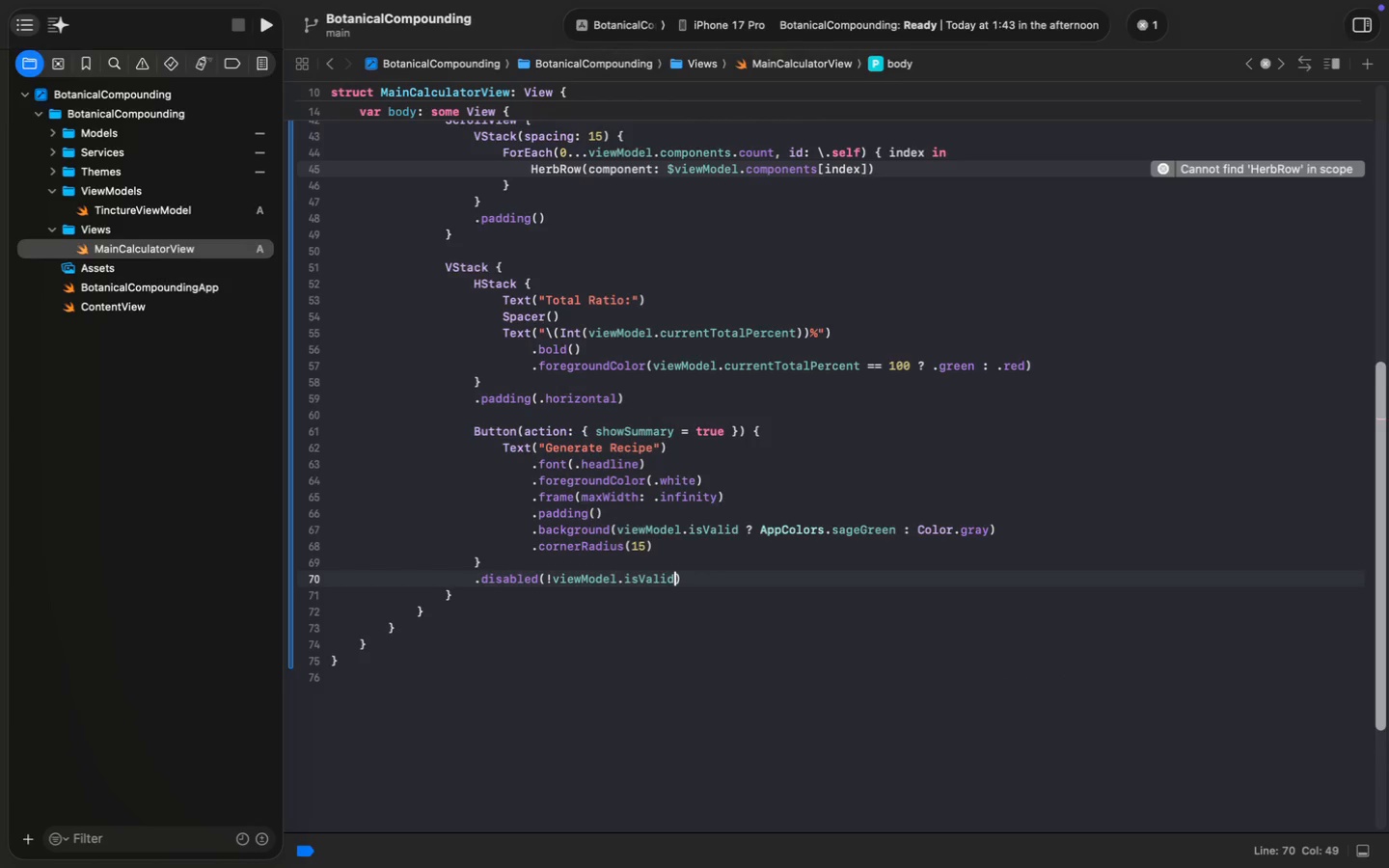 
key(ArrowRight)
 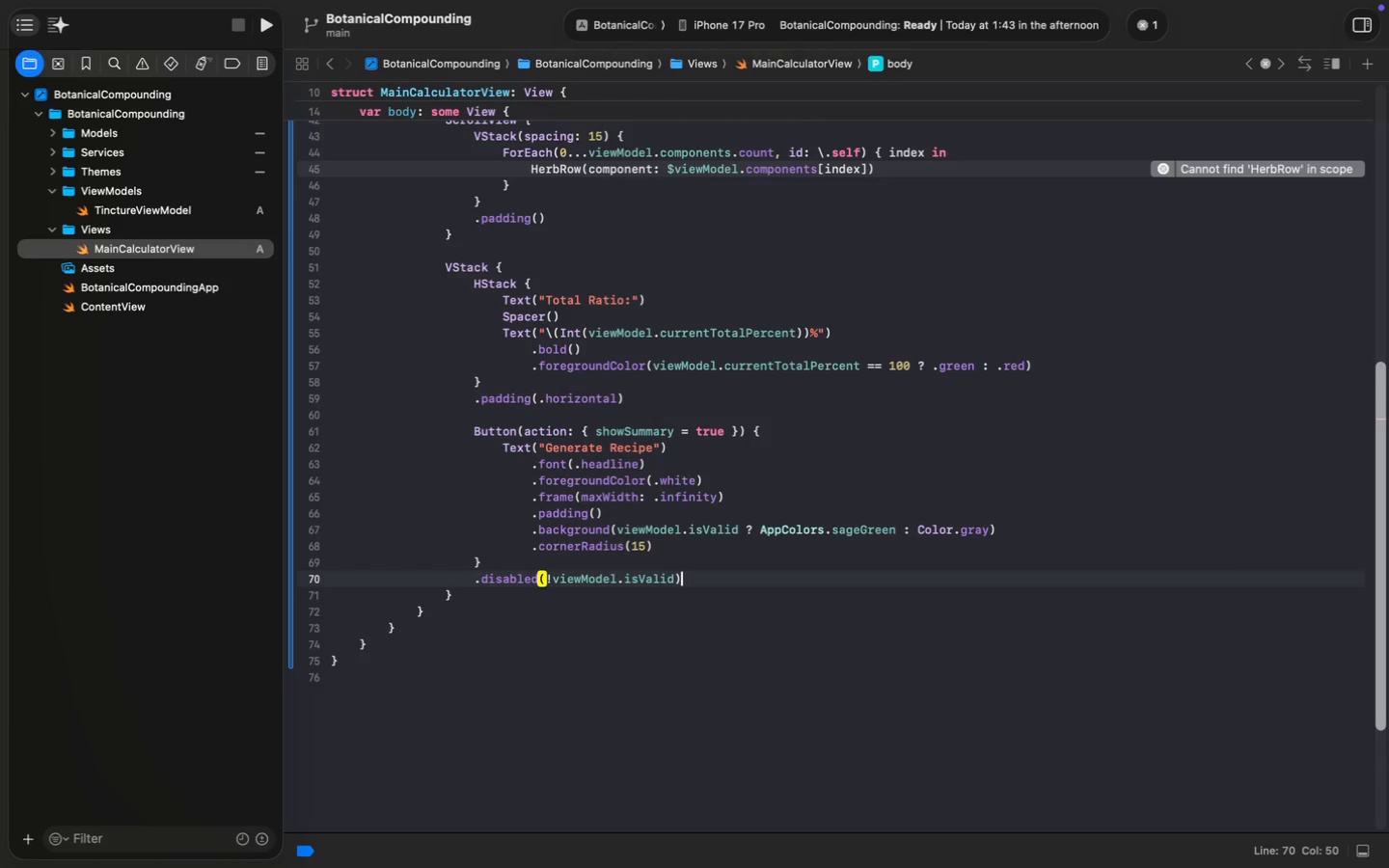 
key(Enter)
 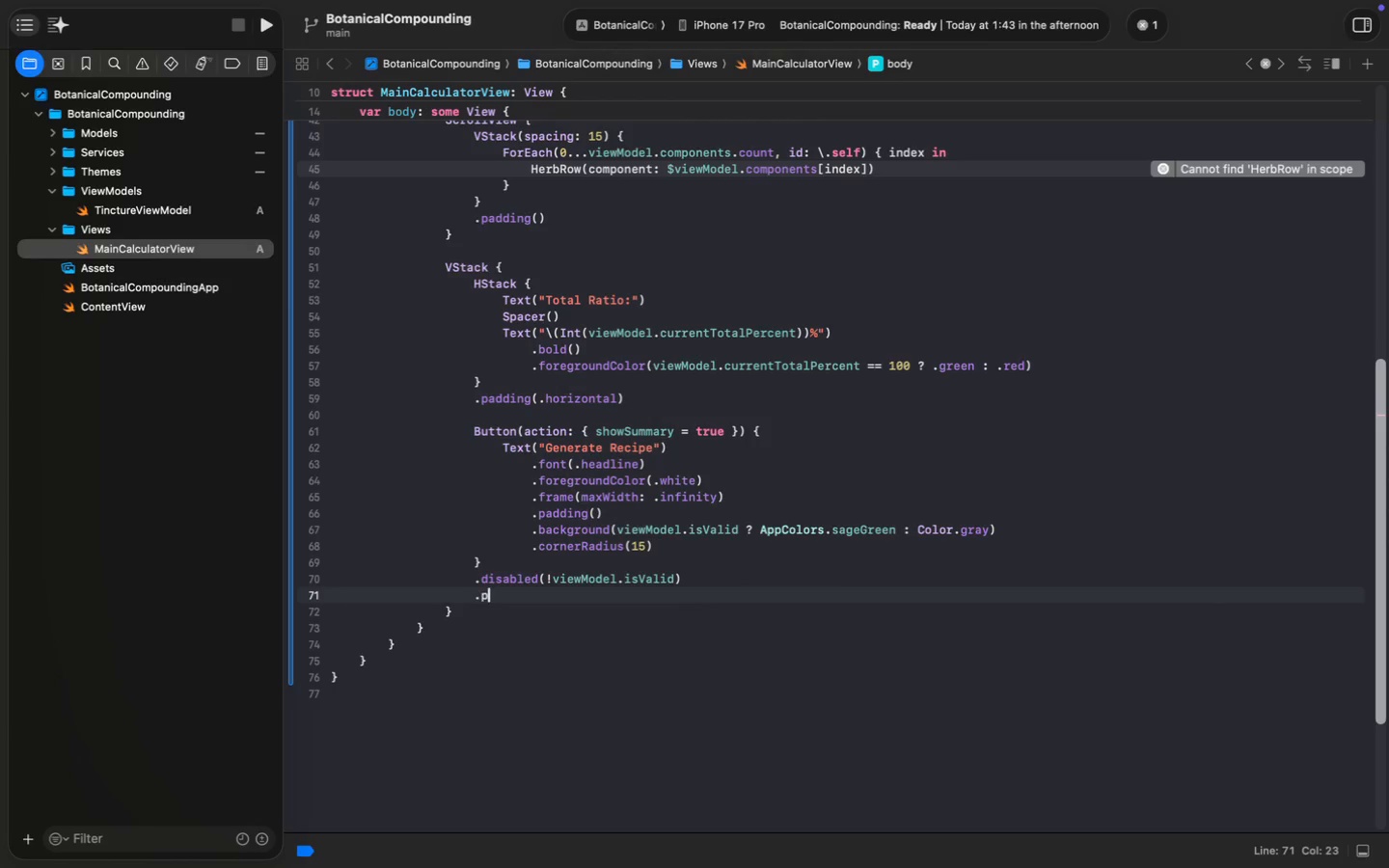 
type(.pa)
 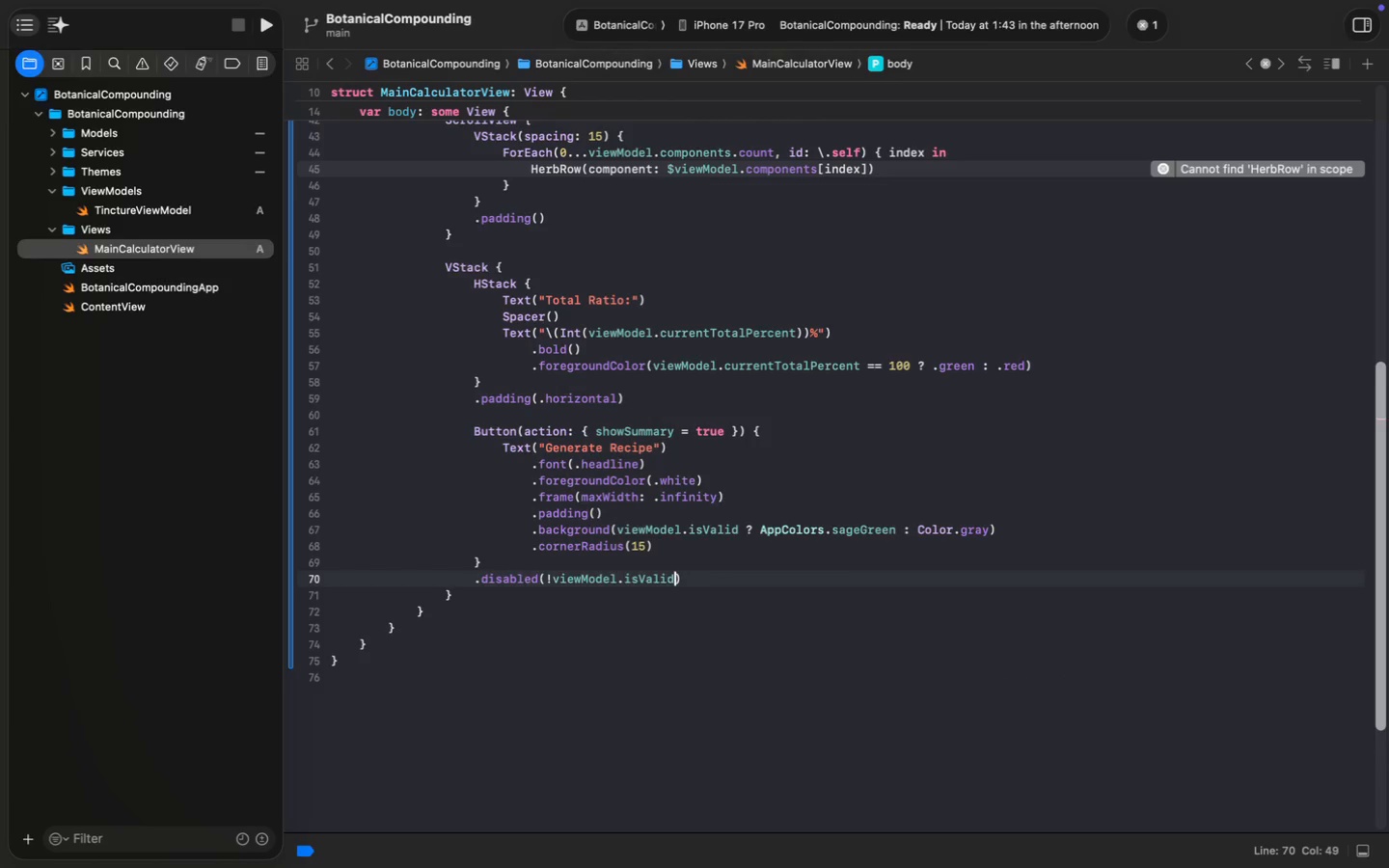 
key(Enter)
 